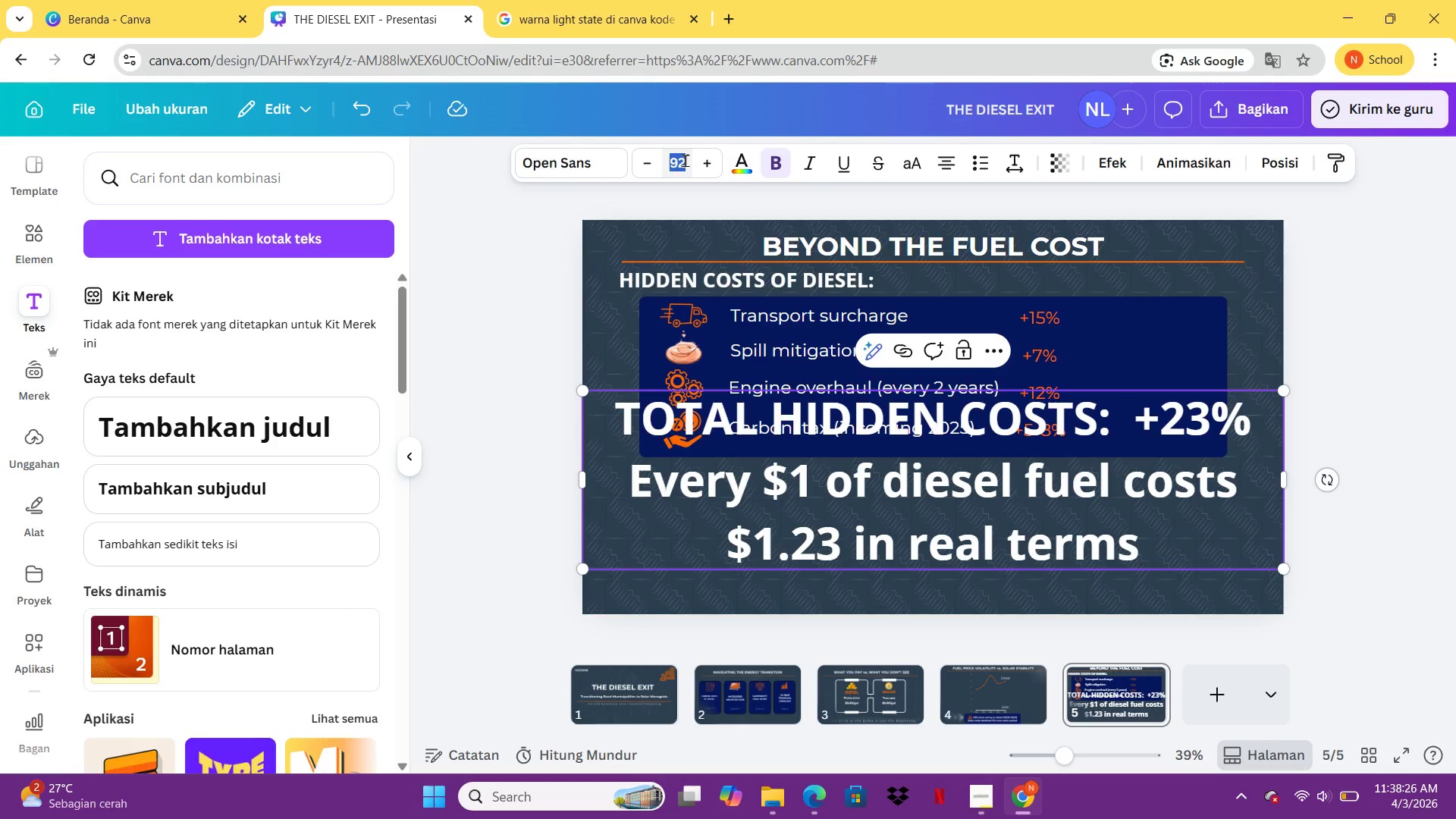 
type(30)
 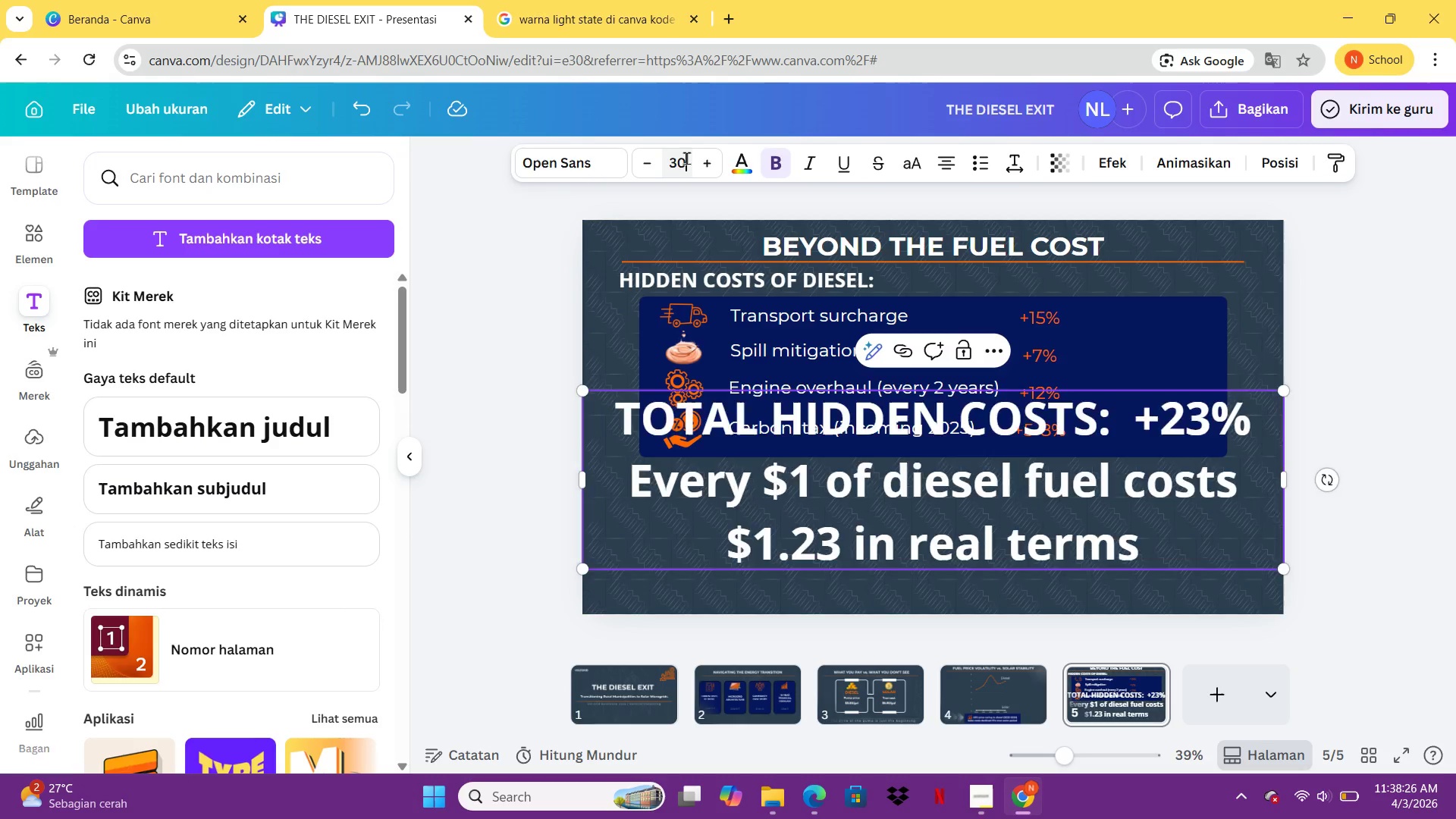 
key(Enter)
 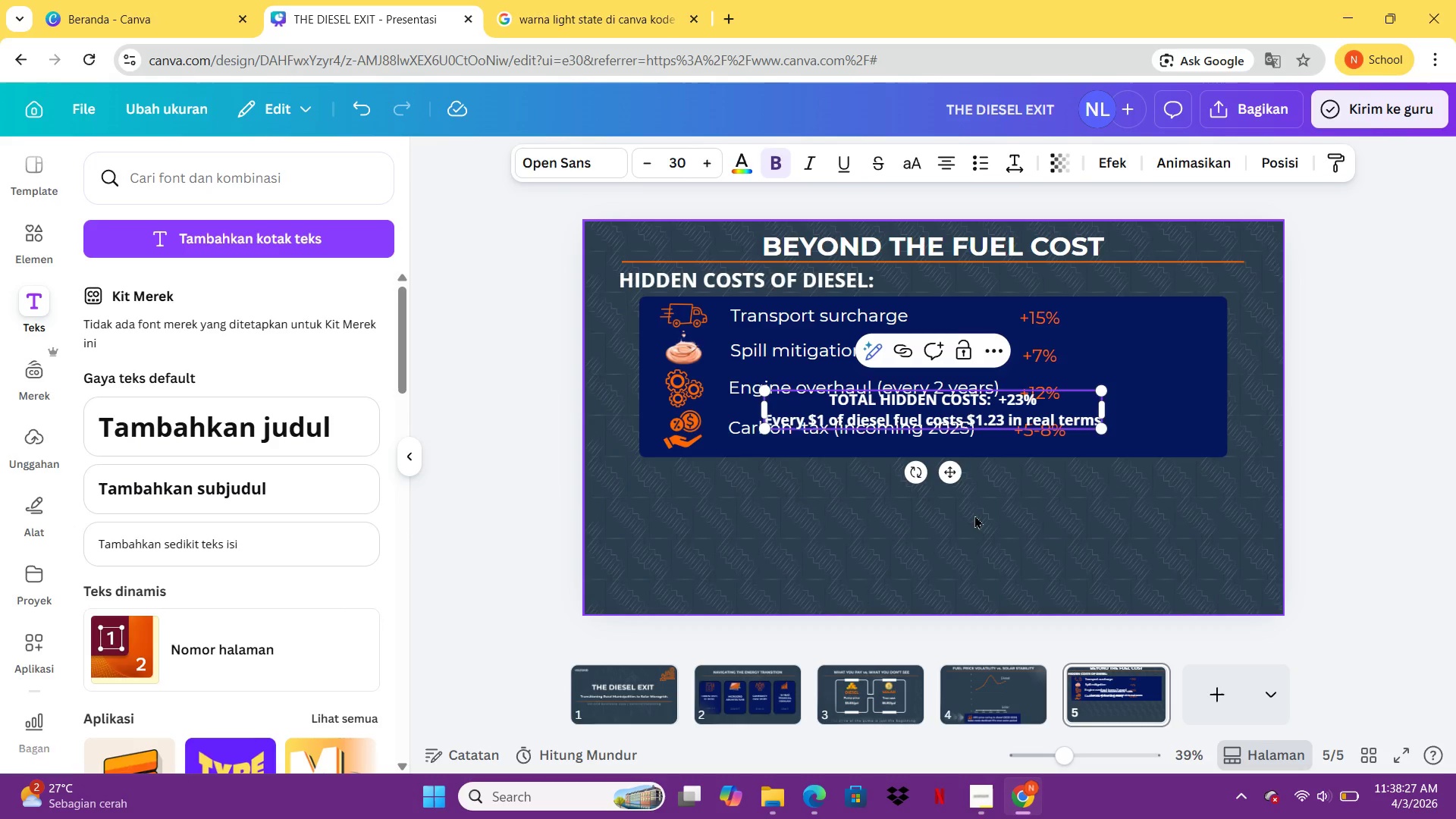 
left_click_drag(start_coordinate=[956, 479], to_coordinate=[926, 547])
 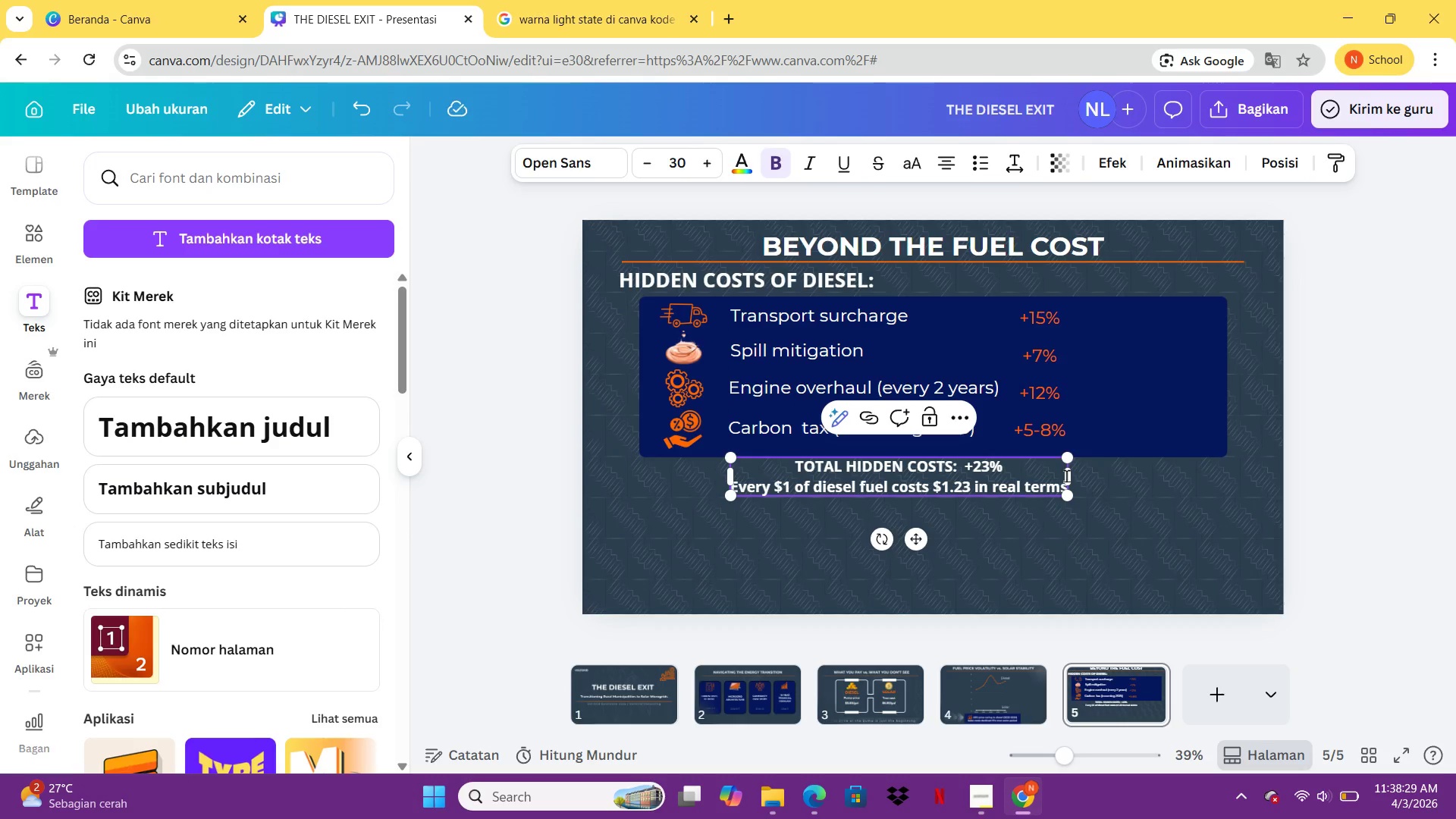 
left_click([1066, 475])
 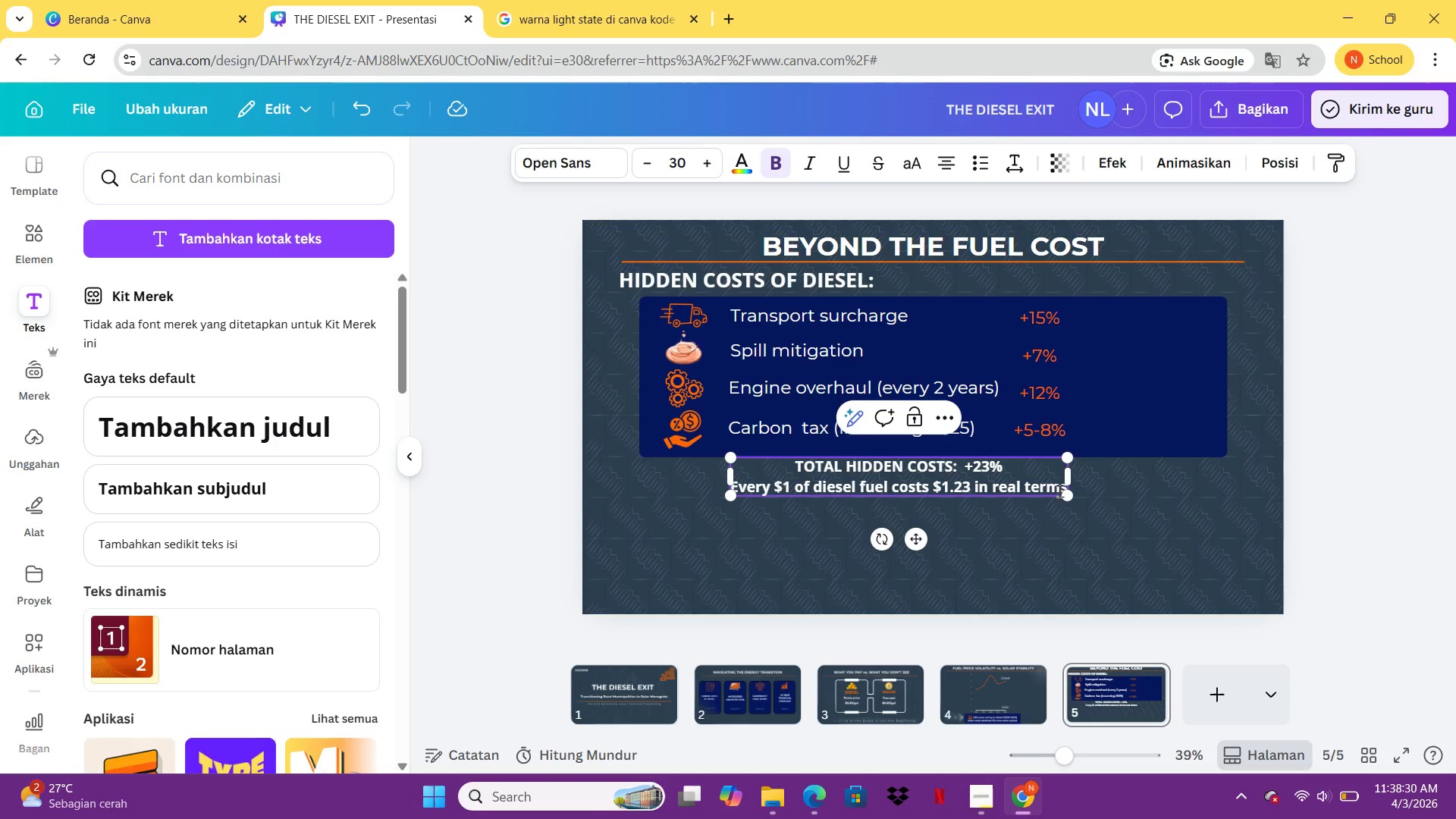 
left_click_drag(start_coordinate=[1060, 491], to_coordinate=[1064, 491])
 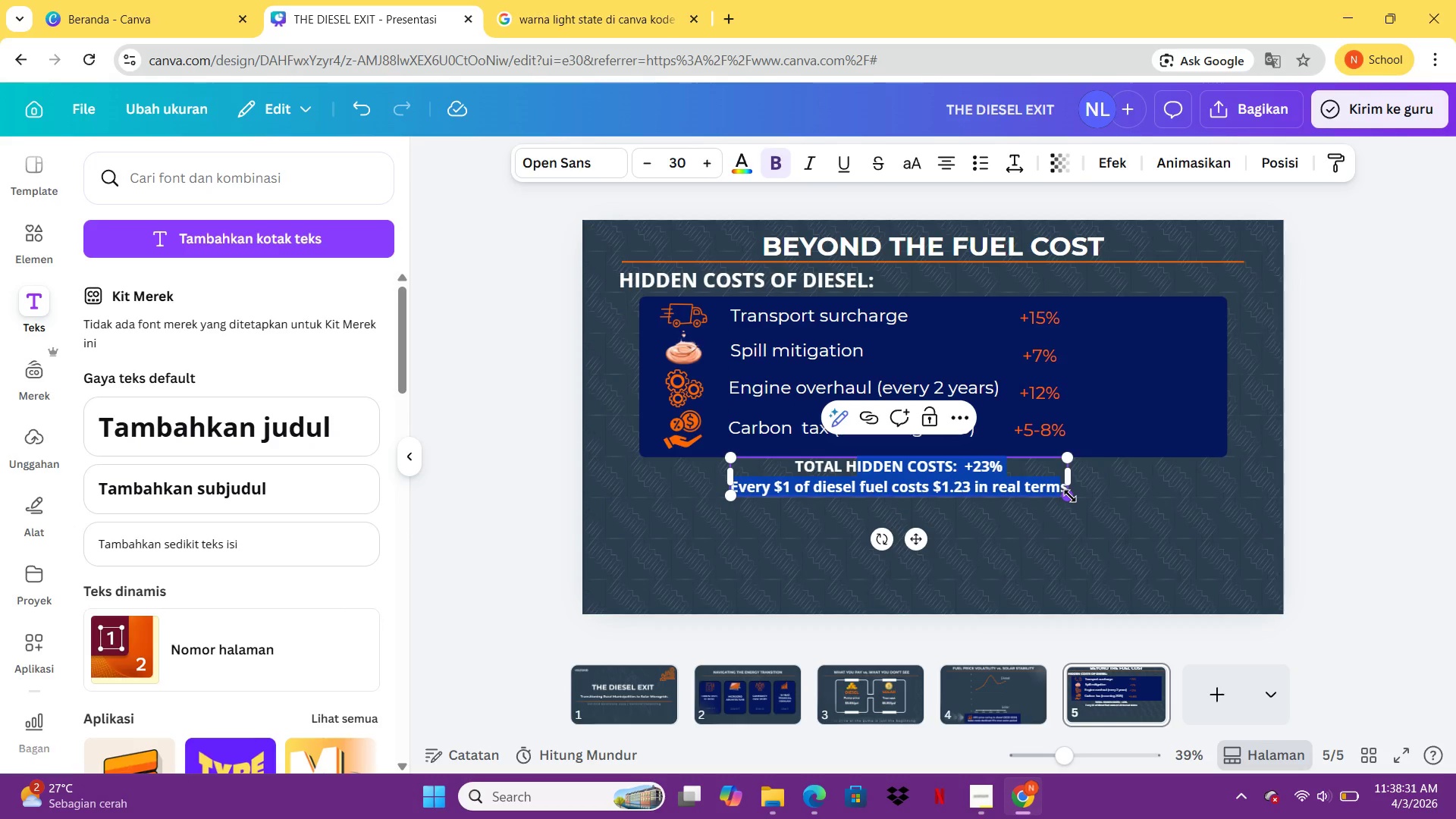 
left_click([1070, 496])
 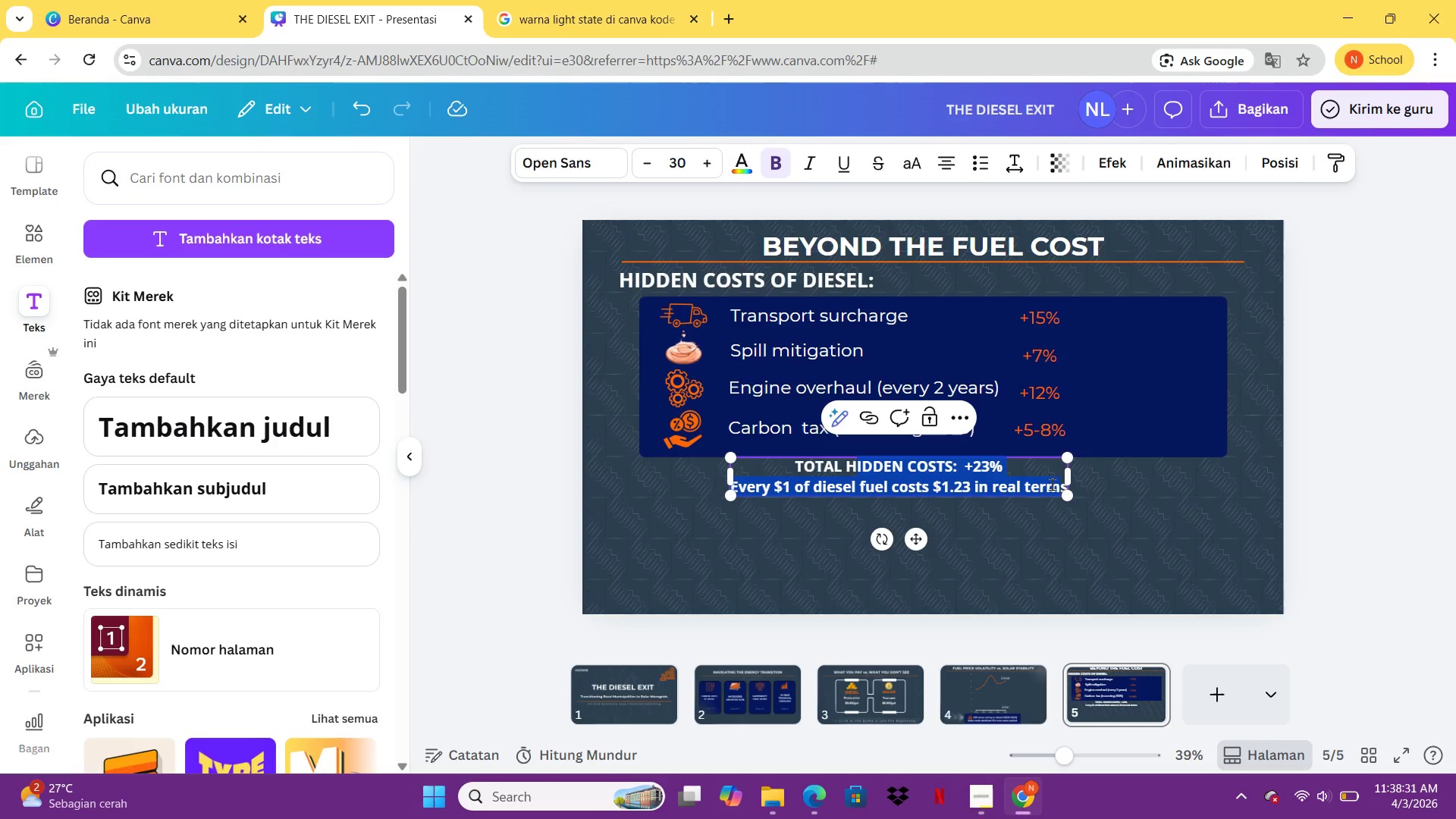 
left_click([1052, 484])
 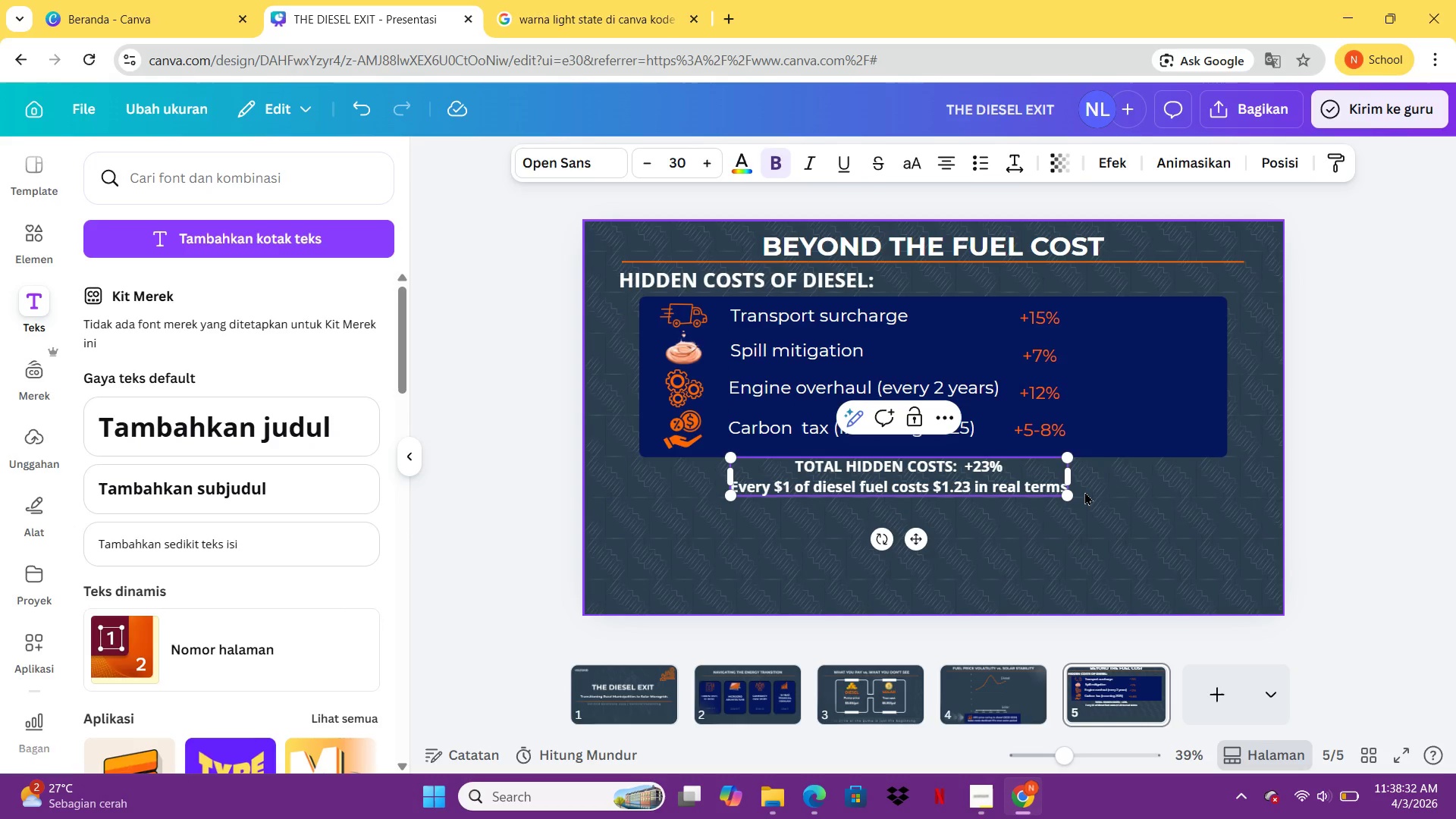 
key(ArrowRight)
 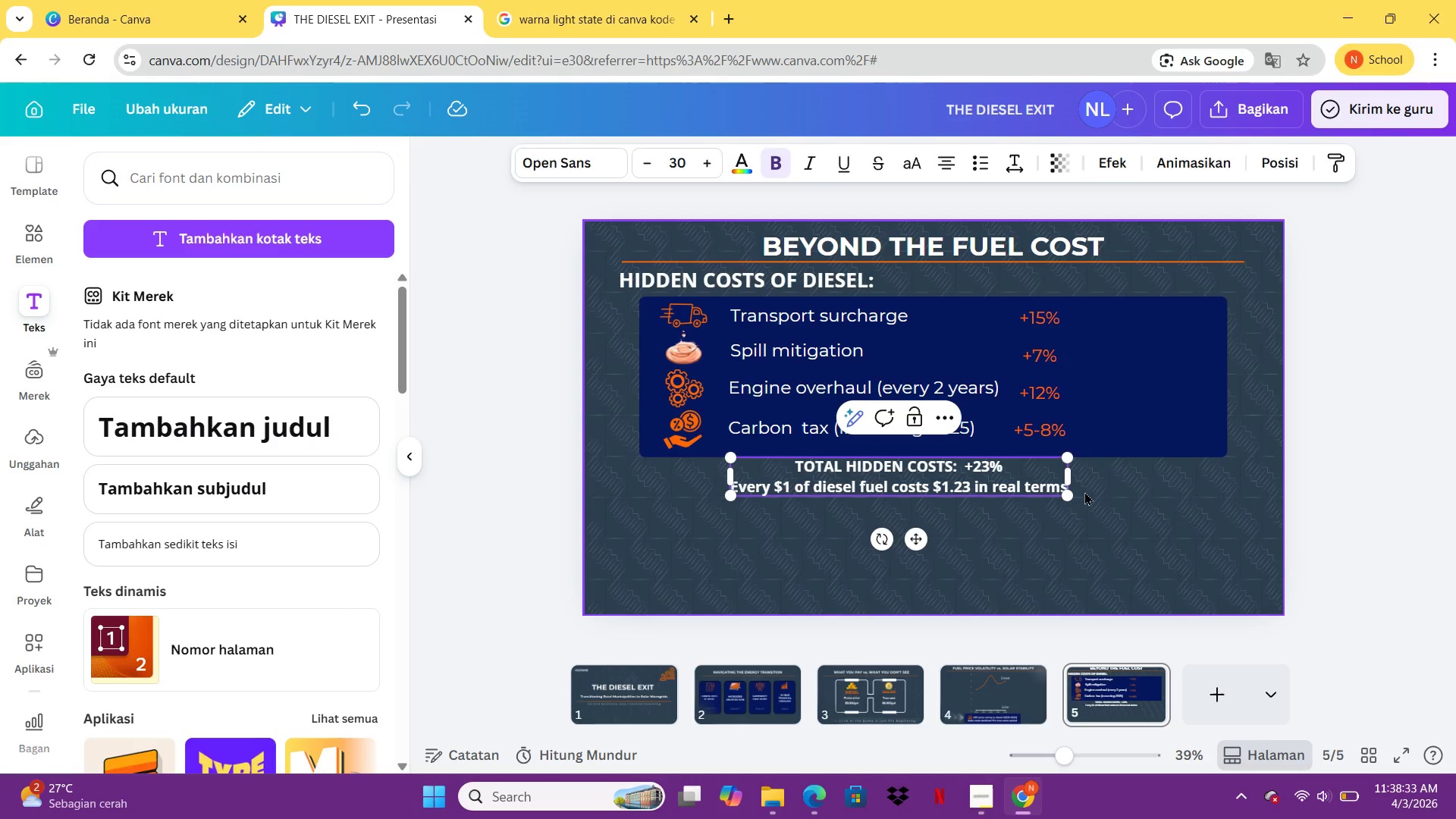 
key(ArrowRight)
 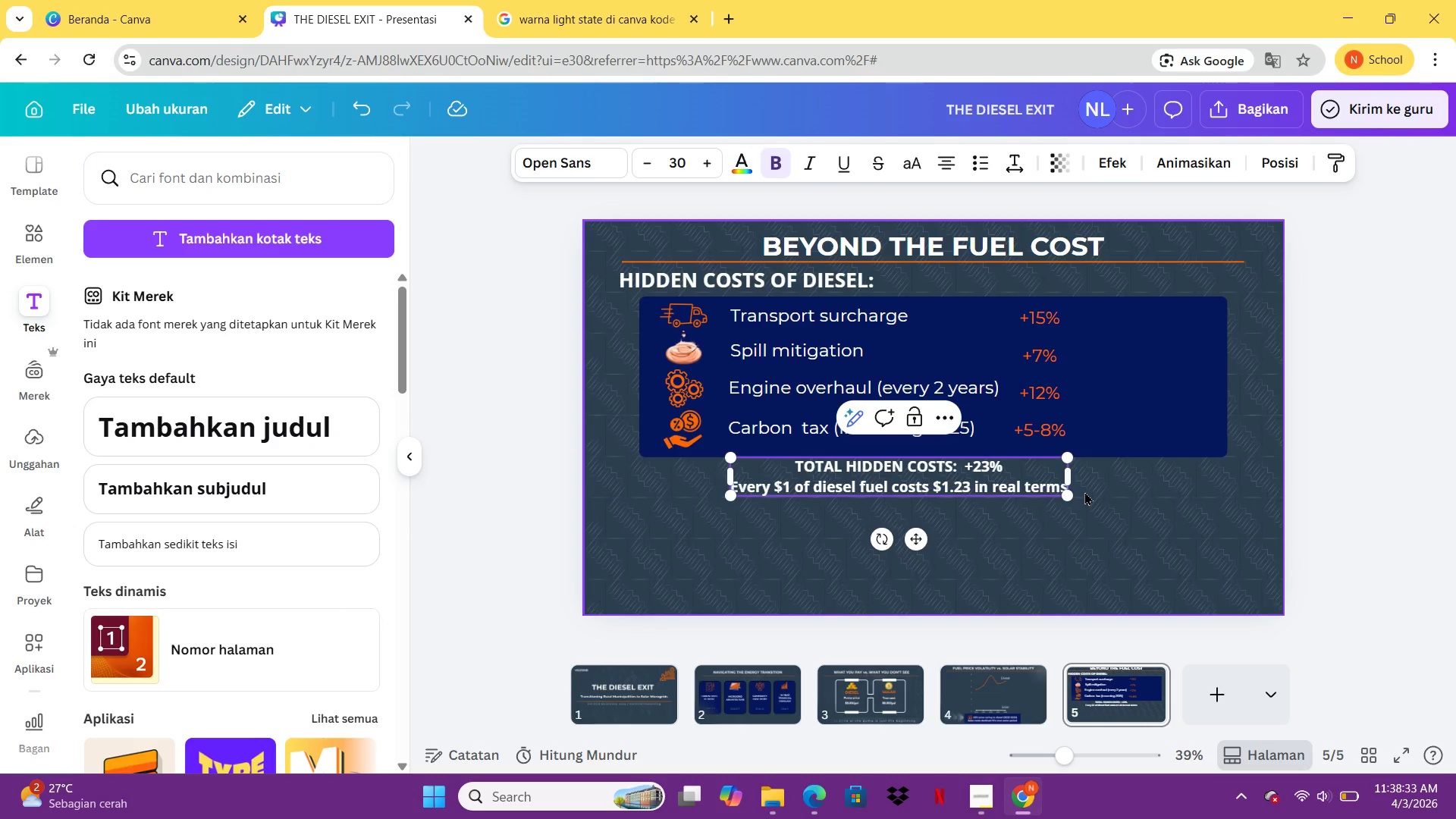 
key(Enter)
 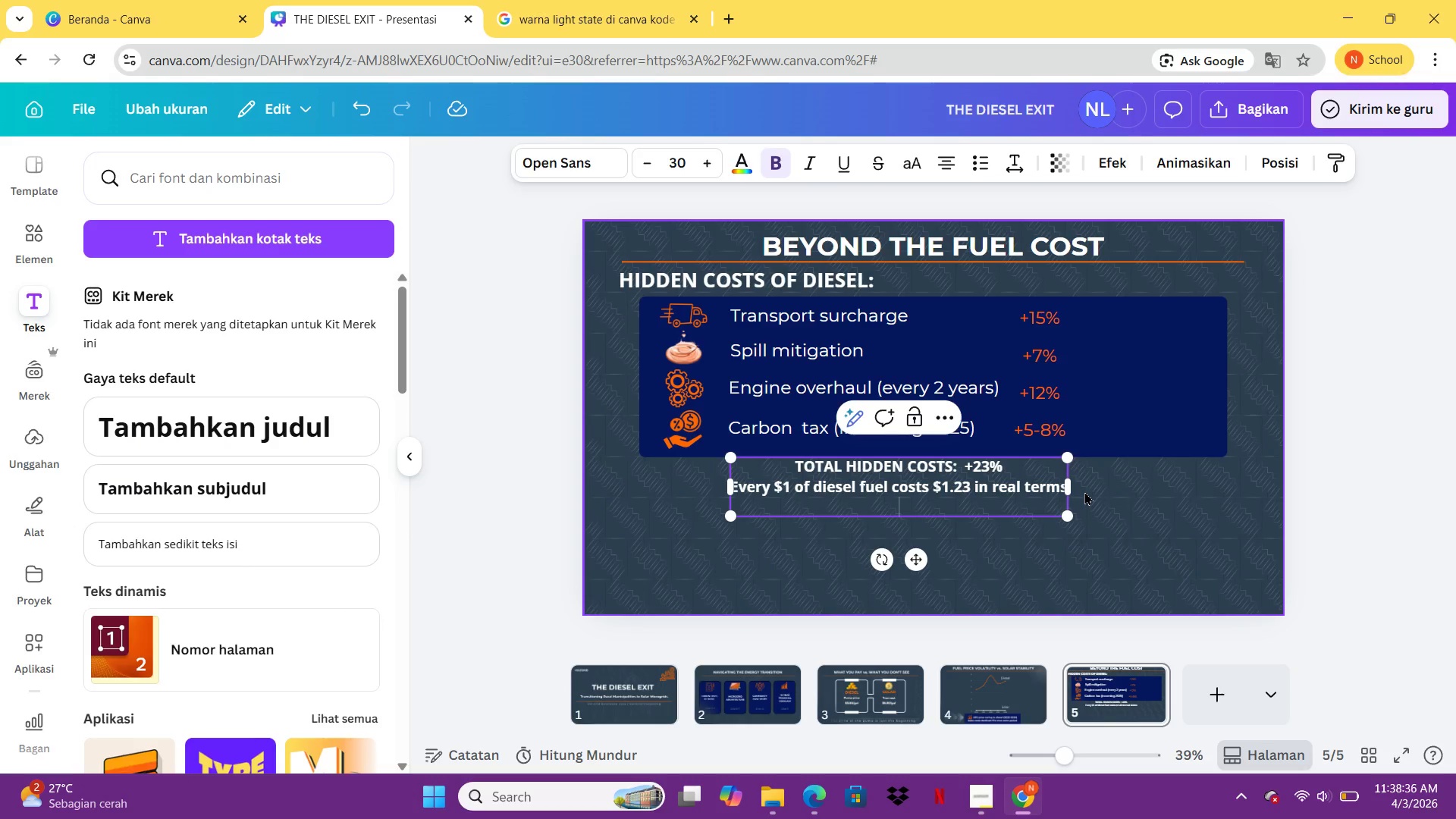 
key(Backspace)
 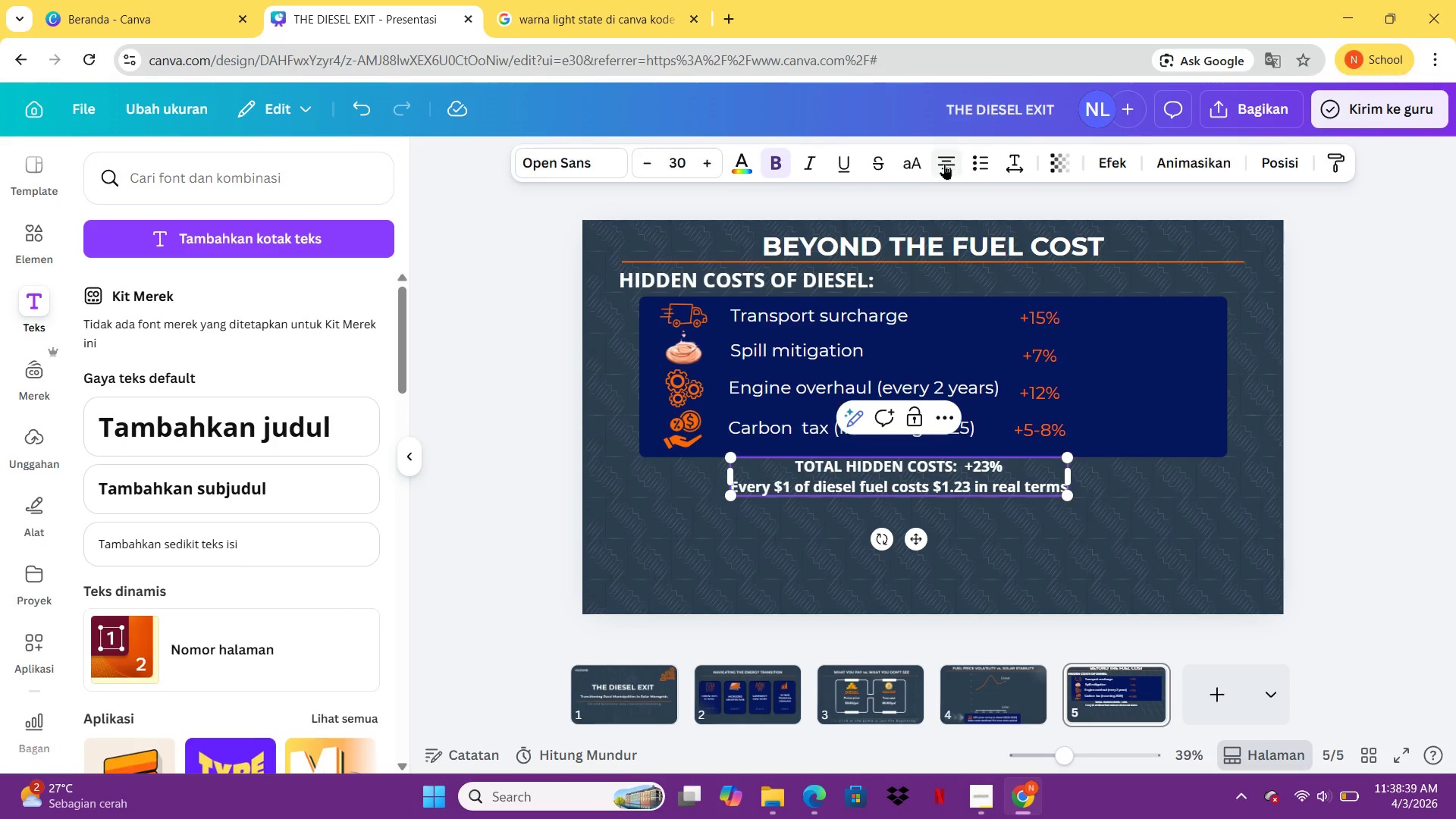 
double_click([944, 164])
 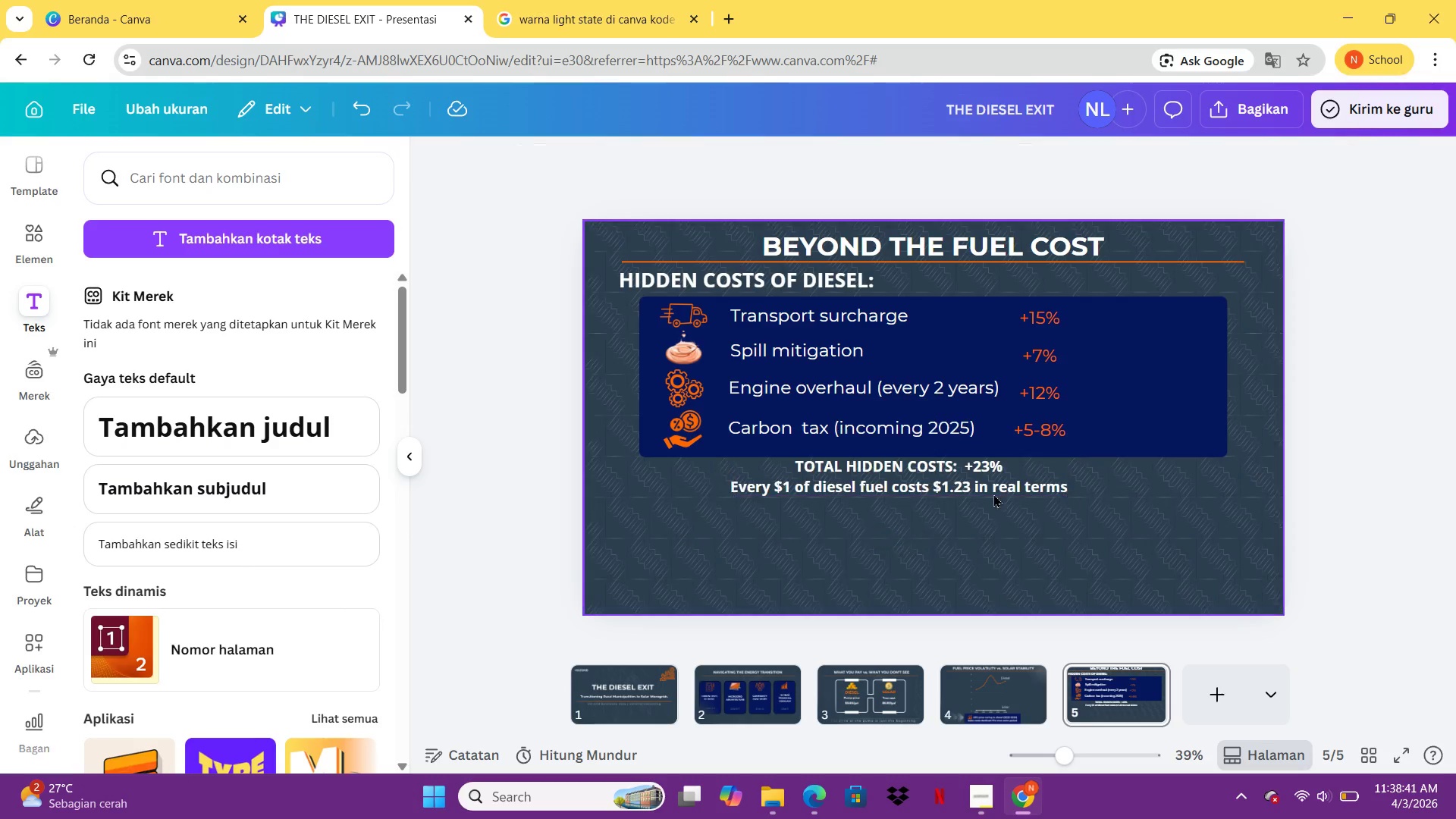 
left_click_drag(start_coordinate=[921, 485], to_coordinate=[842, 523])
 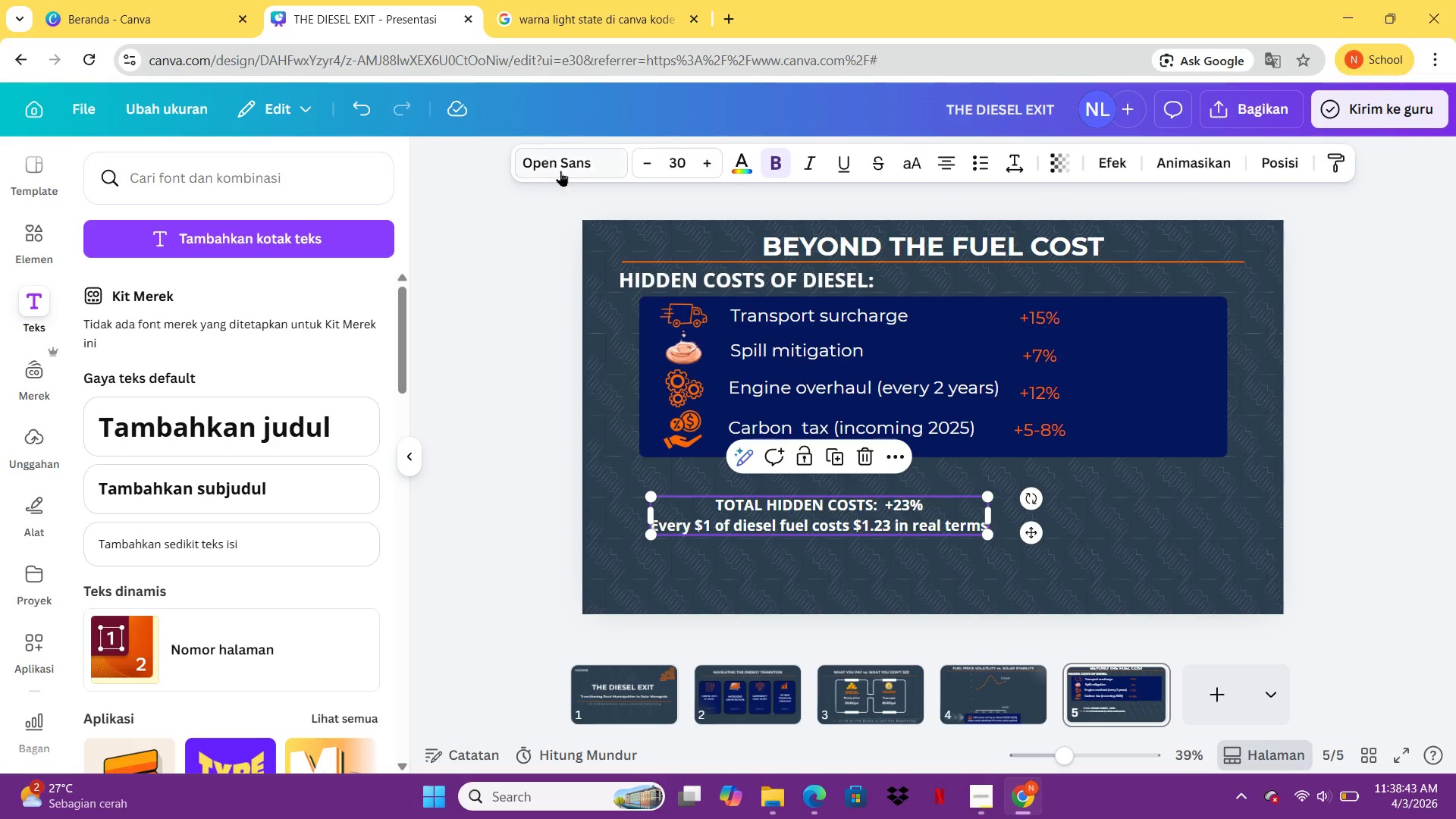 
left_click([560, 171])
 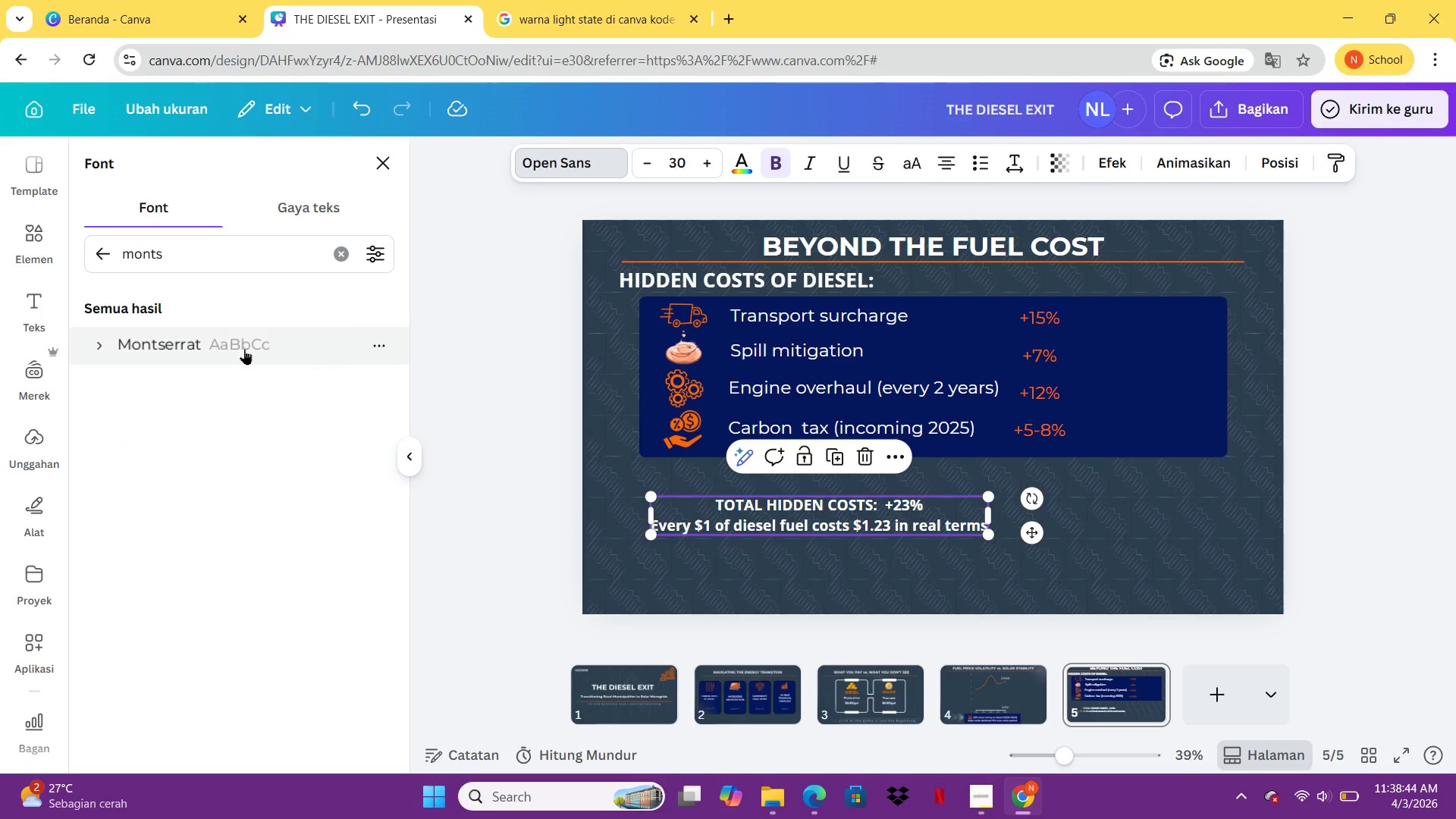 
left_click([243, 348])
 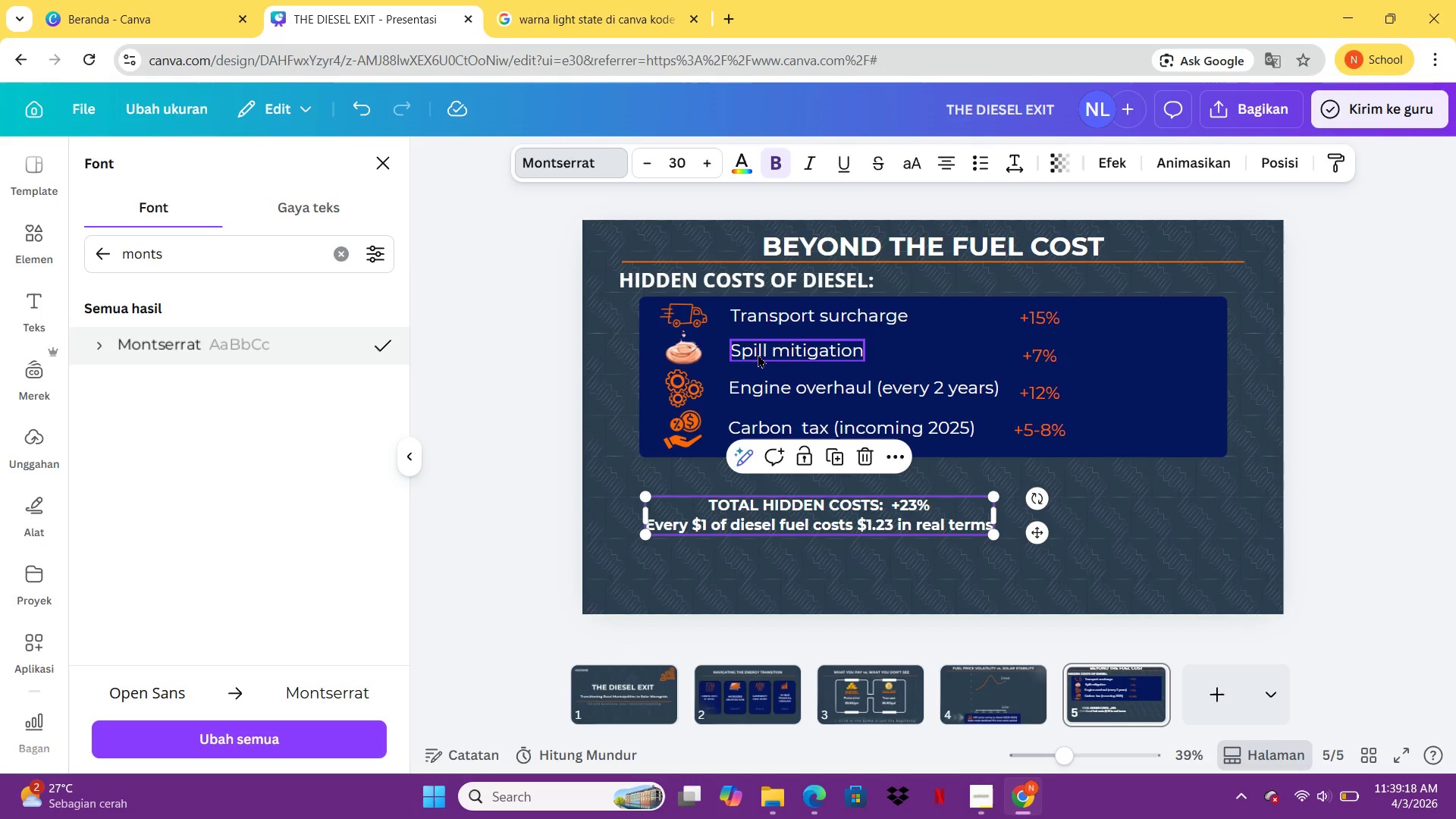 
wait(39.06)
 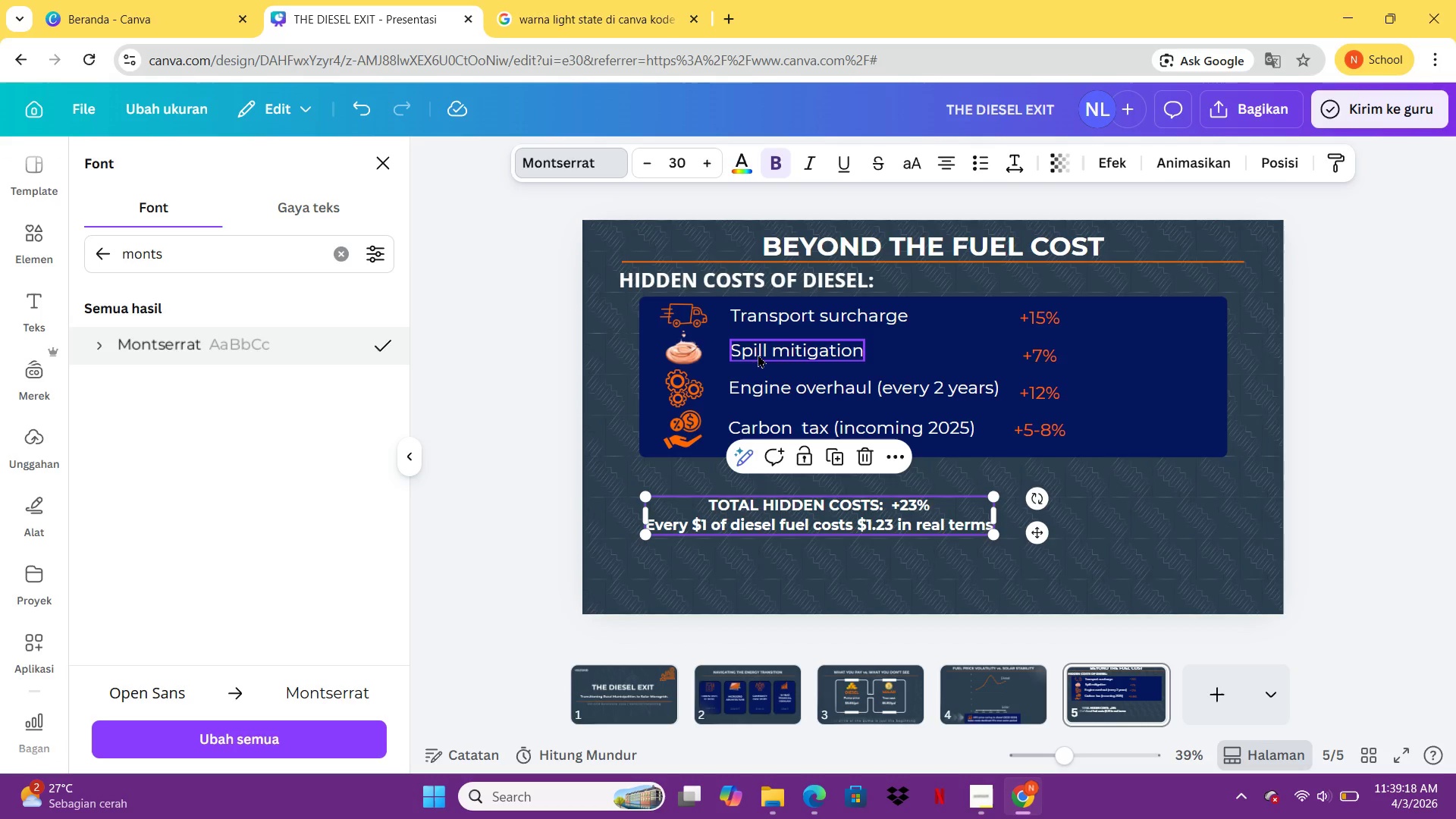 
left_click([1156, 369])
 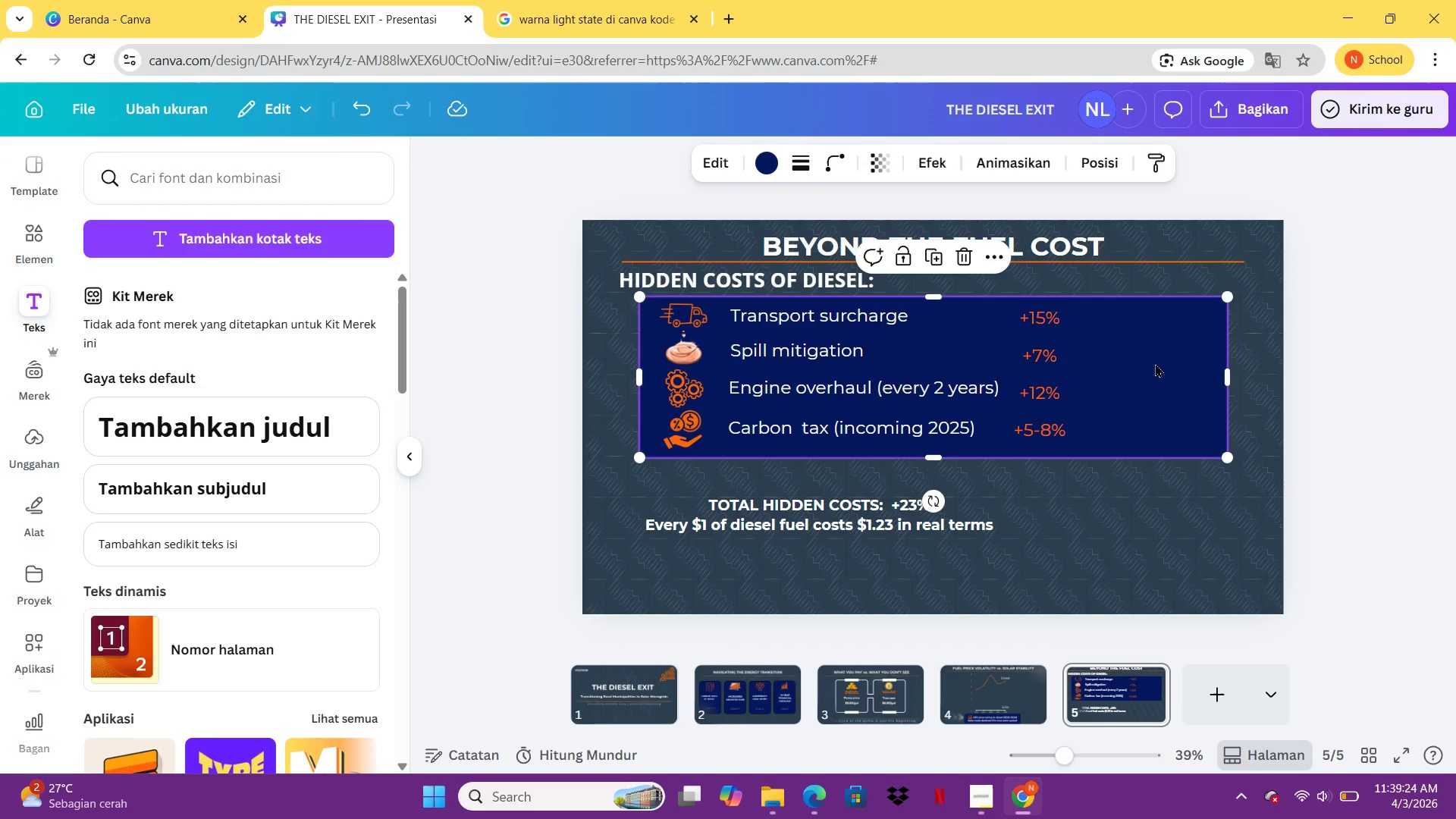 
key(Control+C)
 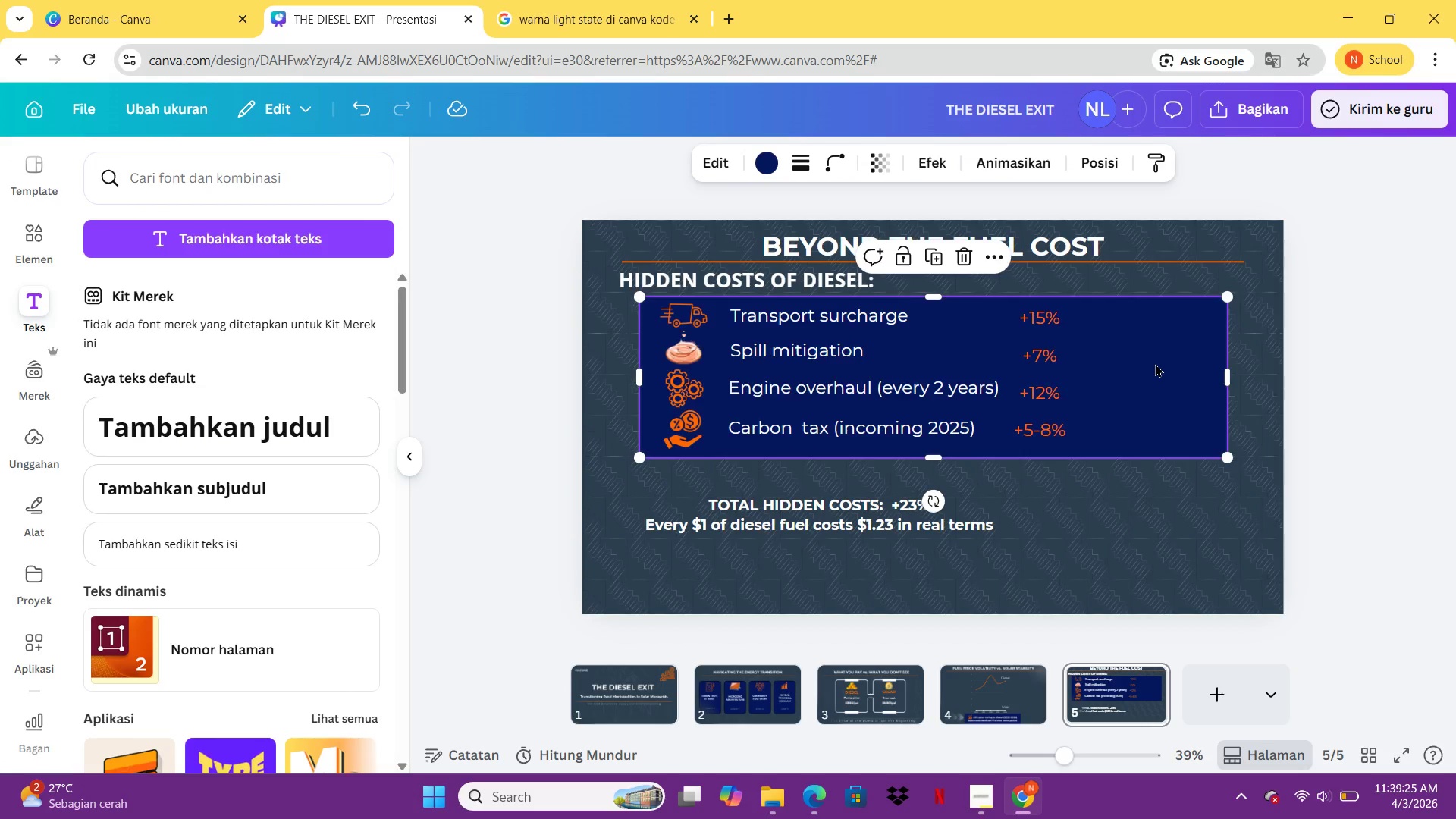 
key(Control+V)
 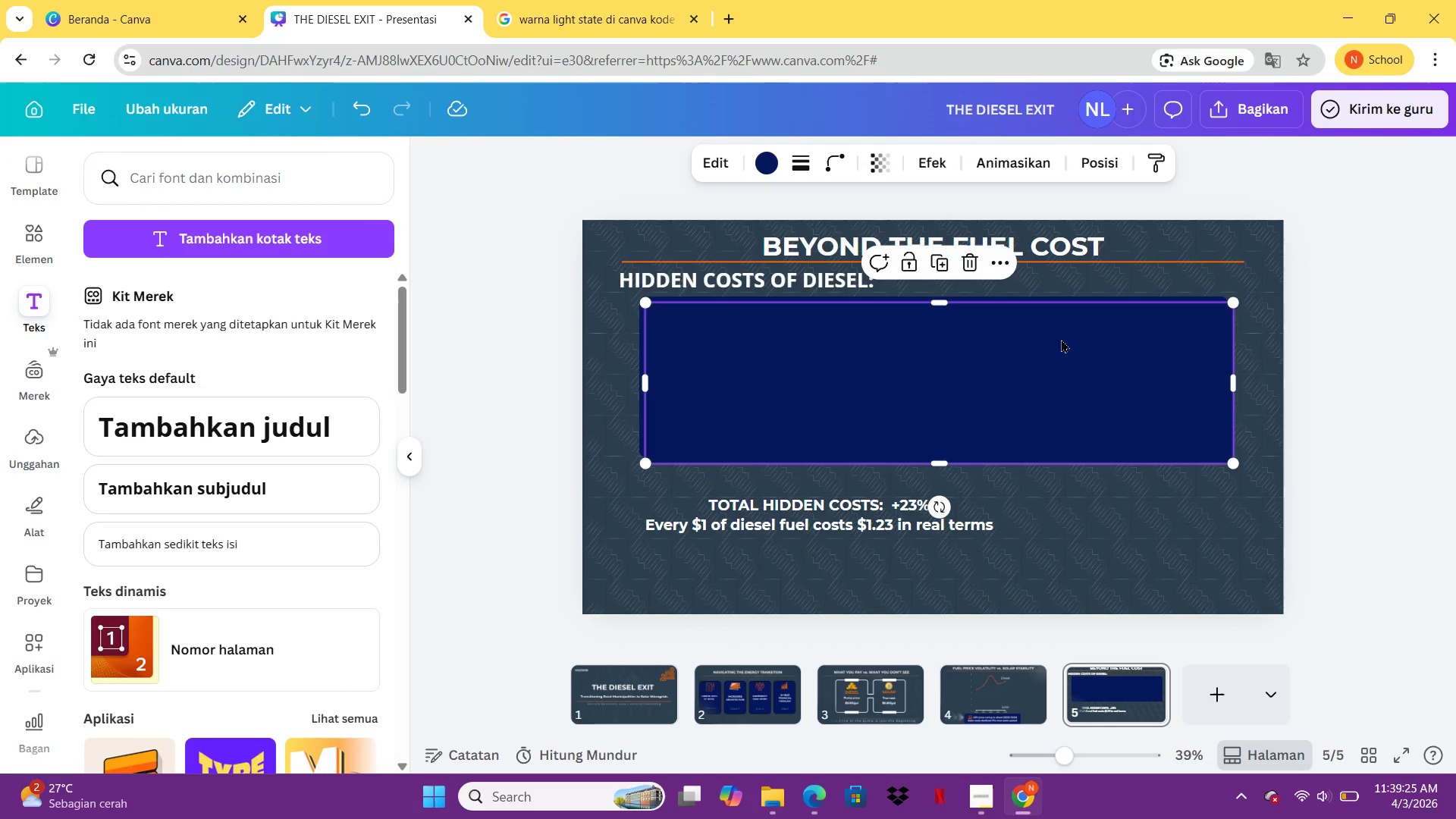 
left_click_drag(start_coordinate=[1061, 339], to_coordinate=[1094, 480])
 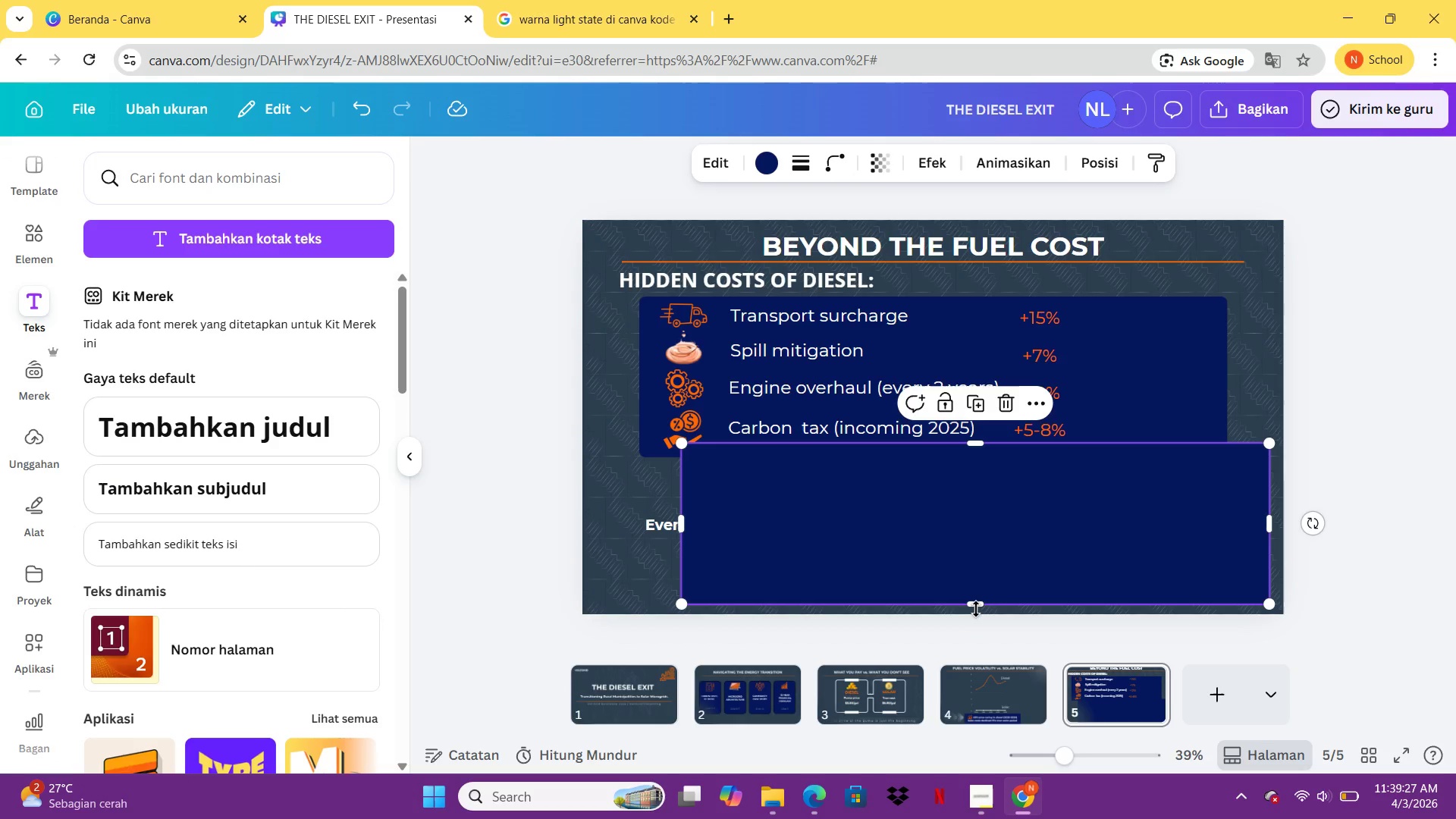 
left_click_drag(start_coordinate=[977, 608], to_coordinate=[956, 555])
 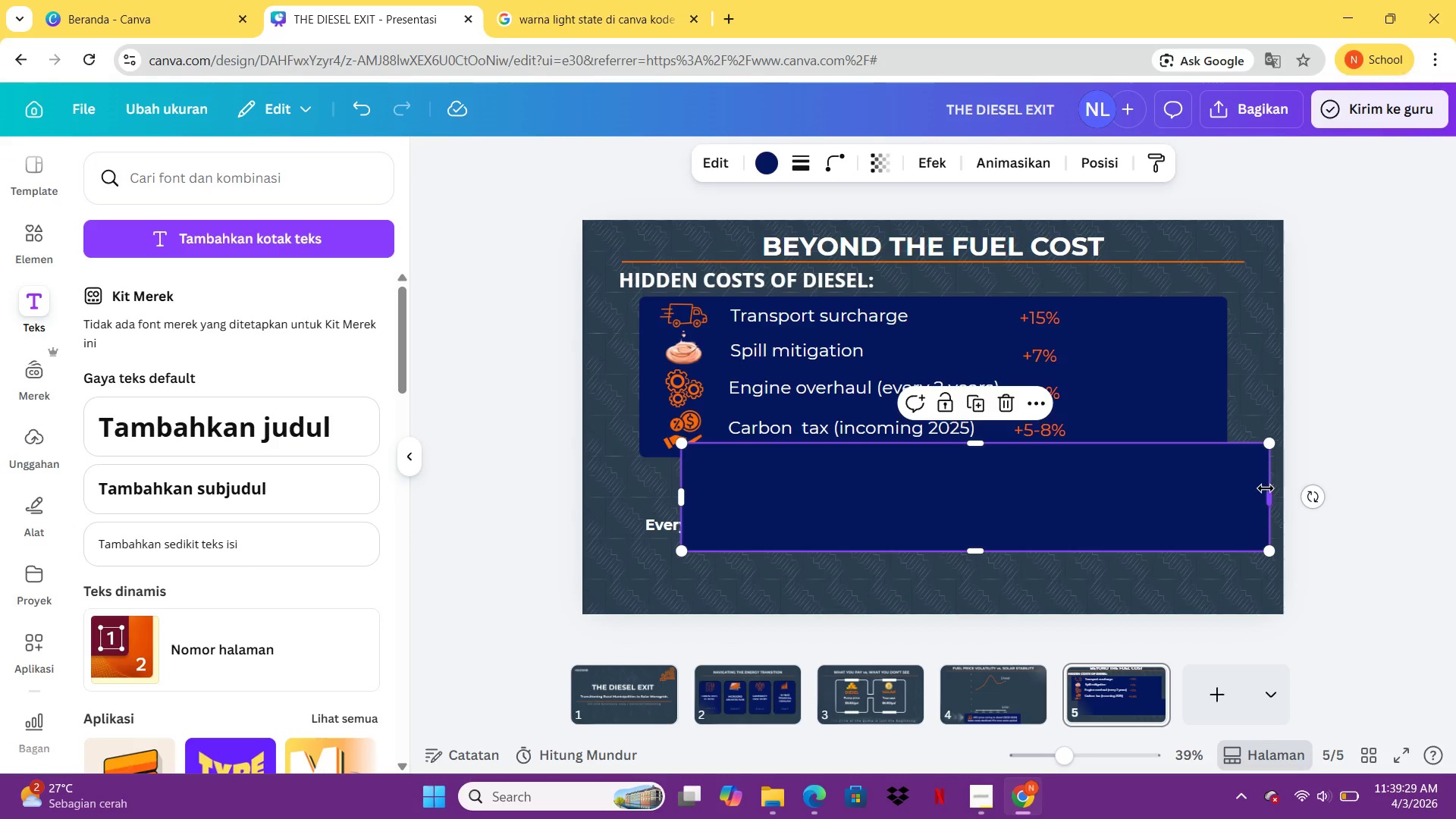 
left_click_drag(start_coordinate=[1266, 488], to_coordinate=[1226, 498])
 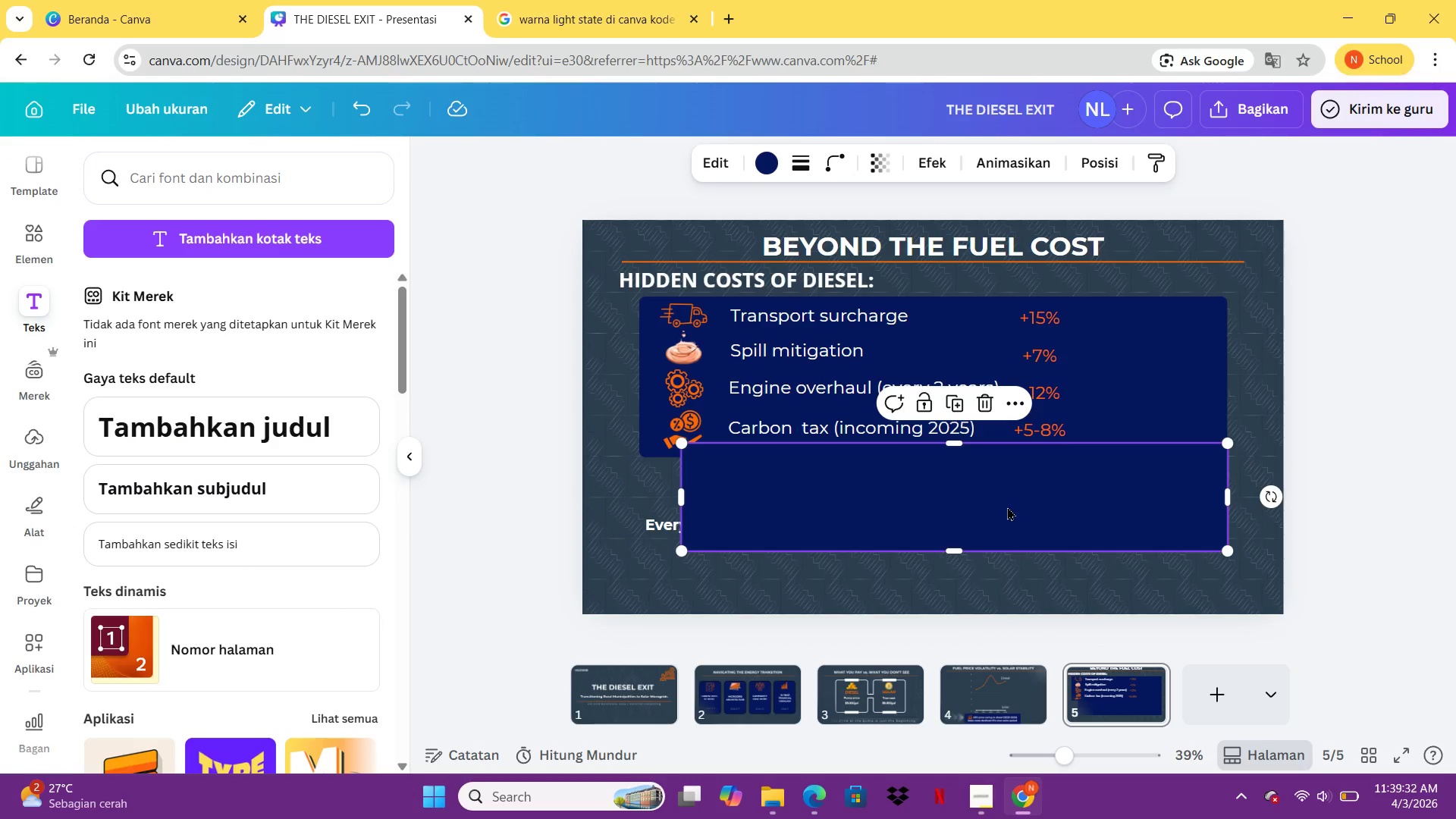 
left_click([1007, 507])
 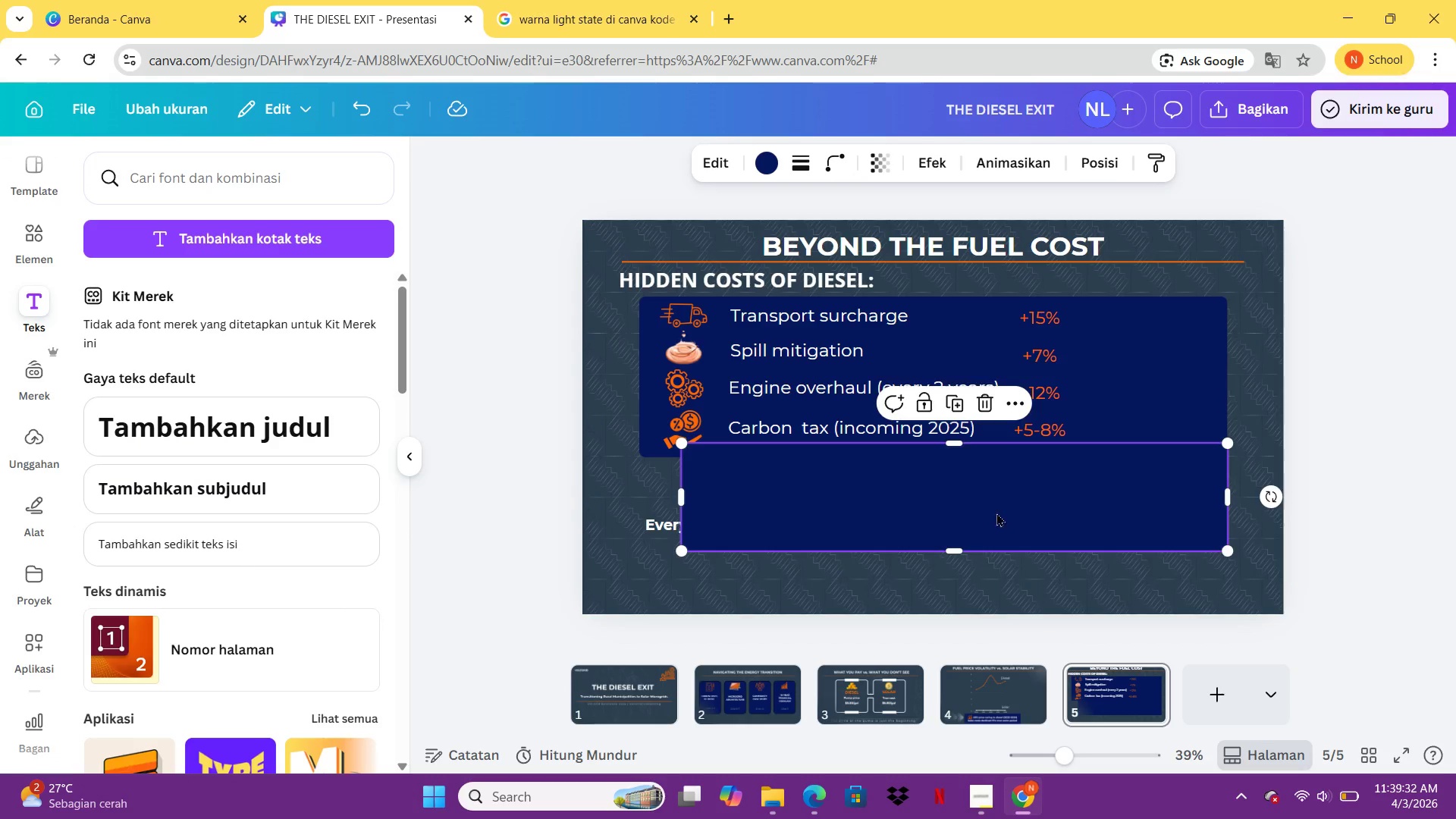 
left_click_drag(start_coordinate=[1001, 510], to_coordinate=[942, 544])
 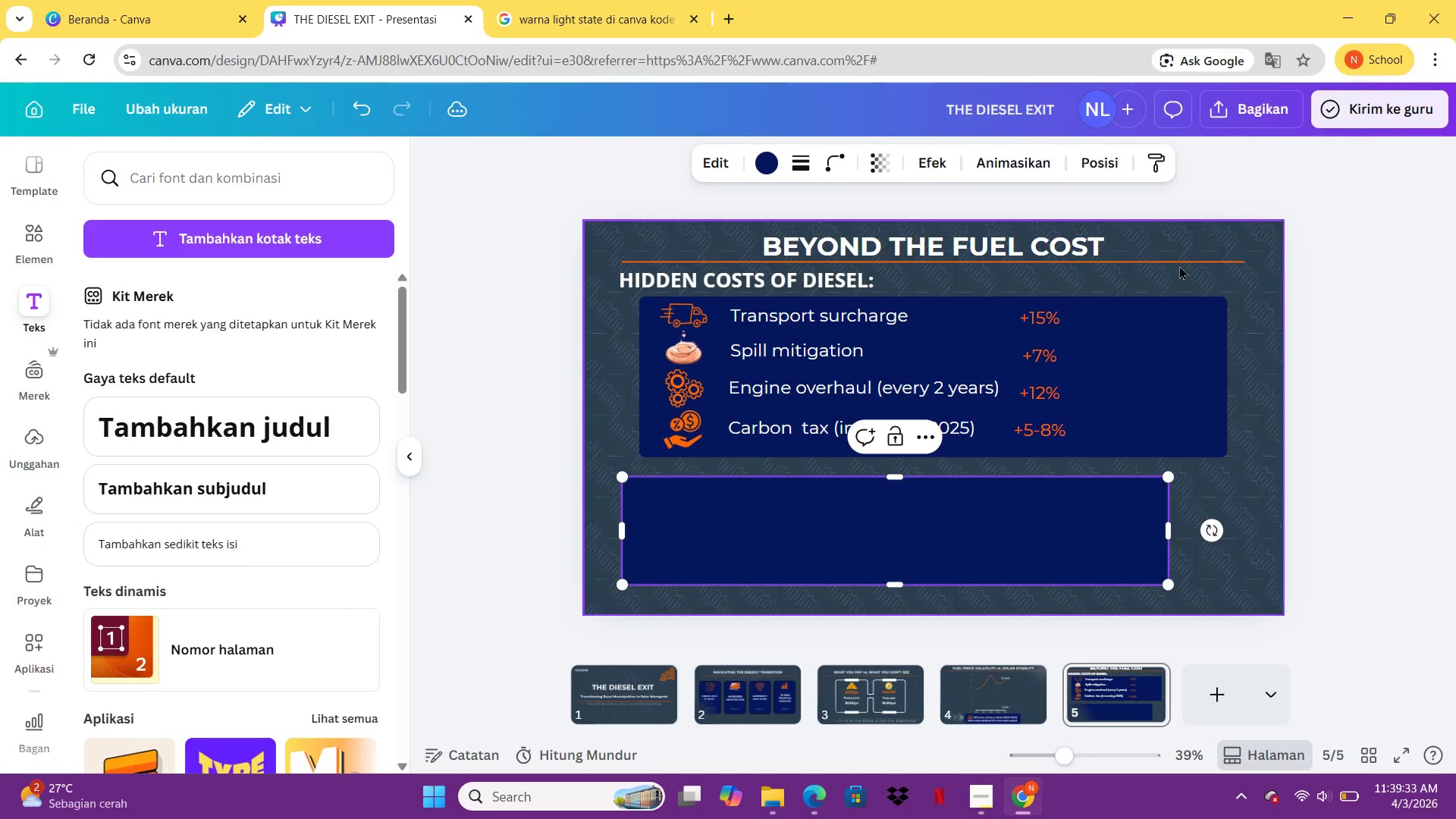 
left_click([942, 544])
 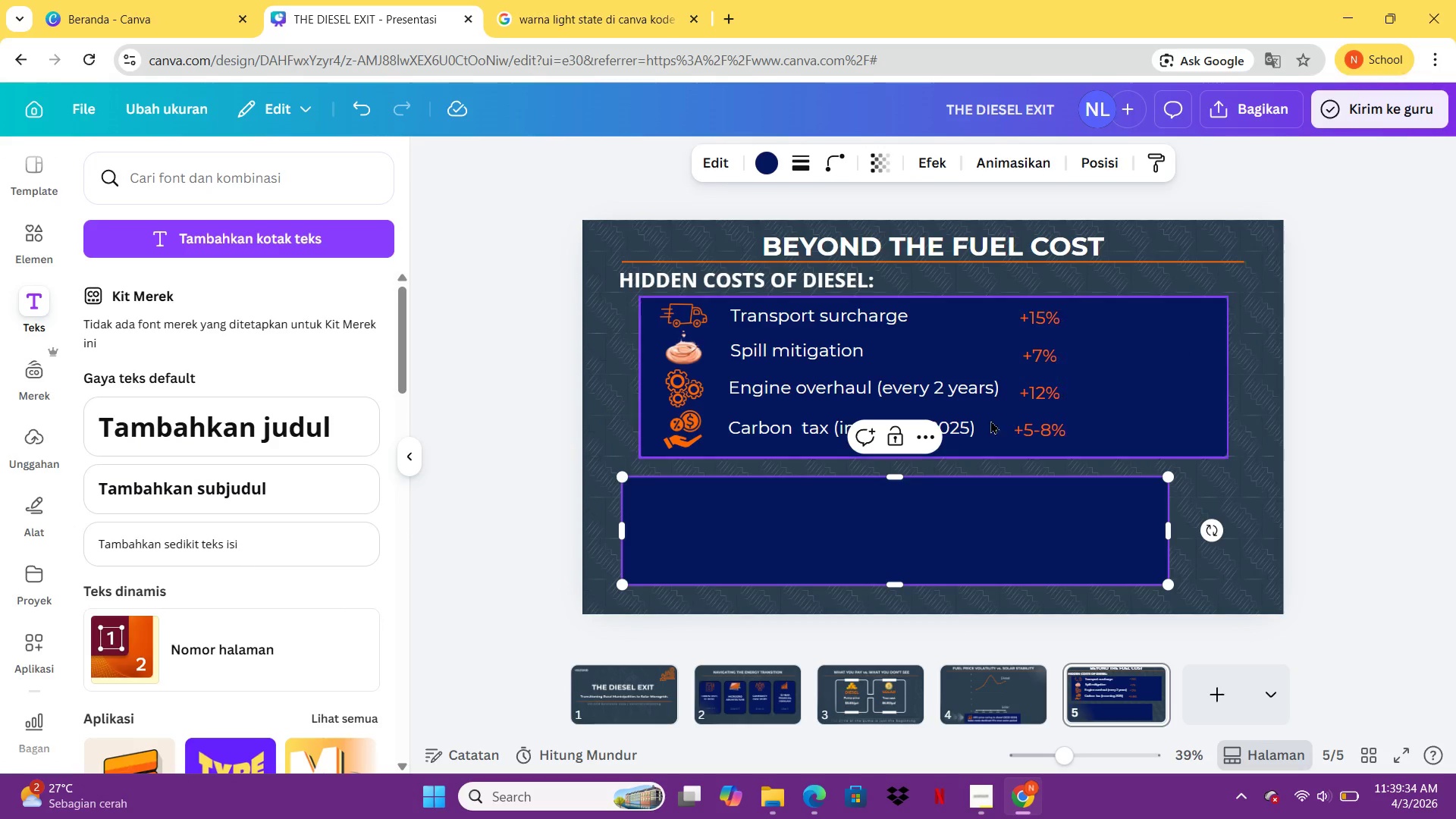 
left_click([936, 437])
 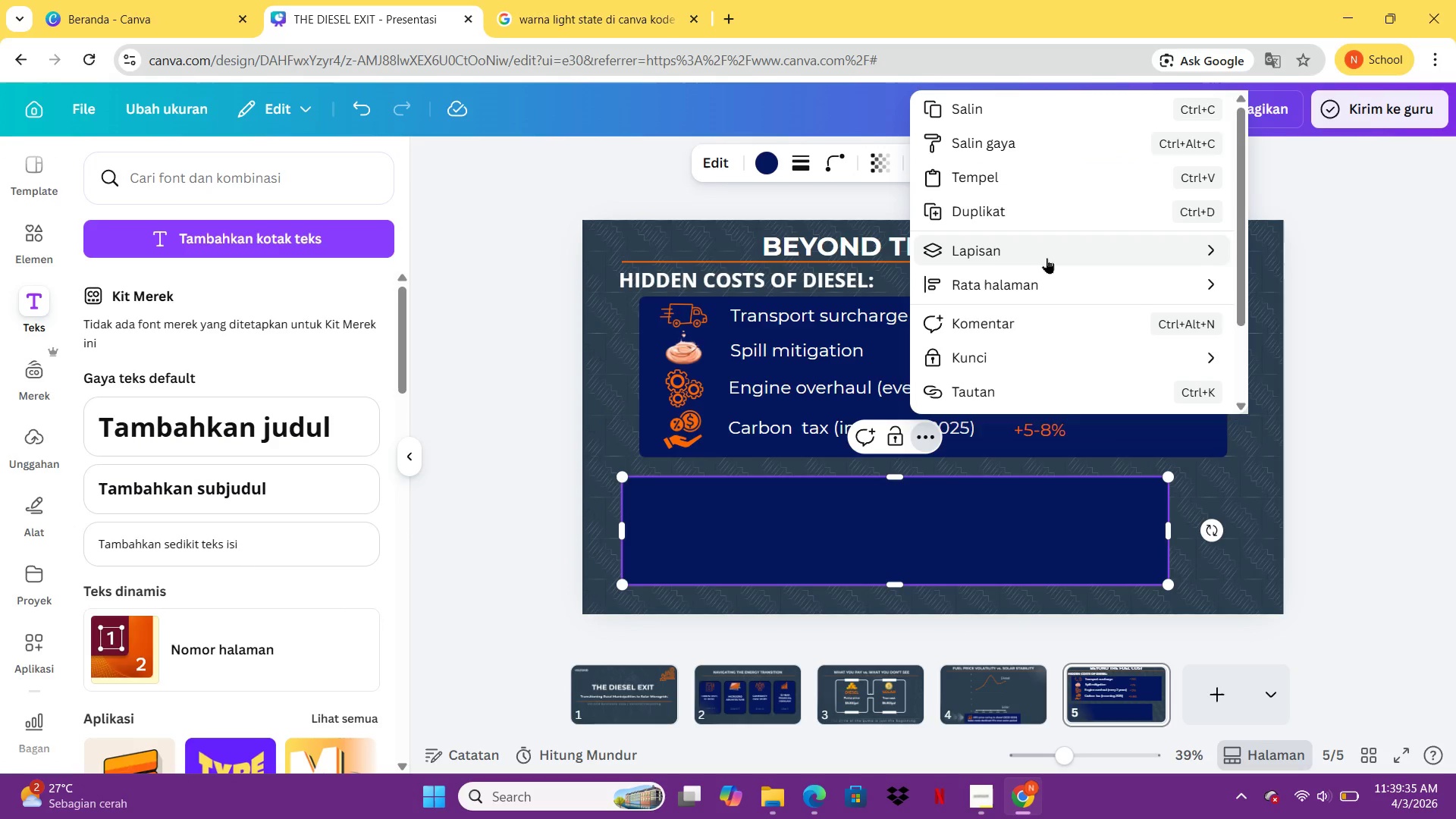 
left_click([1046, 258])
 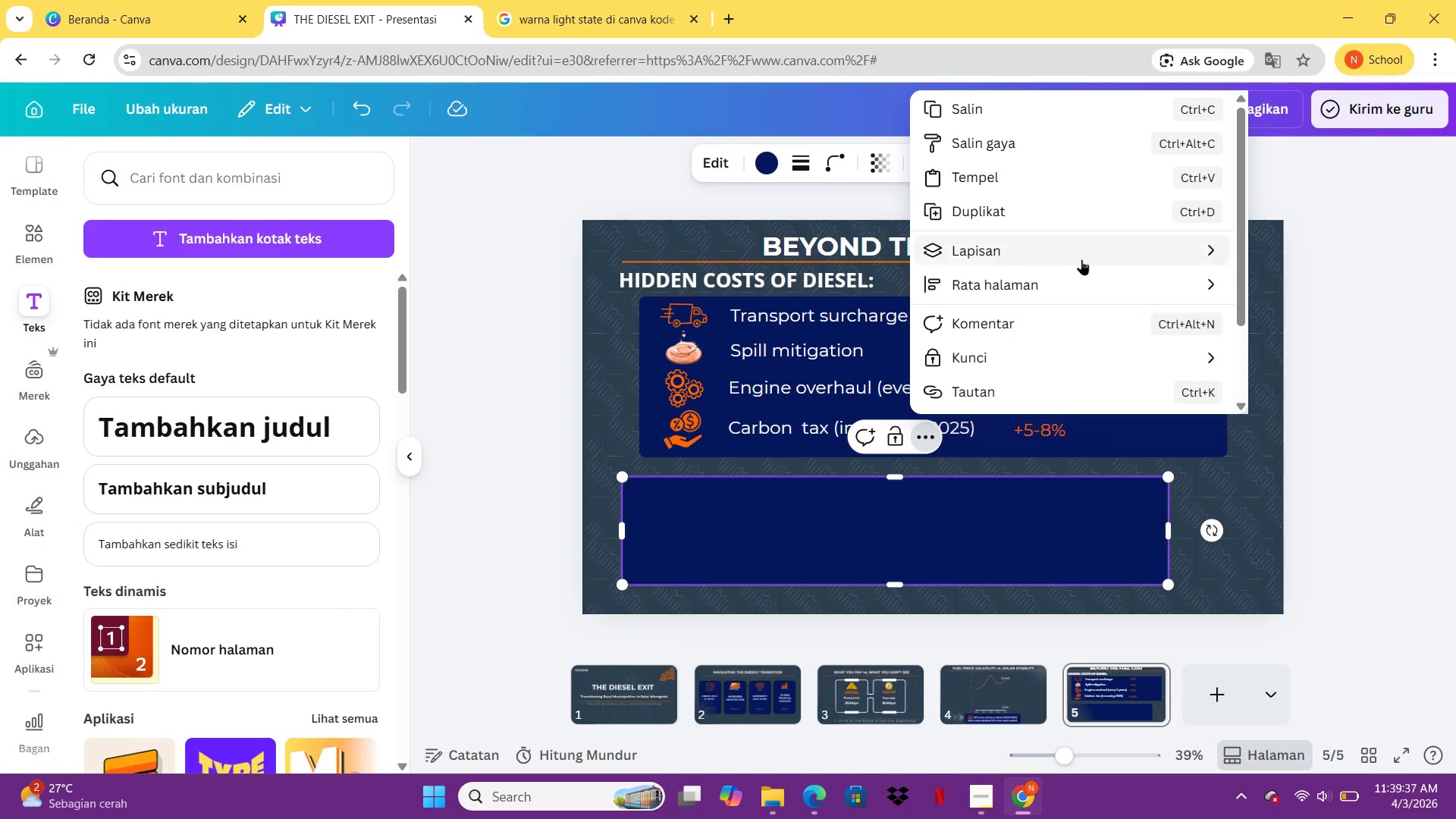 
left_click([1078, 259])
 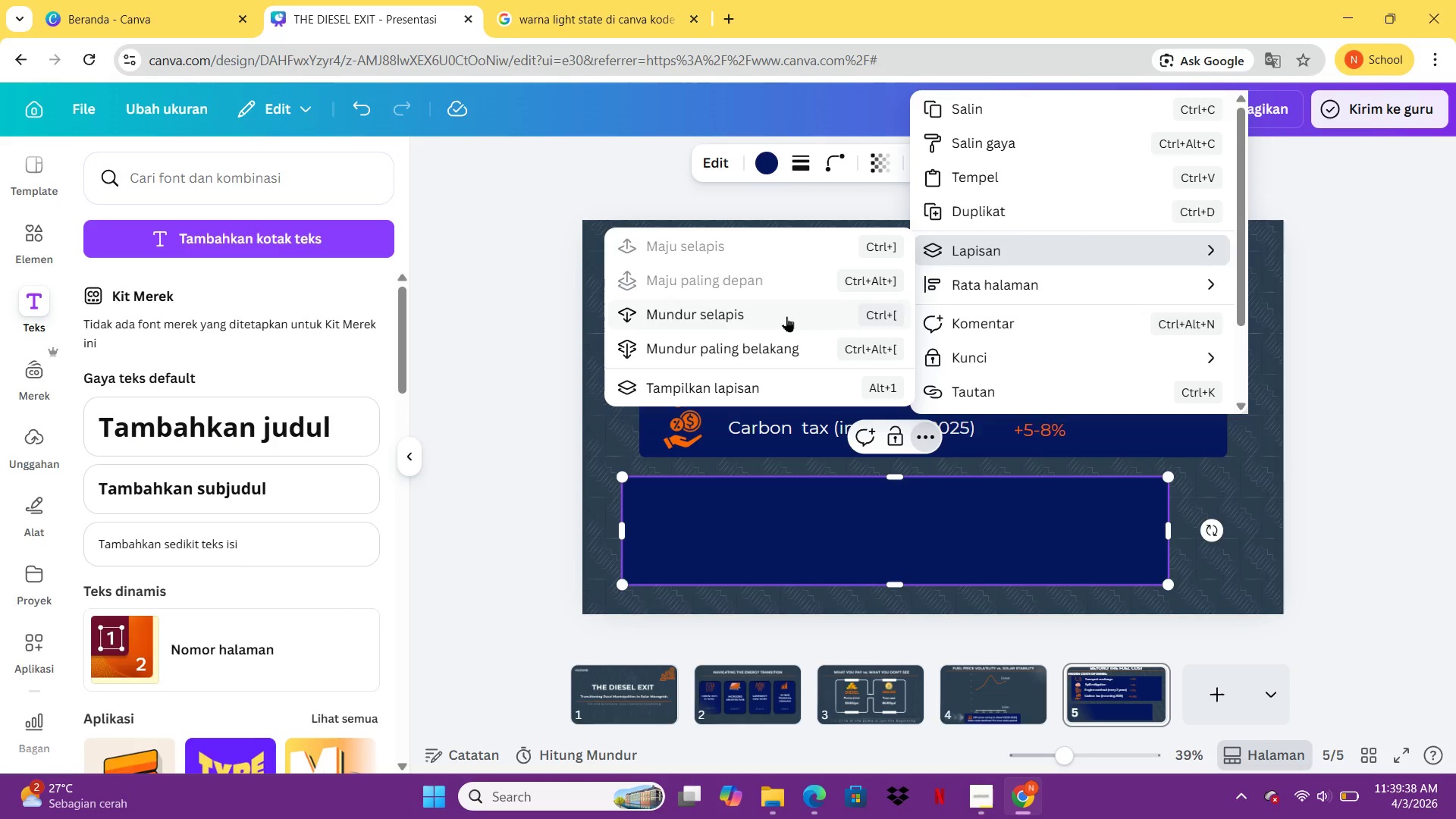 
double_click([786, 315])
 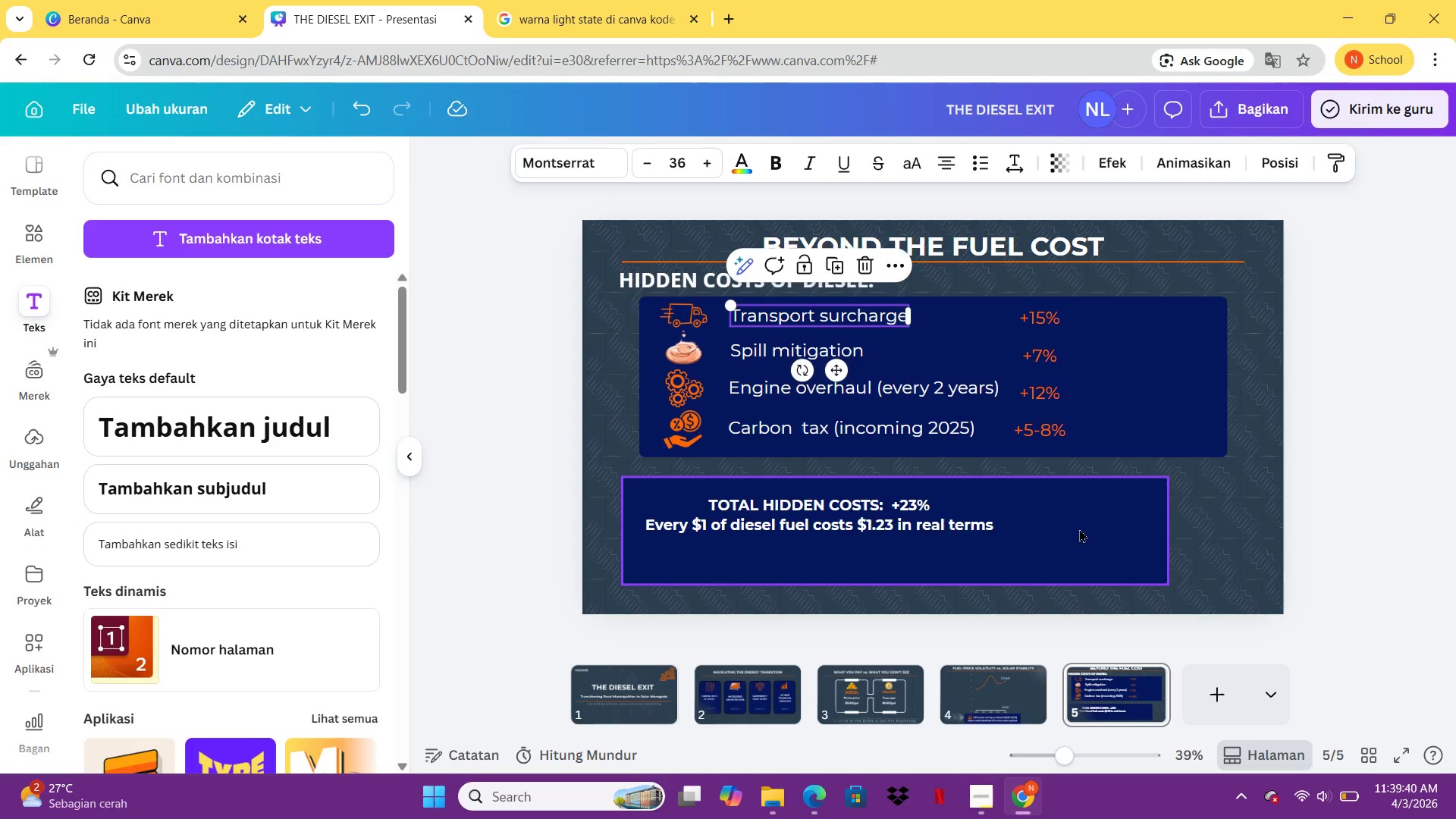 
left_click_drag(start_coordinate=[1088, 513], to_coordinate=[1104, 500])
 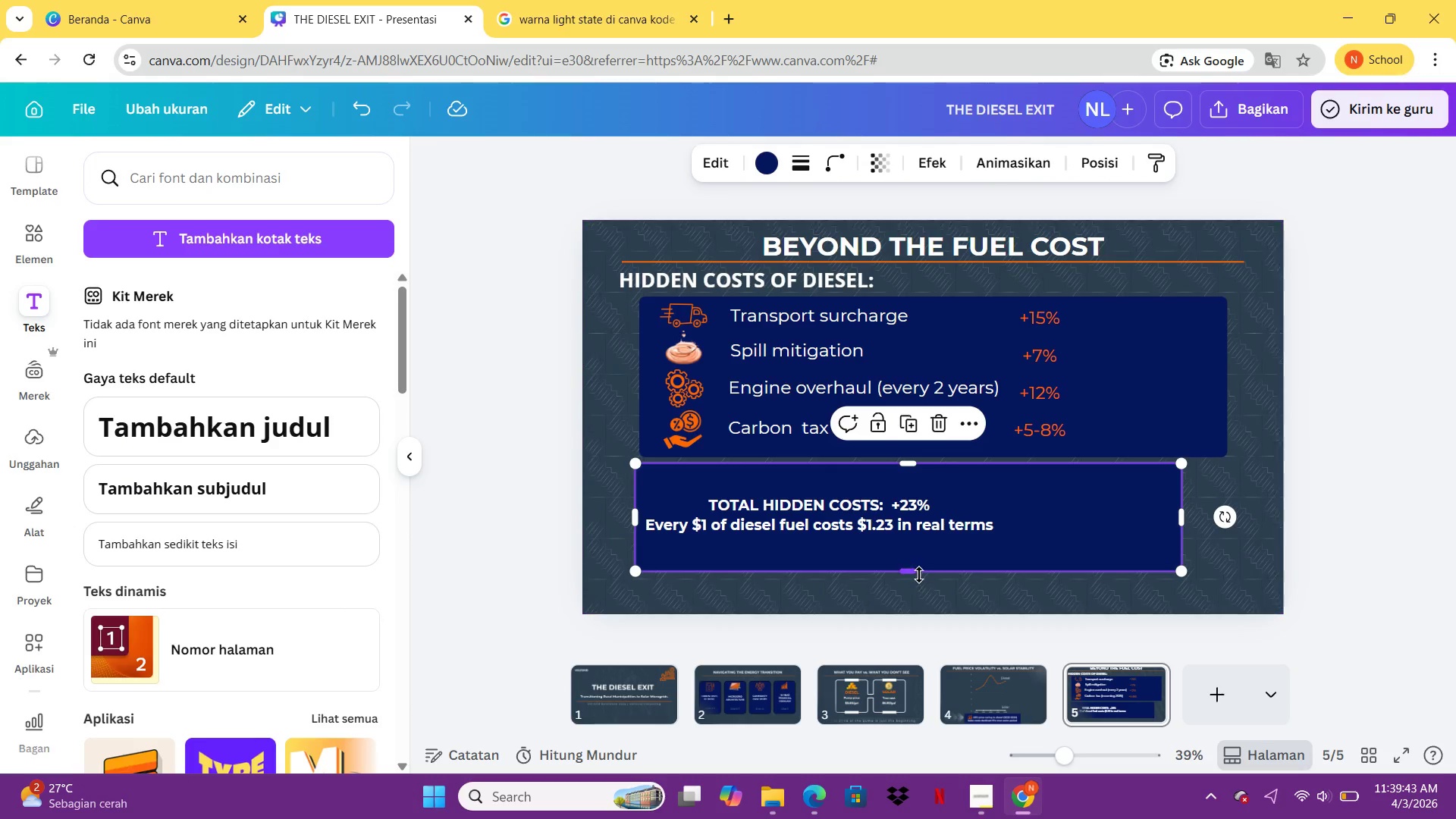 
left_click_drag(start_coordinate=[915, 572], to_coordinate=[912, 568])
 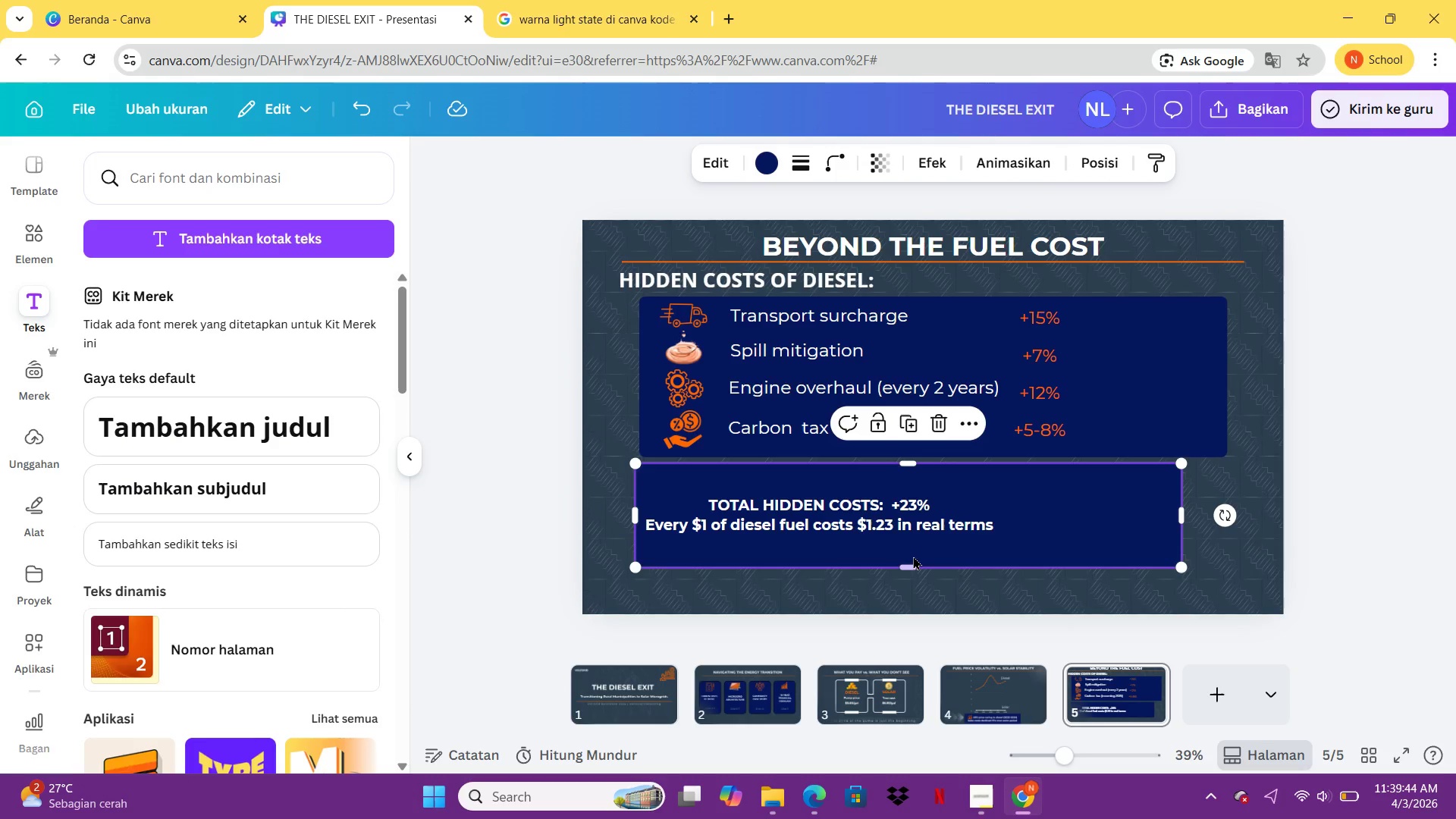 
left_click_drag(start_coordinate=[912, 557], to_coordinate=[915, 546])
 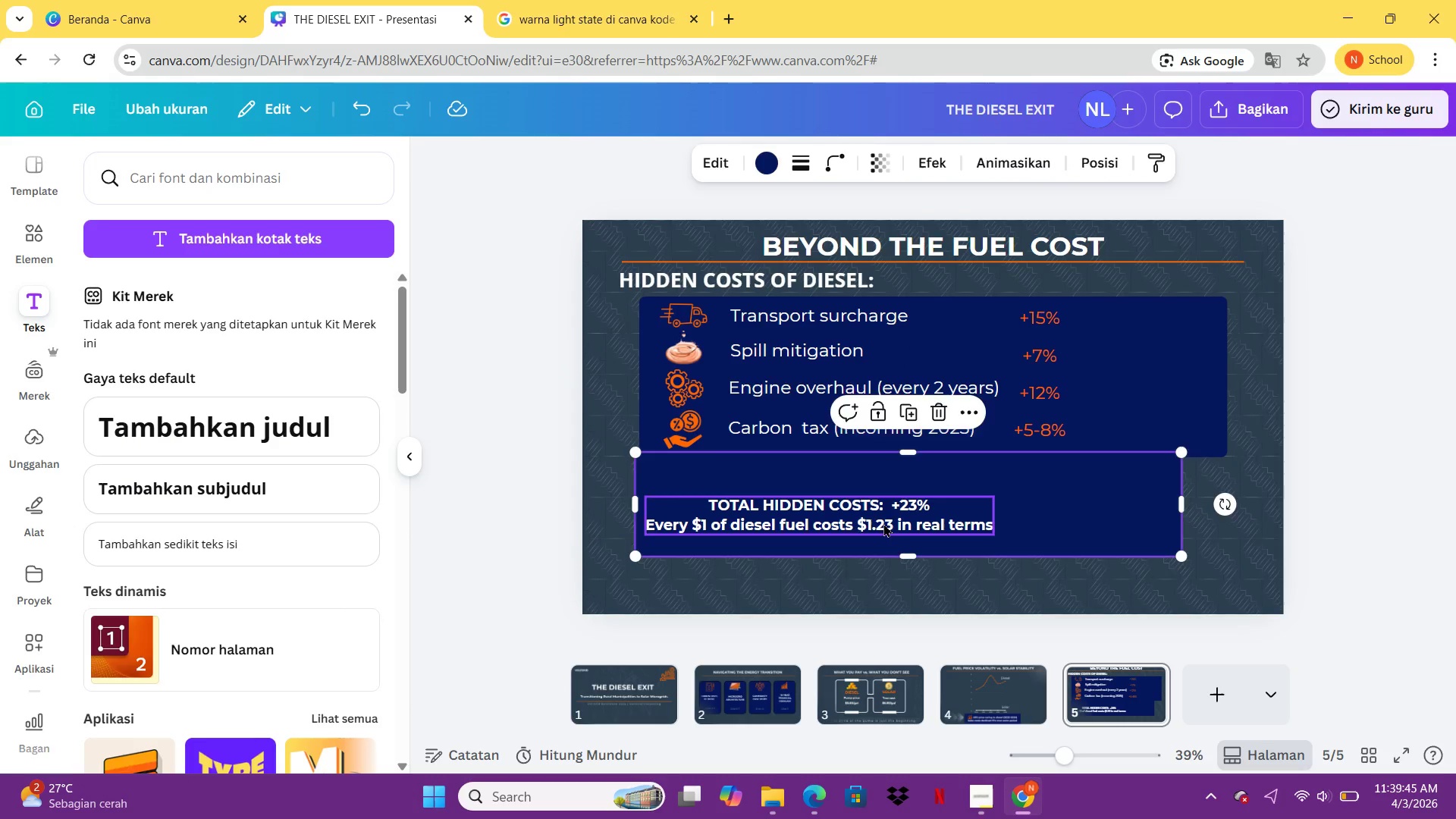 
left_click_drag(start_coordinate=[883, 523], to_coordinate=[883, 510])
 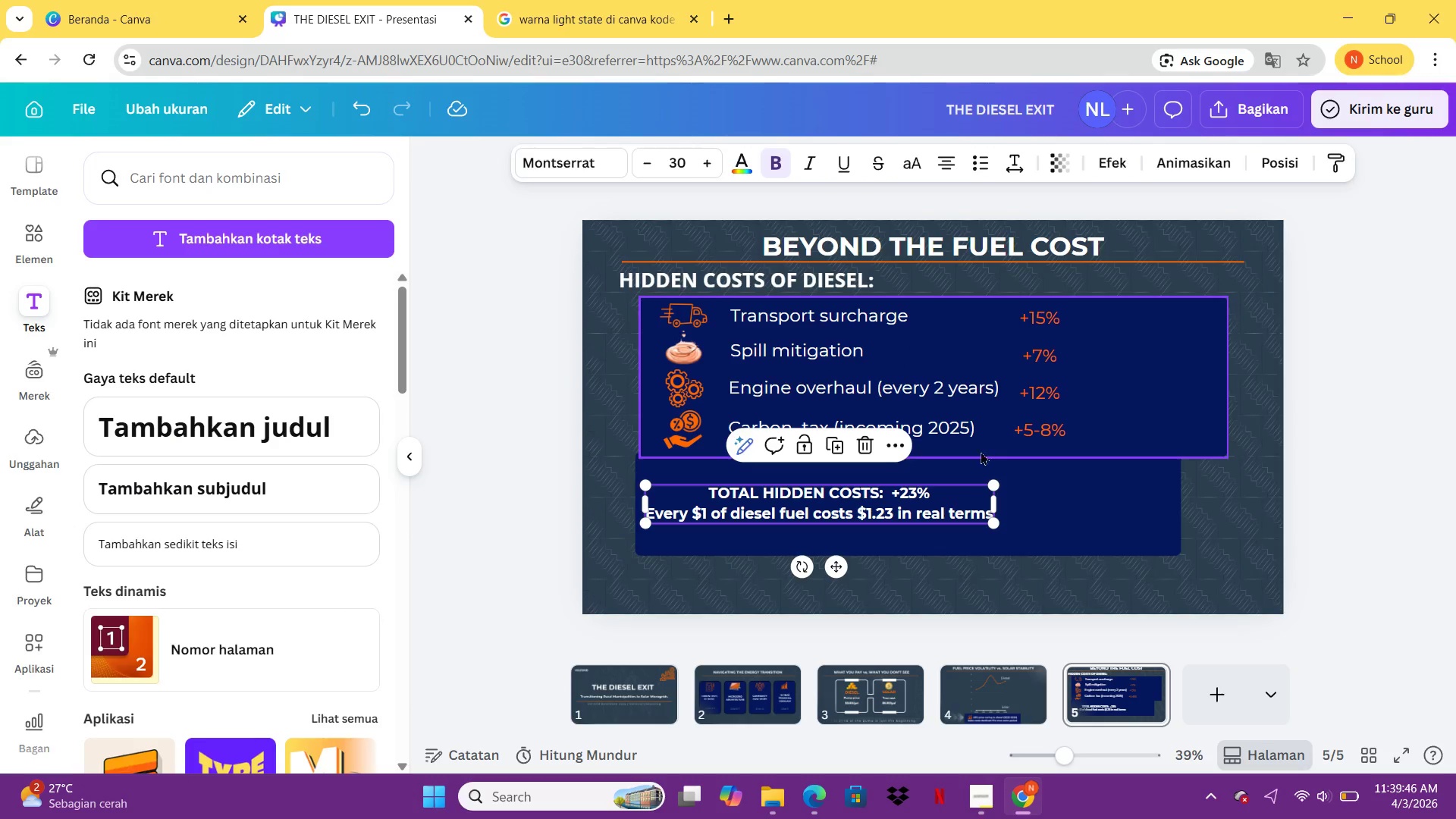 
left_click([980, 457])
 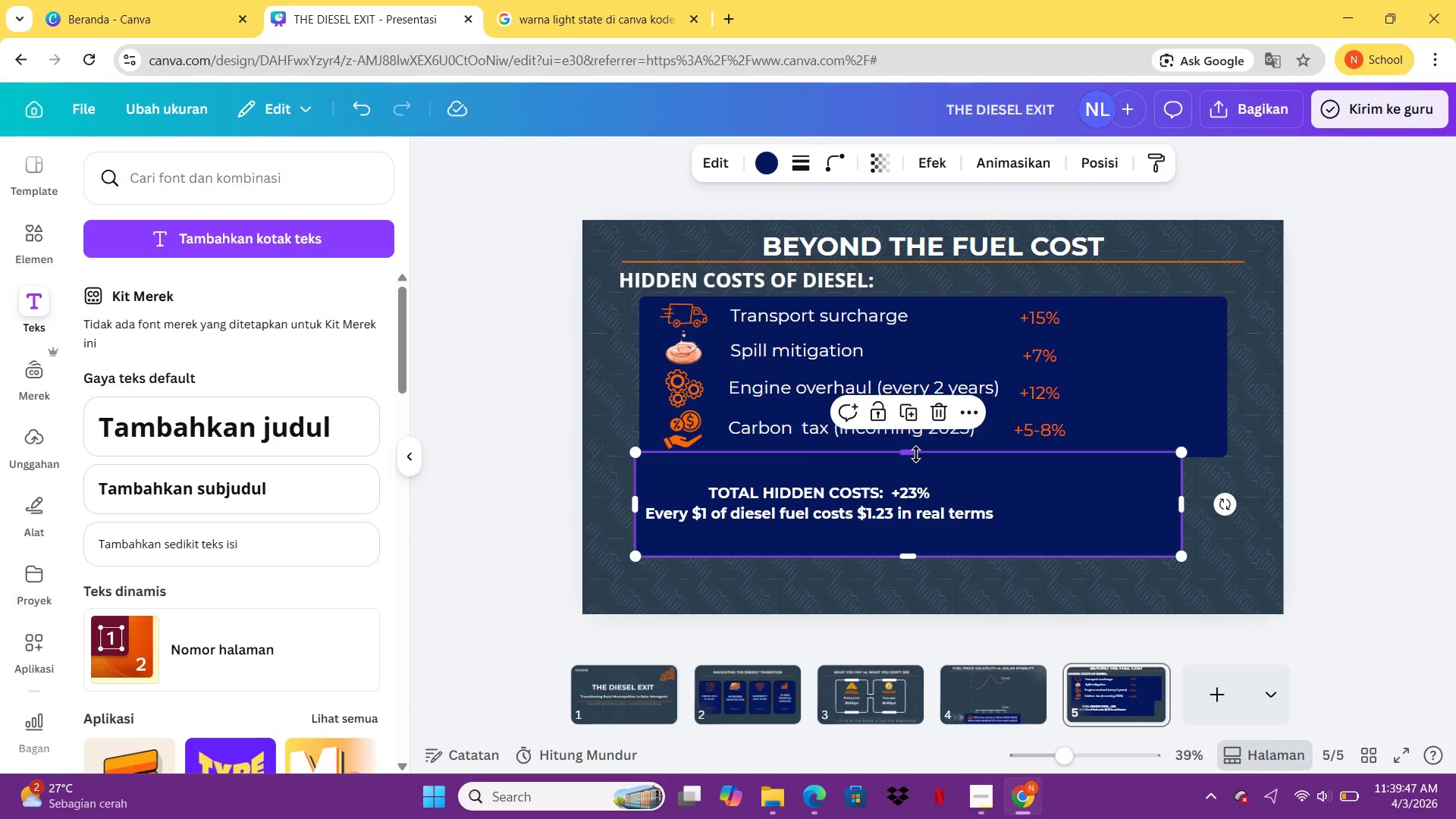 
left_click_drag(start_coordinate=[914, 455], to_coordinate=[912, 472])
 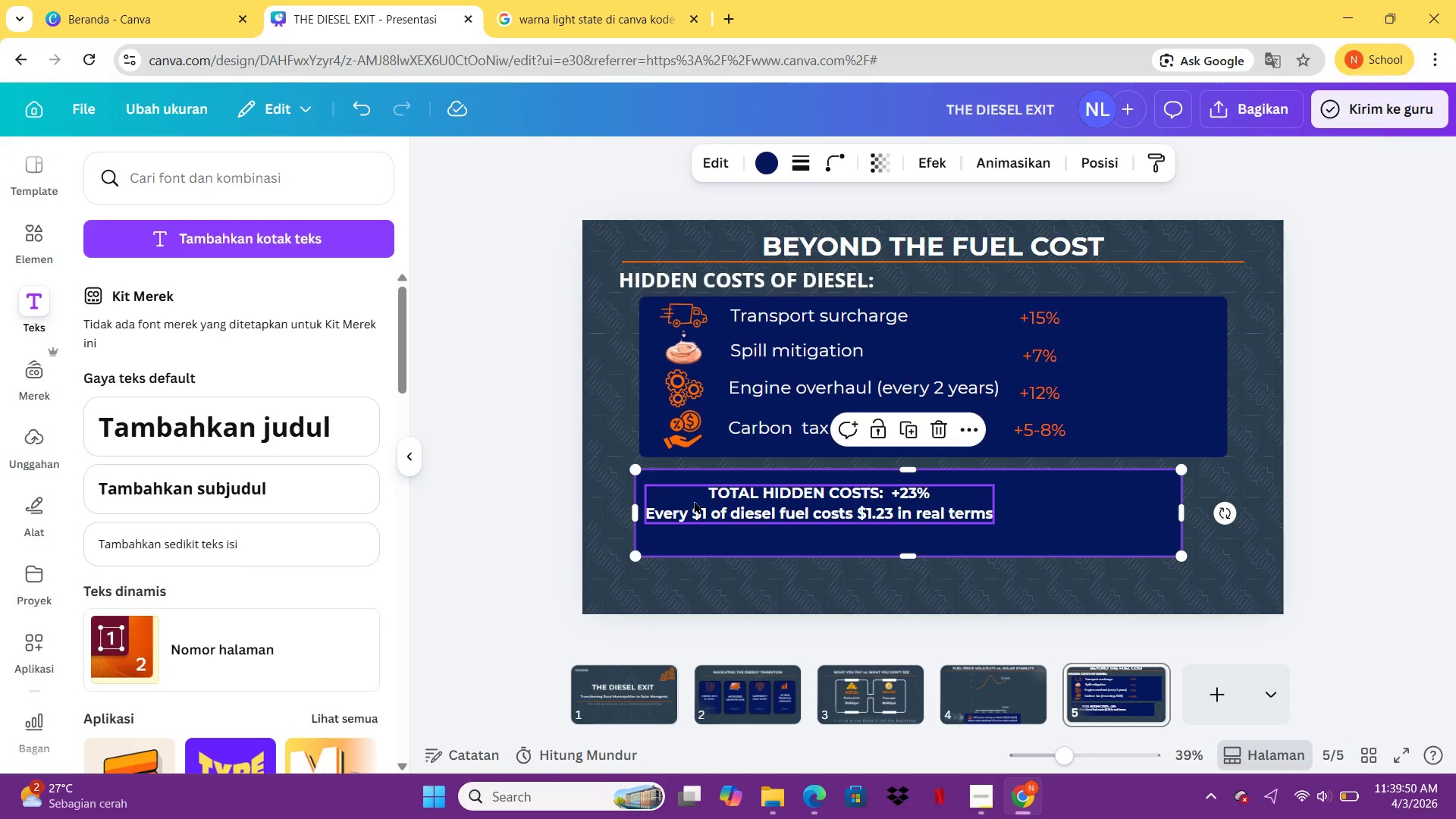 
left_click_drag(start_coordinate=[707, 504], to_coordinate=[742, 504])
 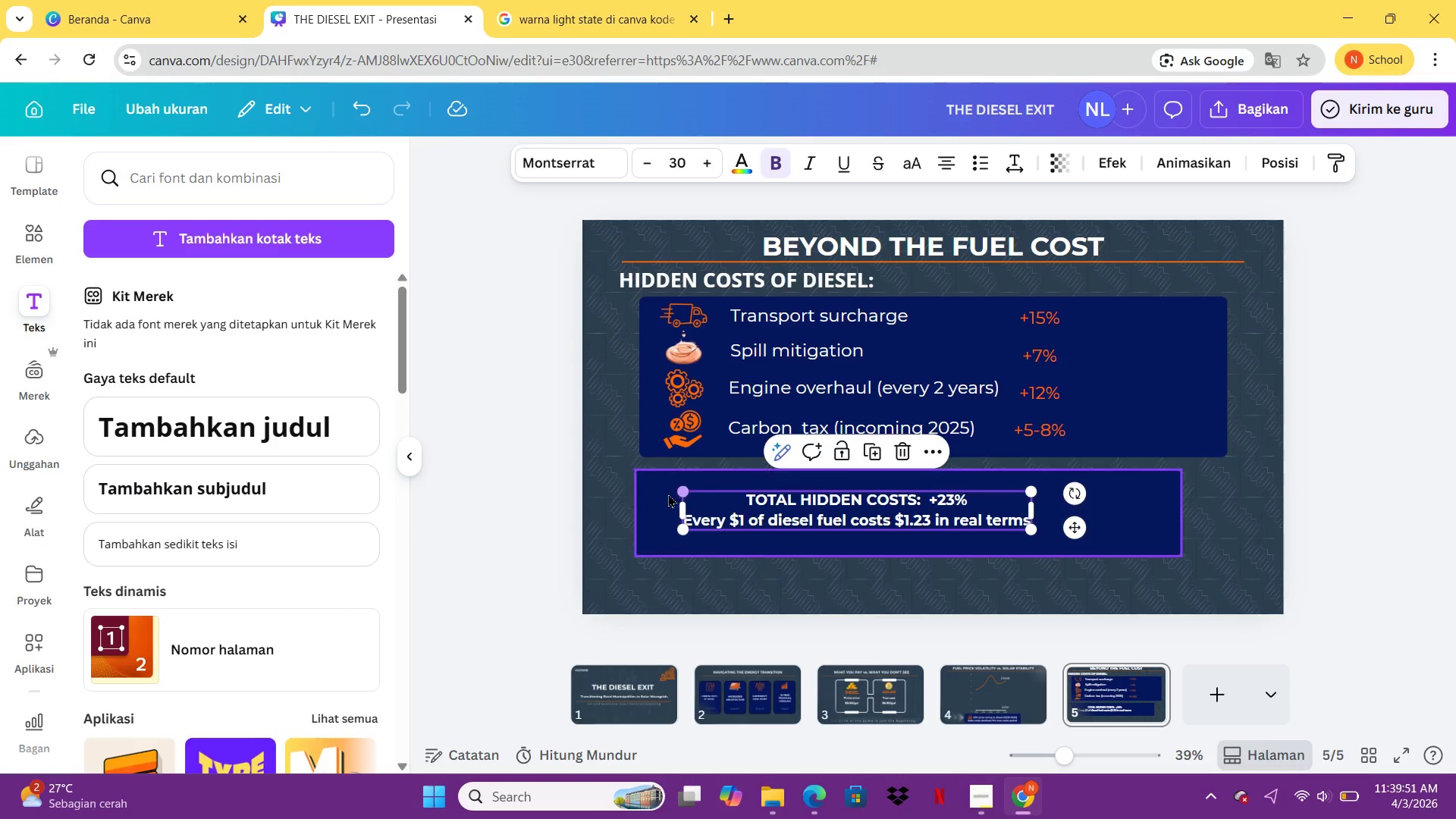 
left_click_drag(start_coordinate=[668, 494], to_coordinate=[676, 494])
 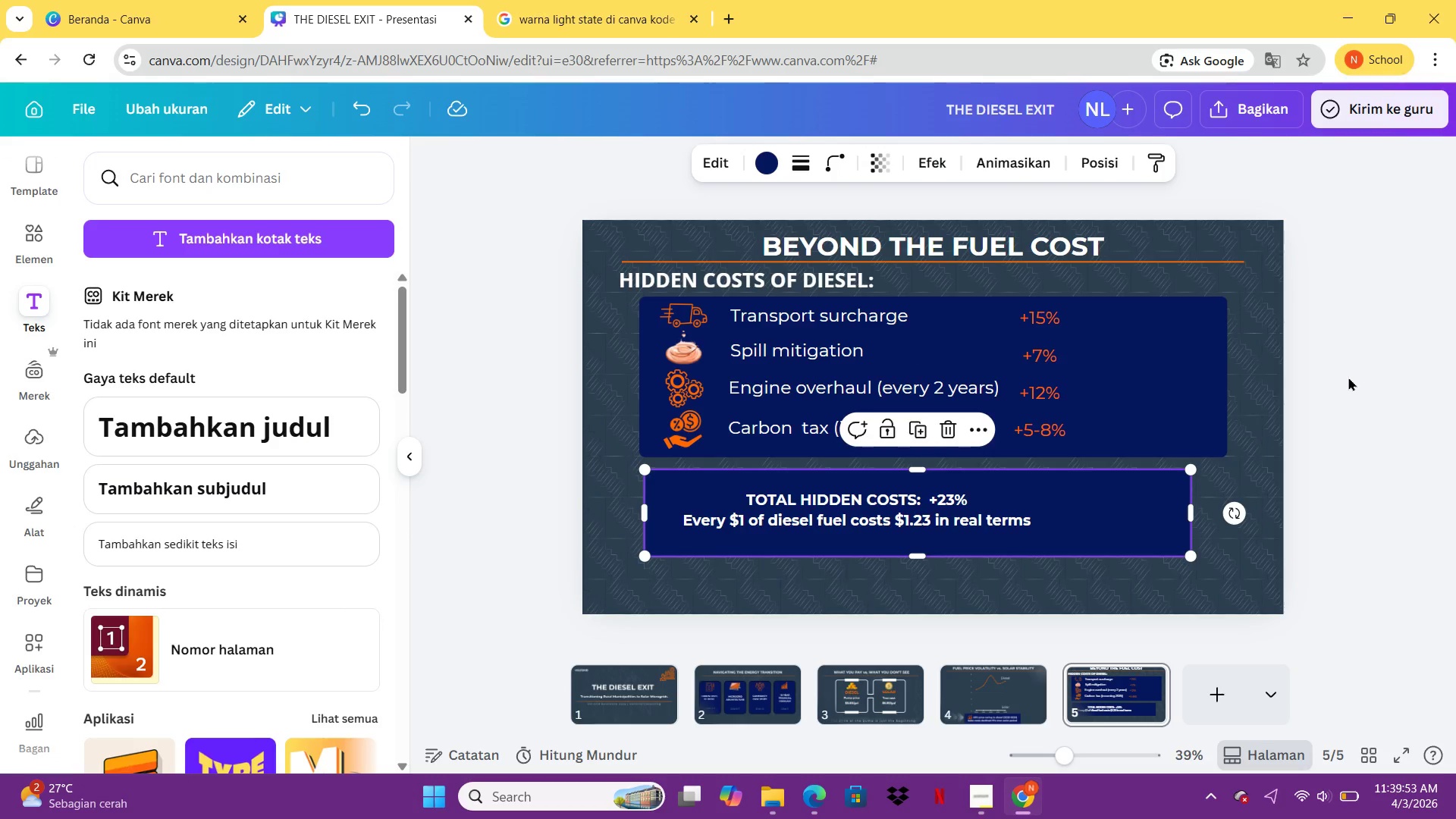 
left_click([1348, 377])
 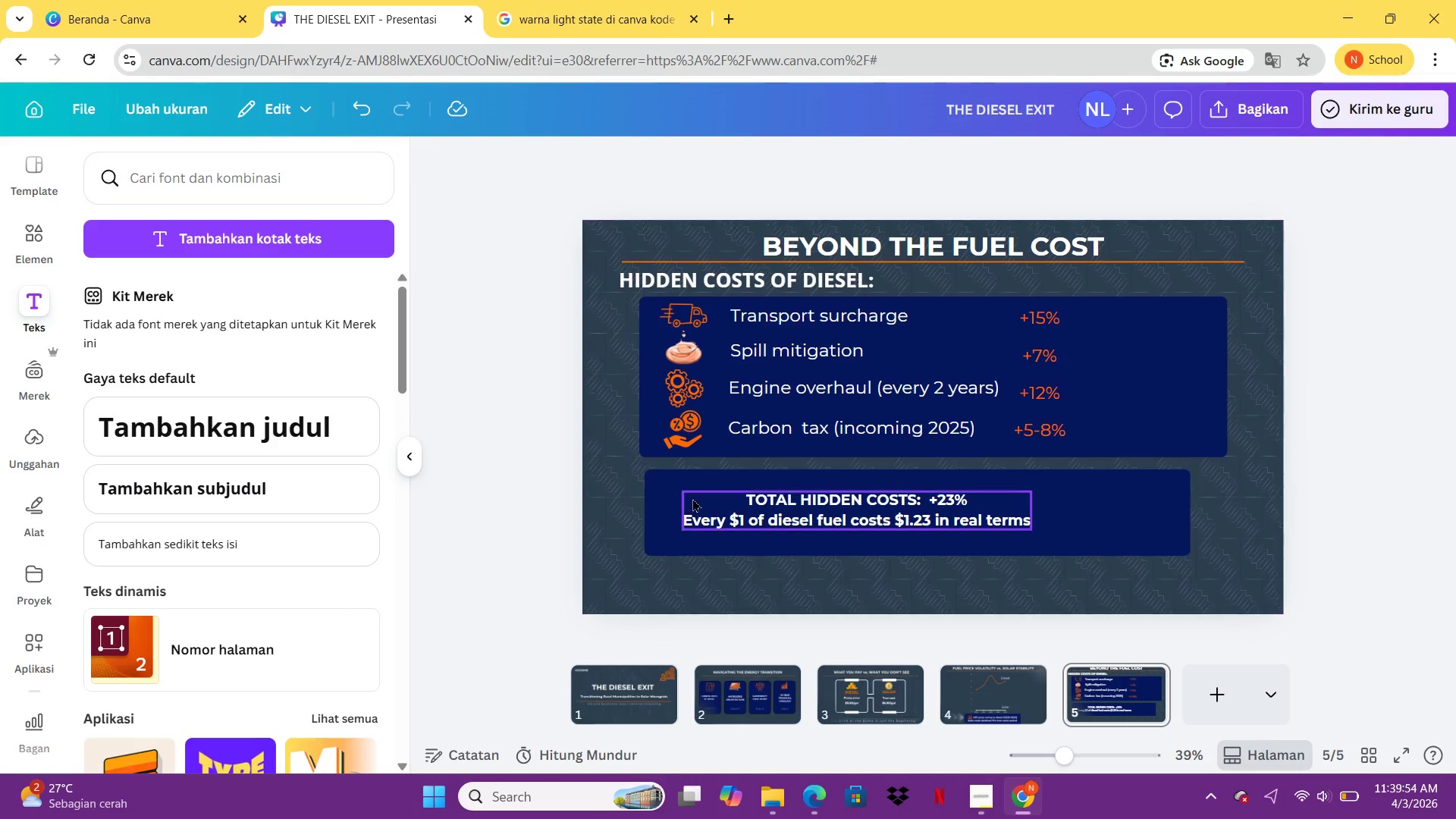 
double_click([692, 498])
 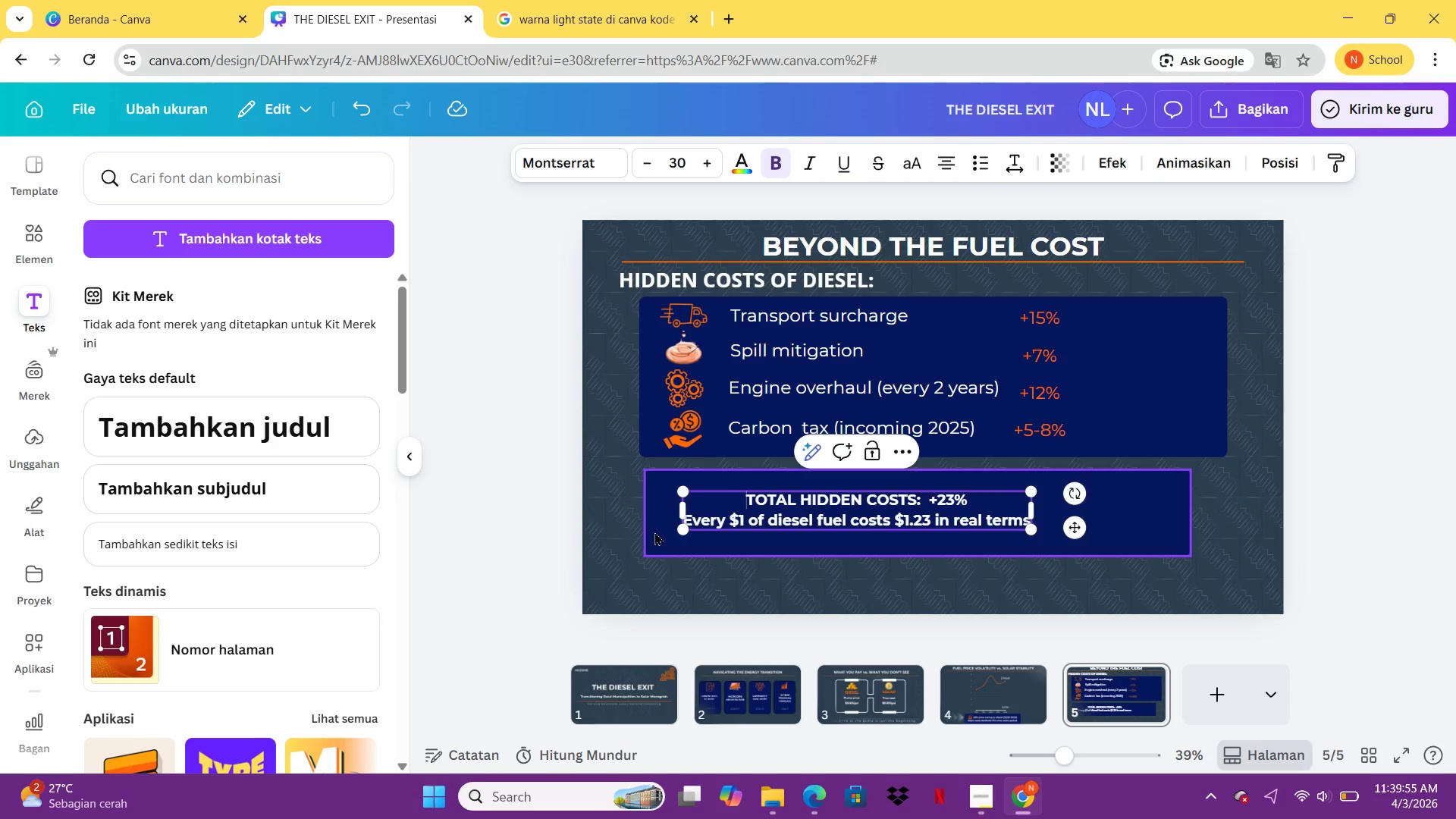 
triple_click([654, 532])
 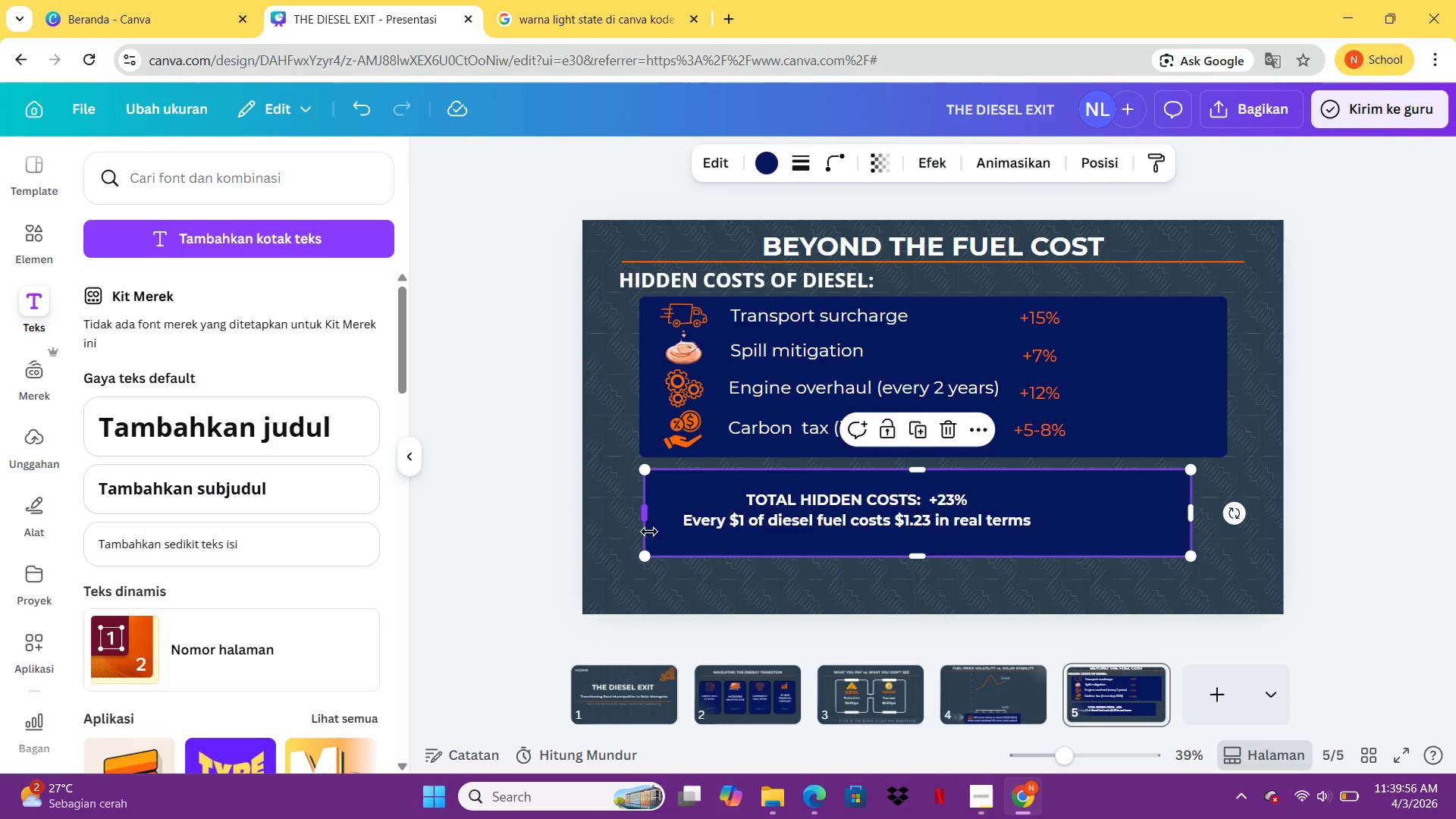 
key(ArrowLeft)
 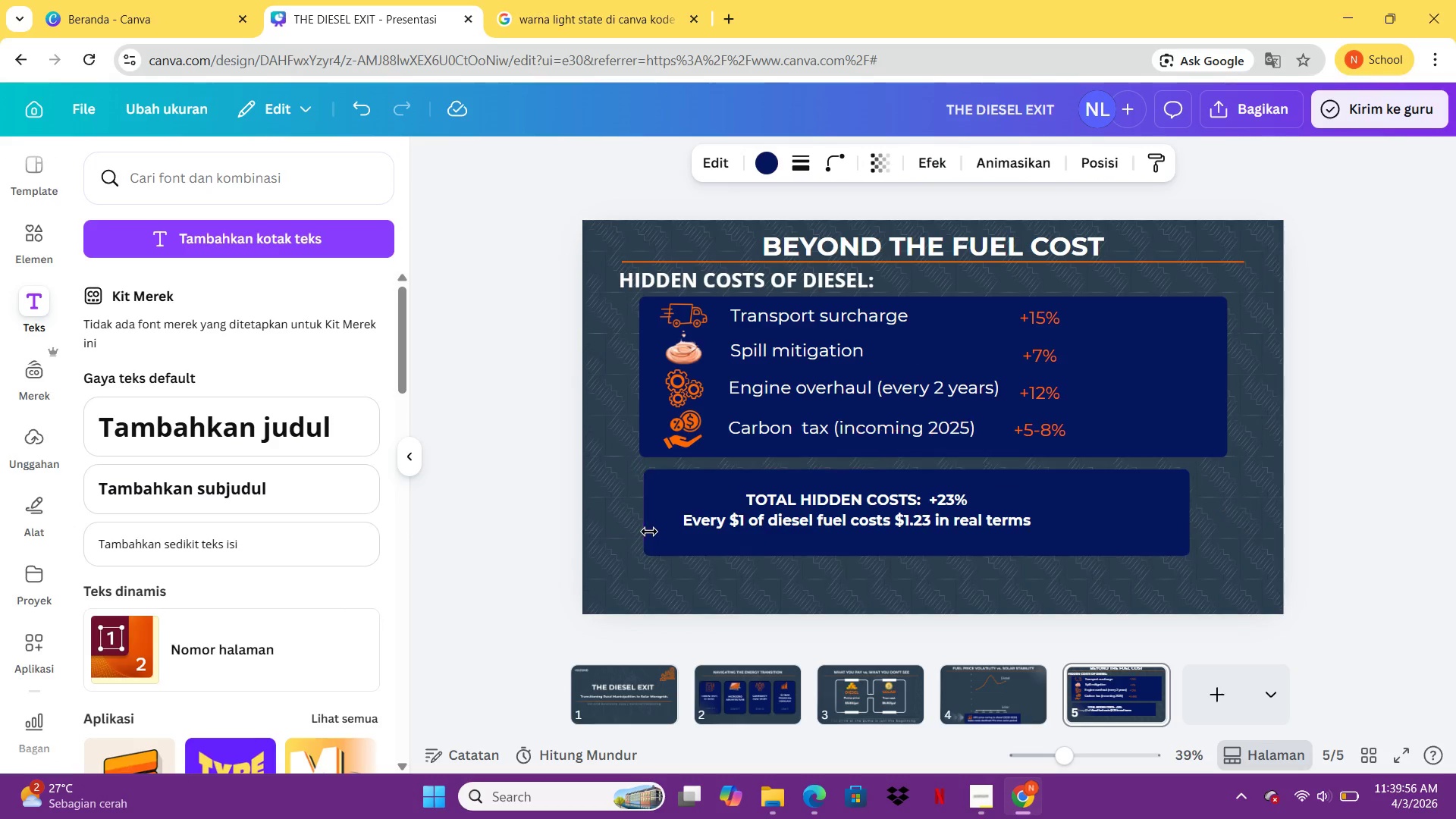 
key(ArrowLeft)
 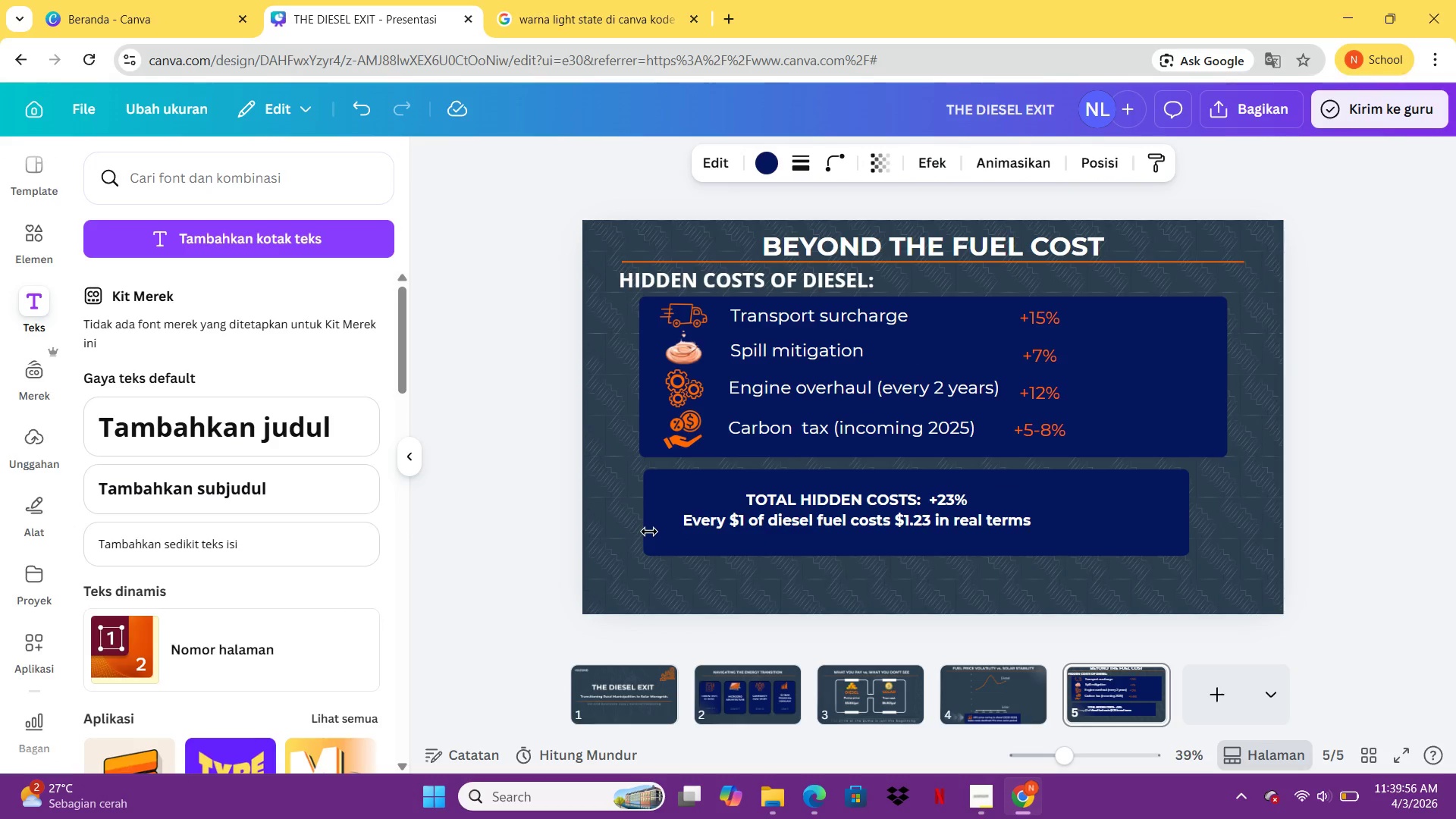 
key(ArrowLeft)
 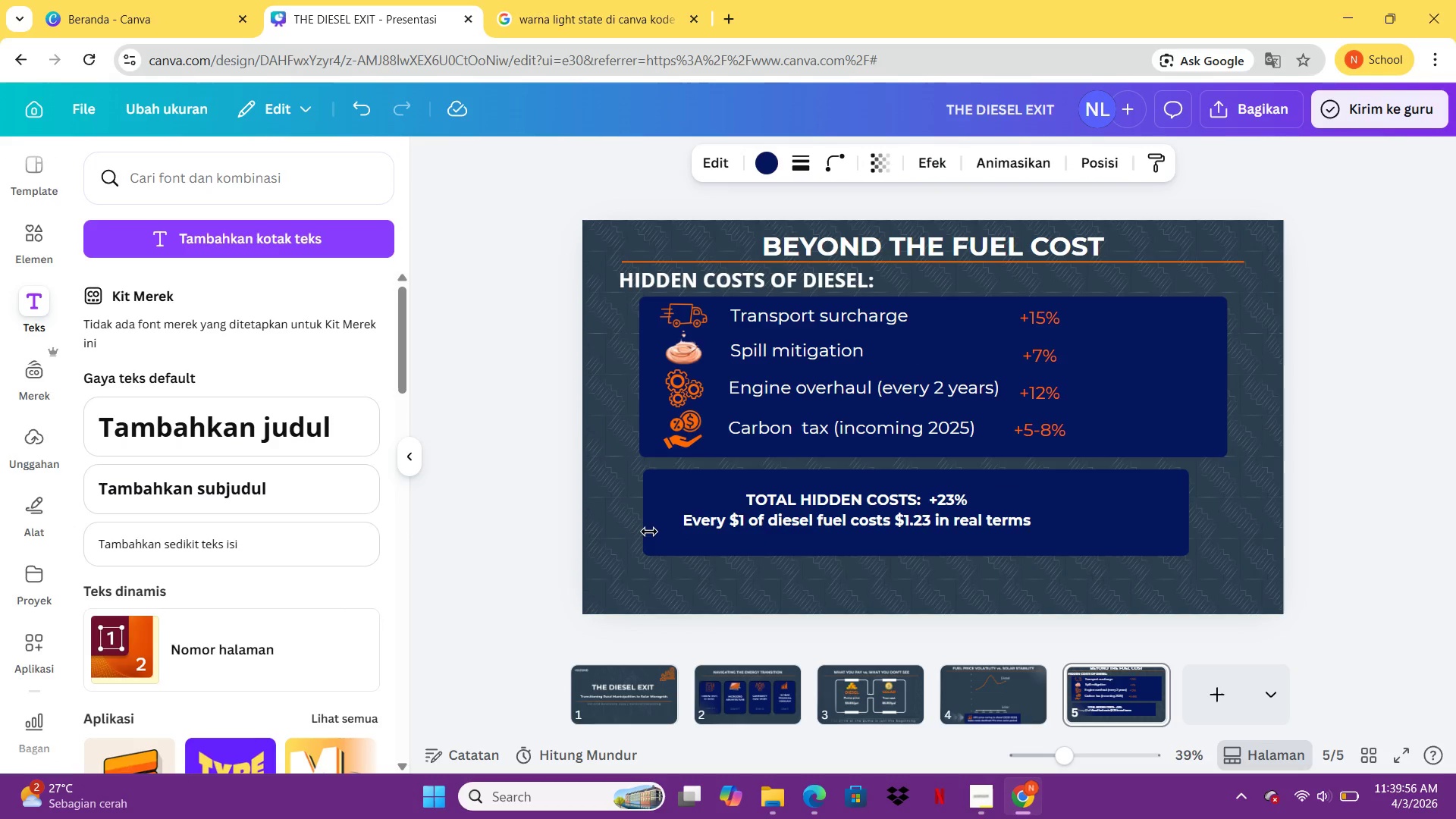 
key(ArrowLeft)
 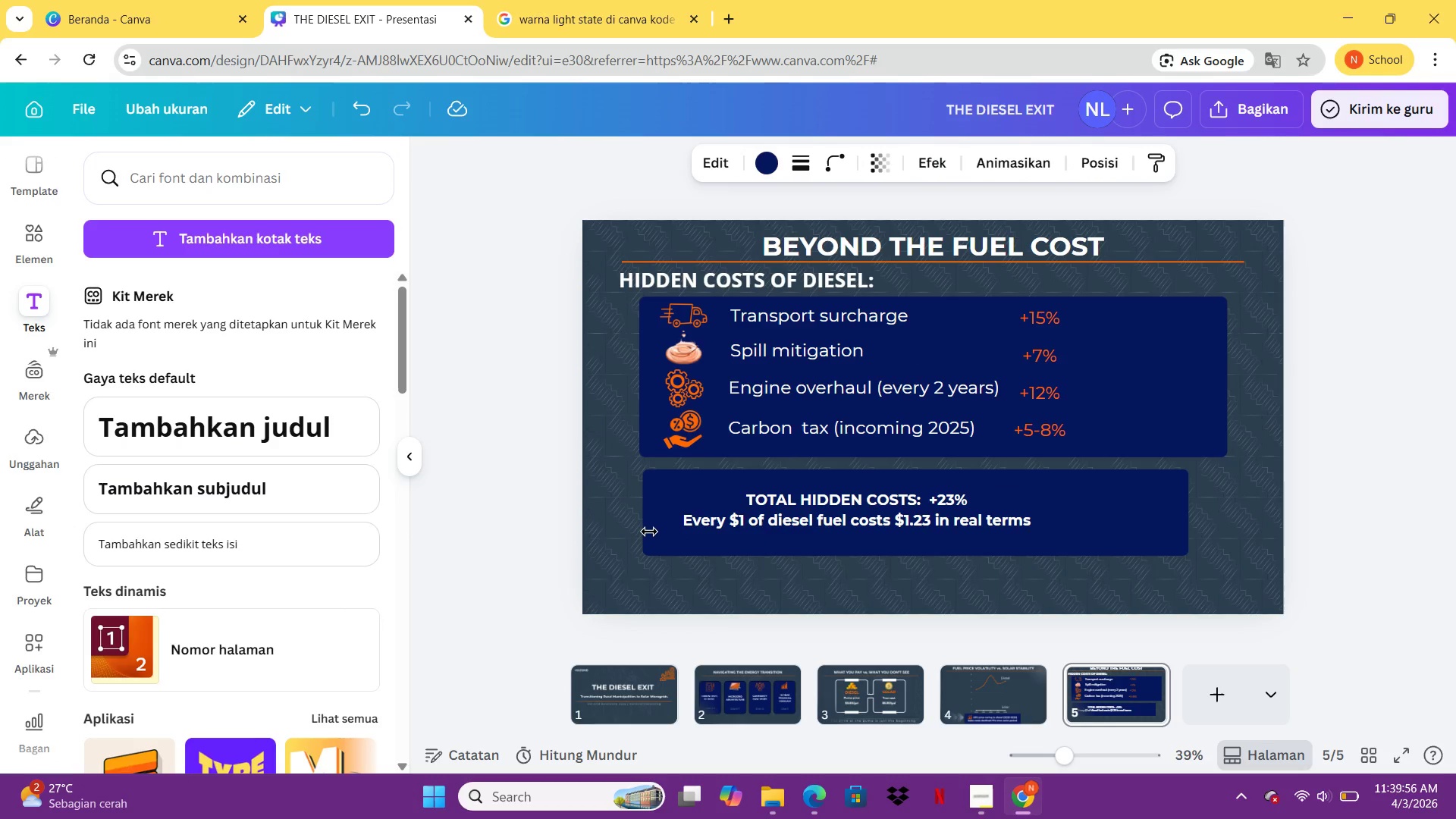 
key(ArrowLeft)
 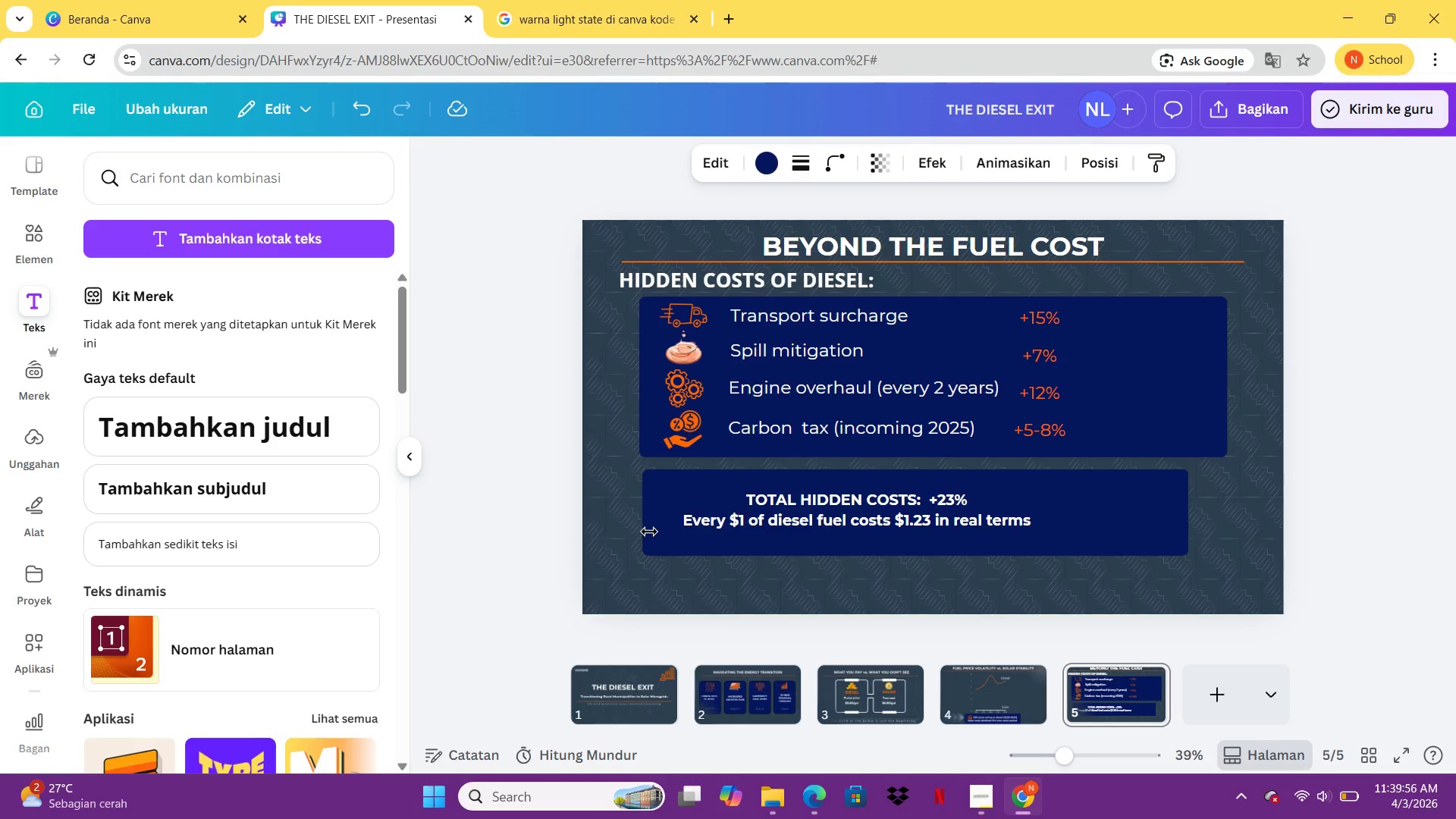 
key(ArrowLeft)
 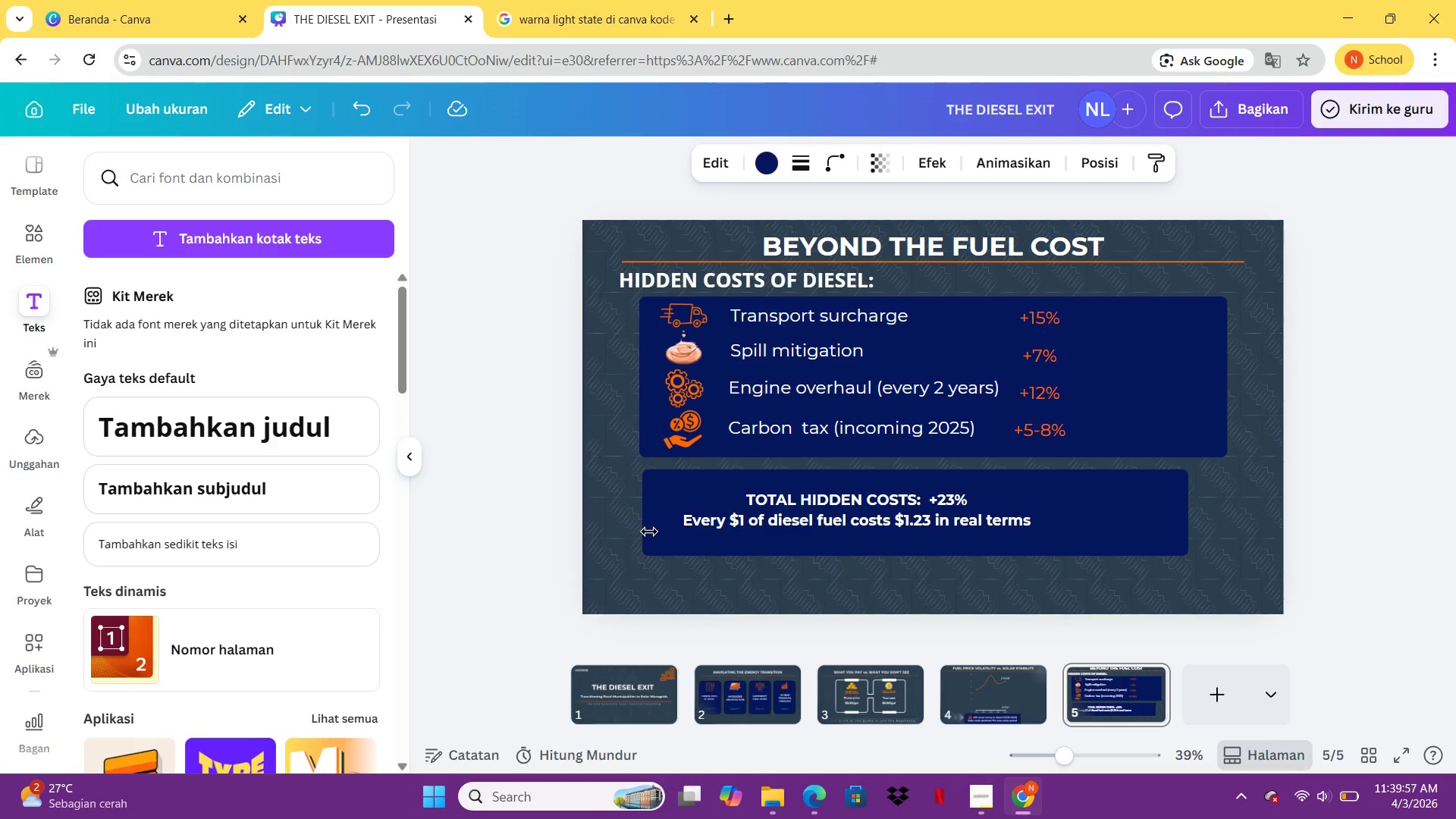 
key(ArrowLeft)
 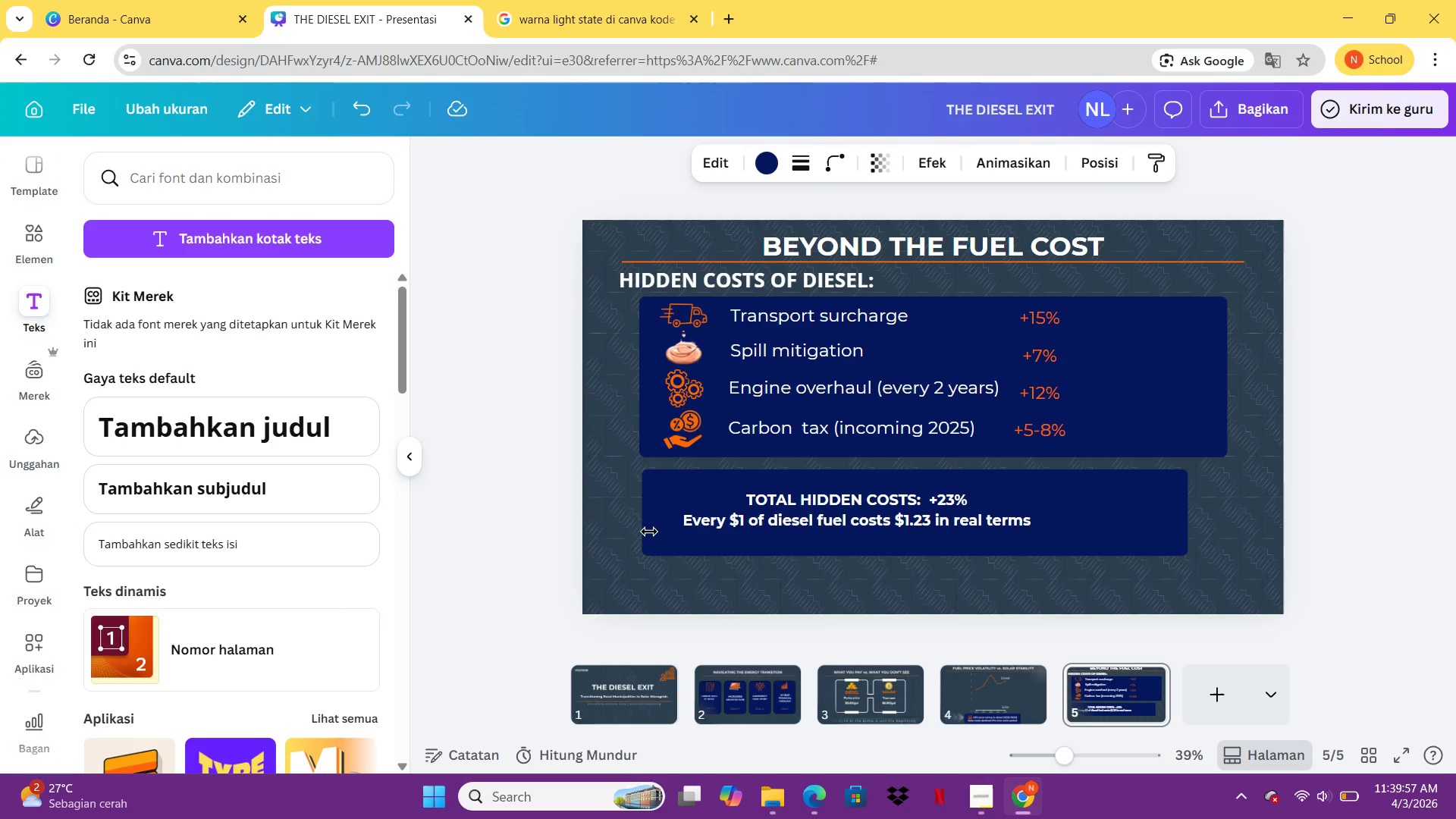 
key(ArrowLeft)
 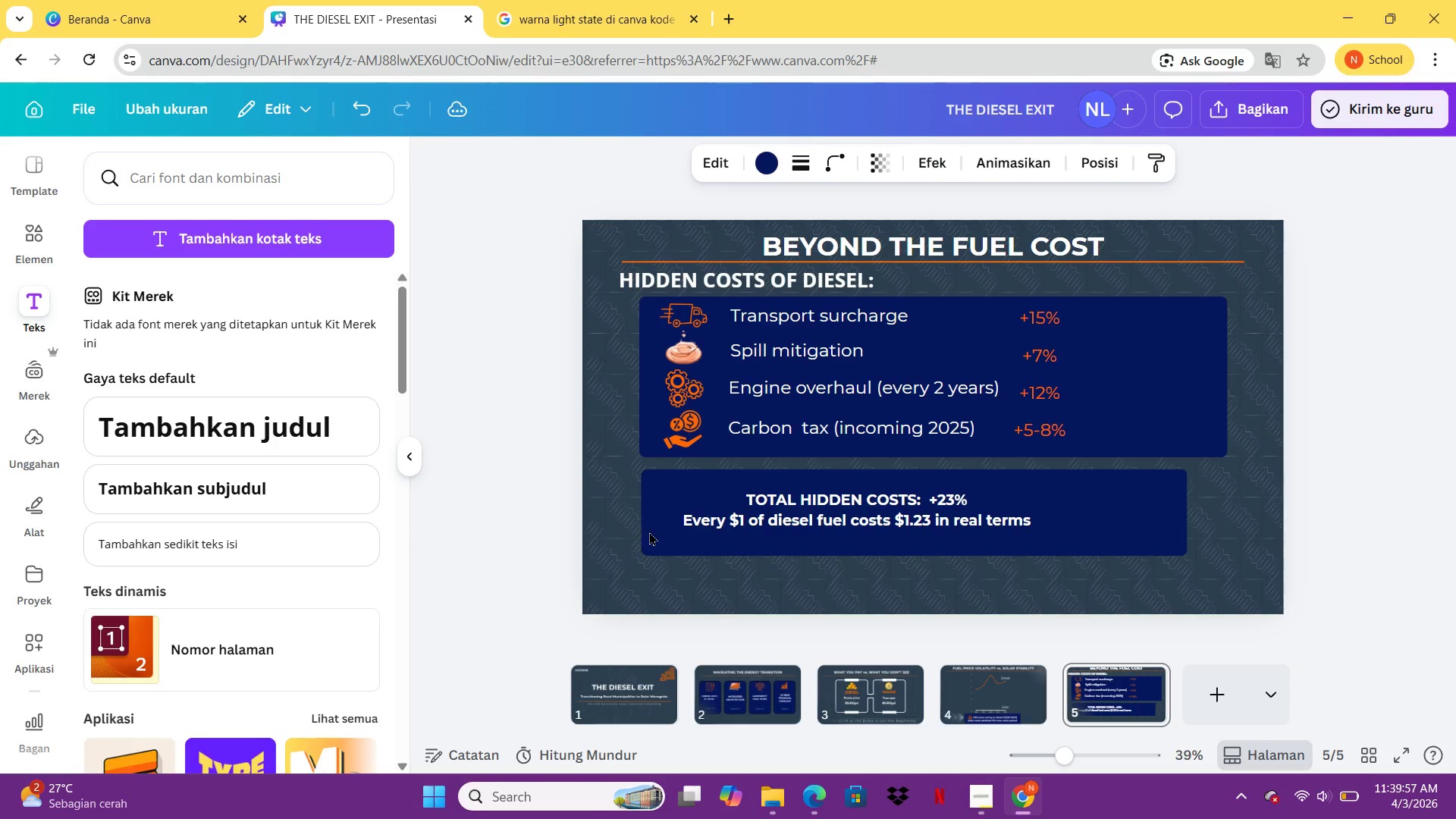 
key(ArrowLeft)
 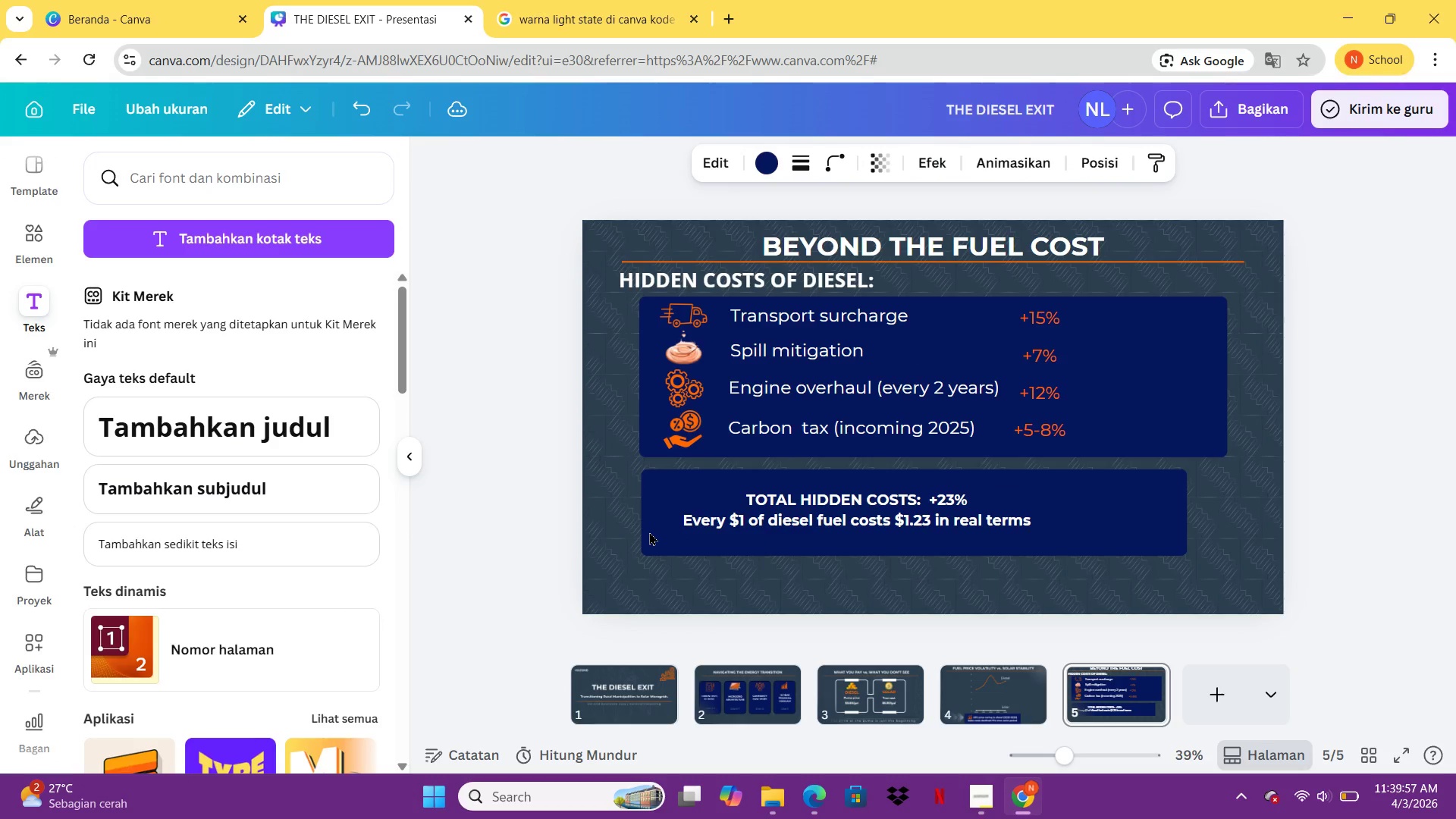 
key(ArrowLeft)
 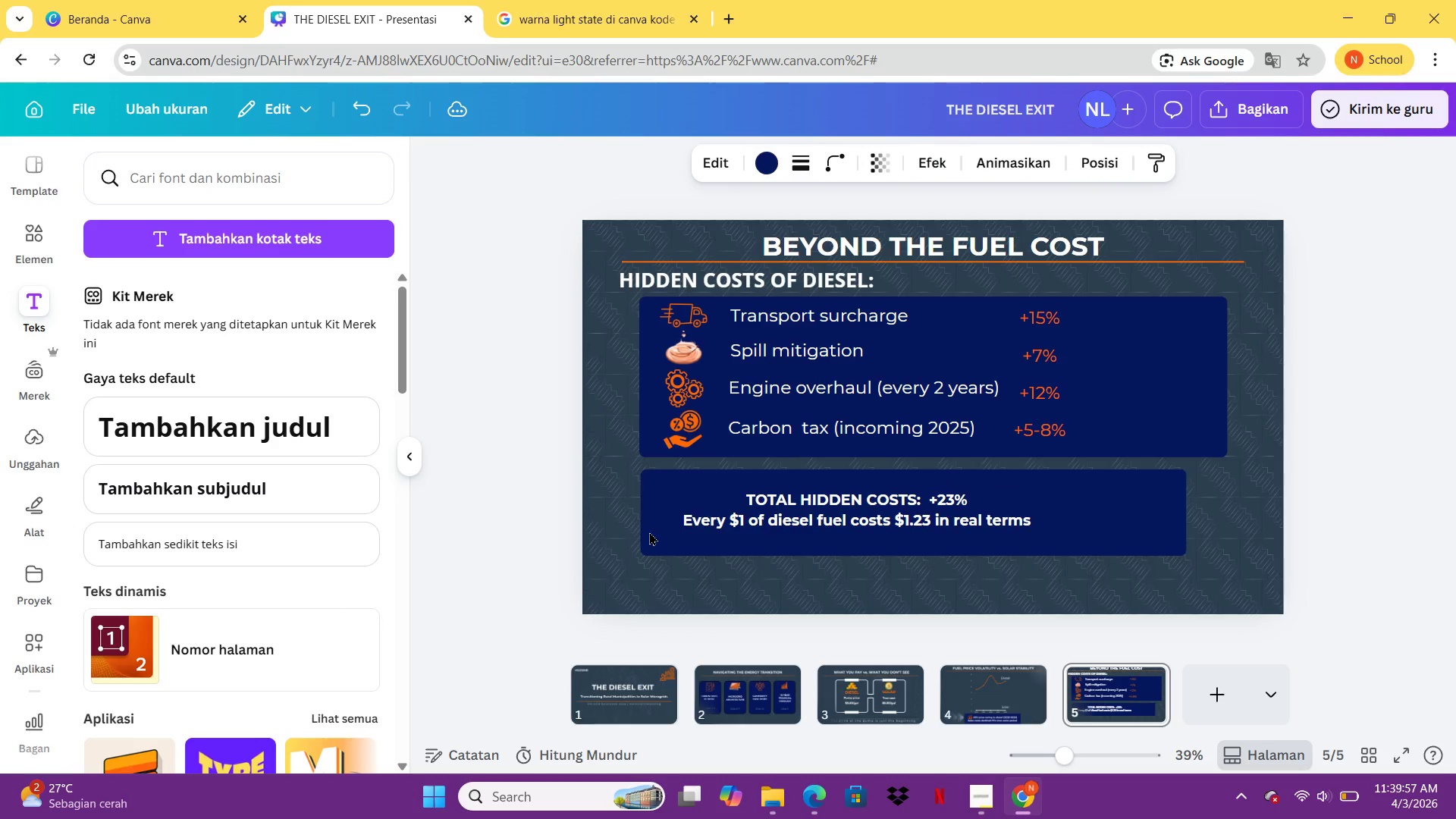 
key(ArrowLeft)
 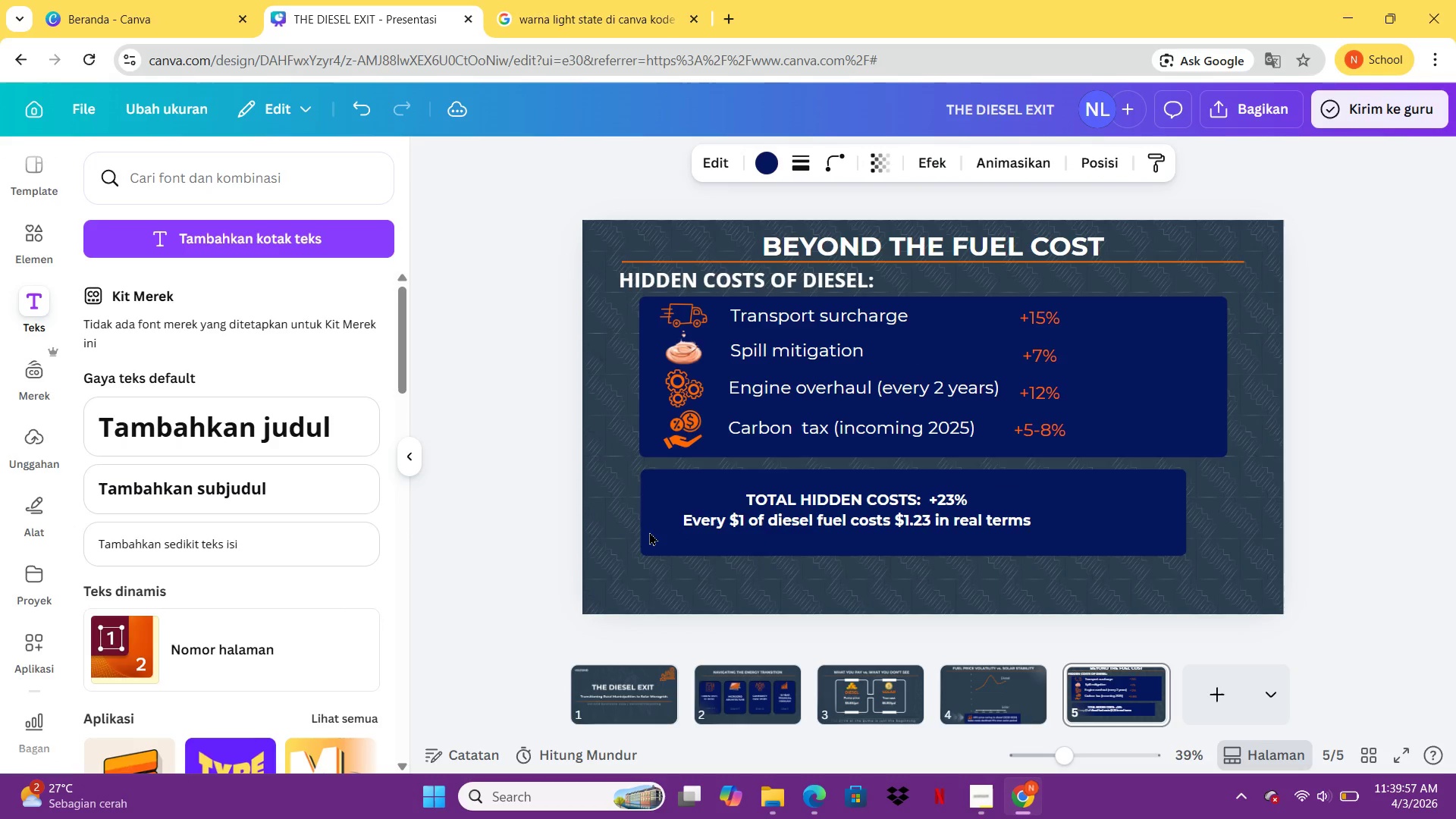 
key(ArrowLeft)
 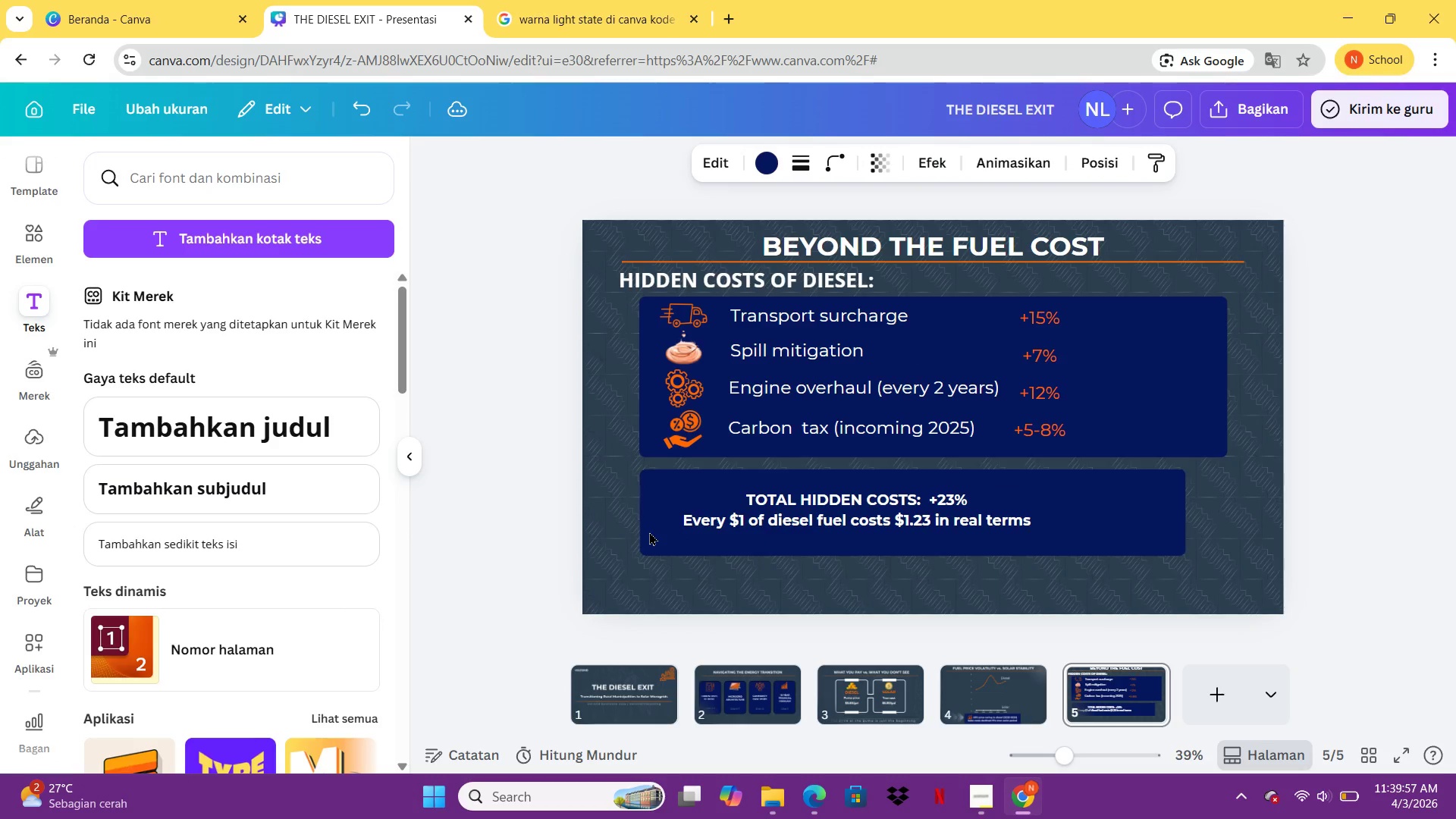 
key(ArrowLeft)
 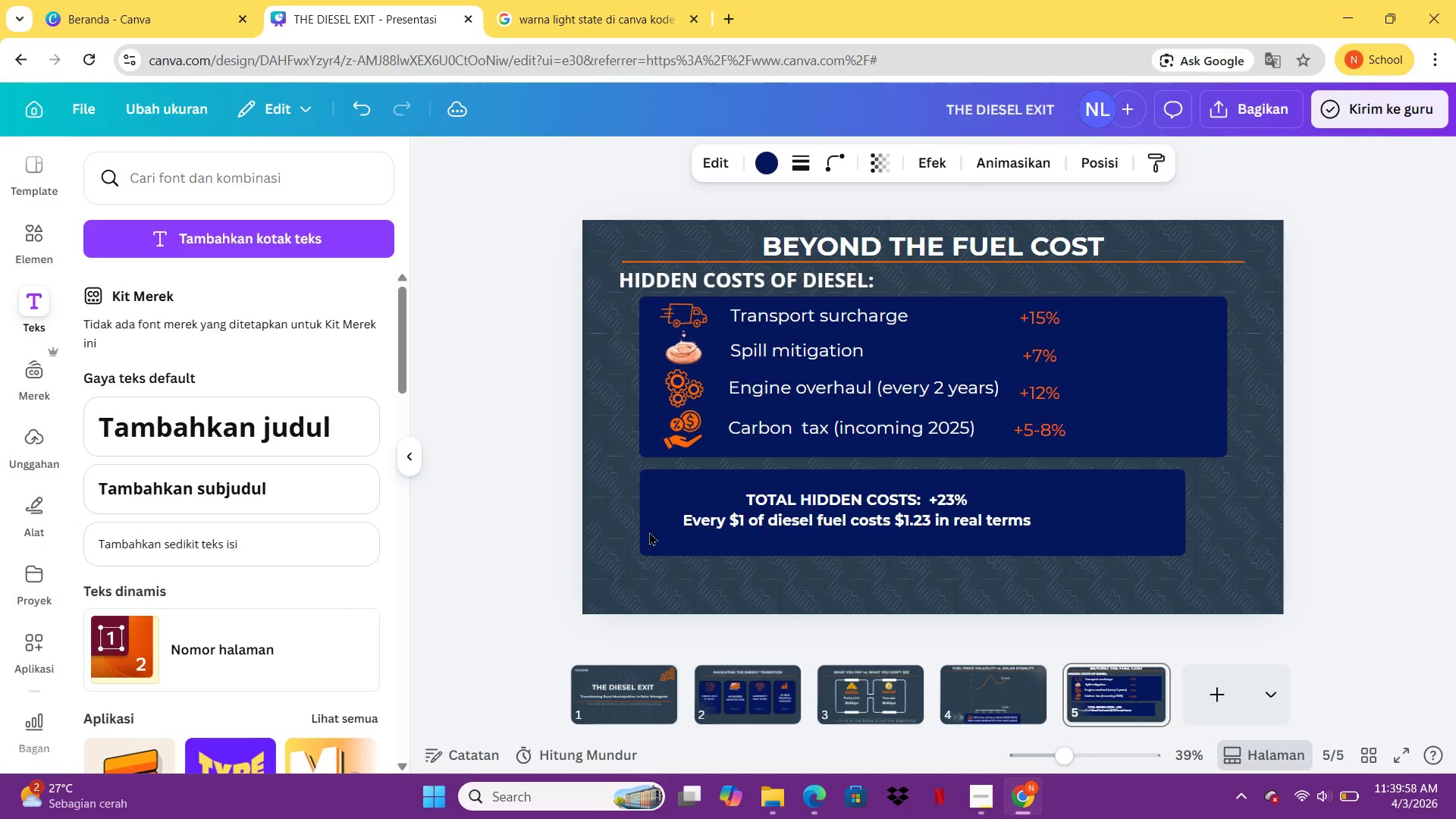 
key(ArrowLeft)
 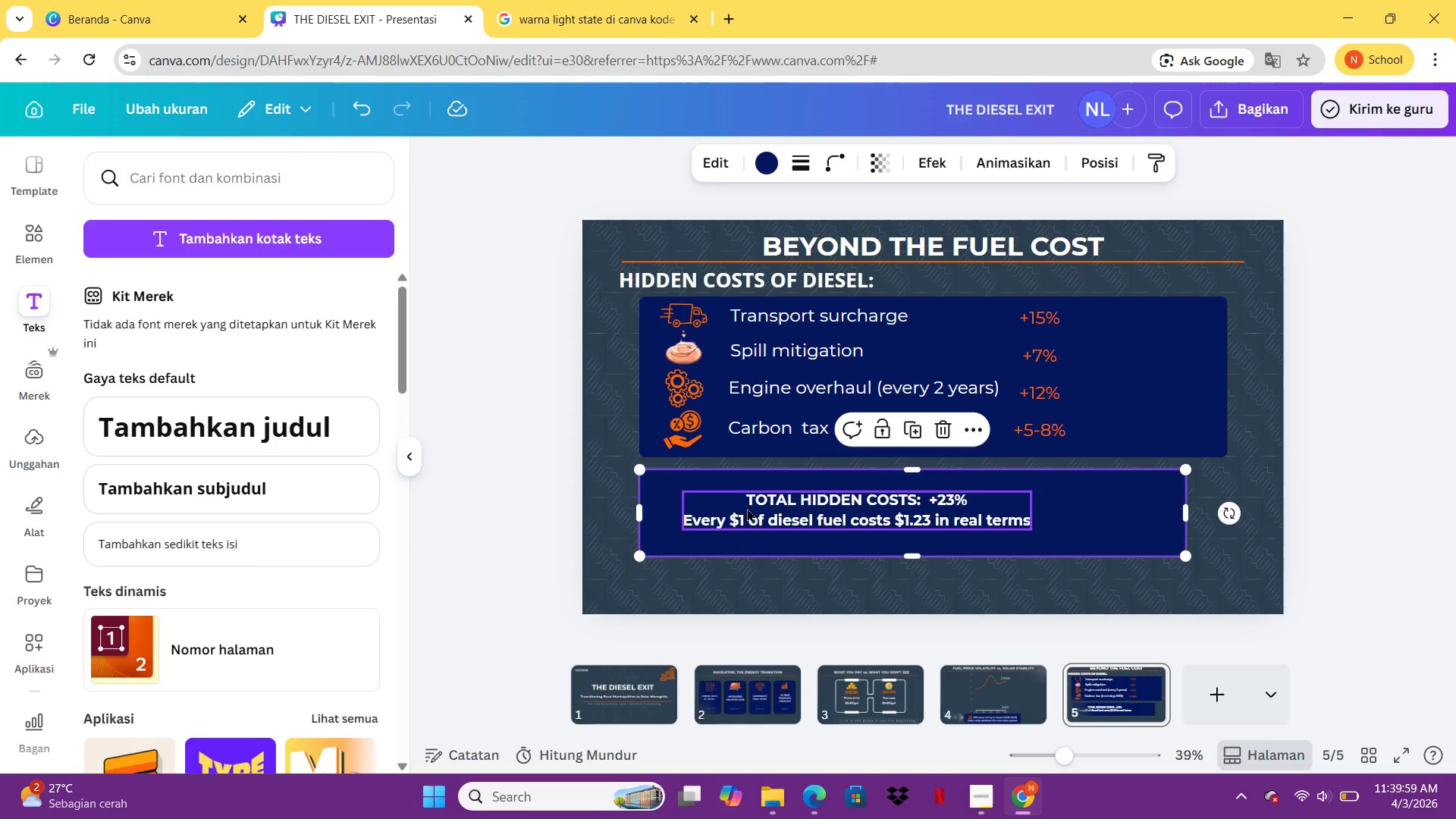 
left_click_drag(start_coordinate=[782, 503], to_coordinate=[759, 497])
 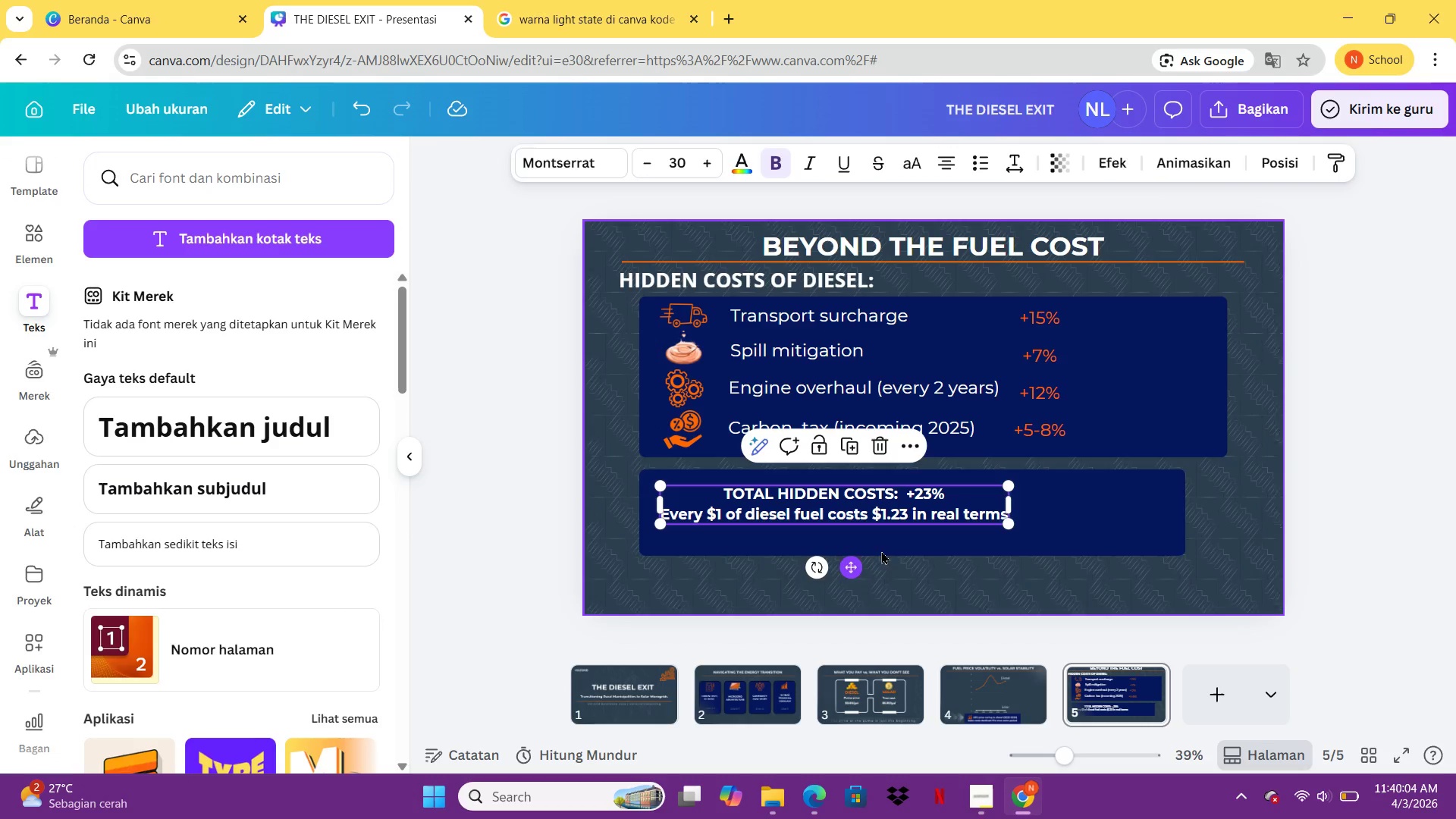 
left_click([971, 542])
 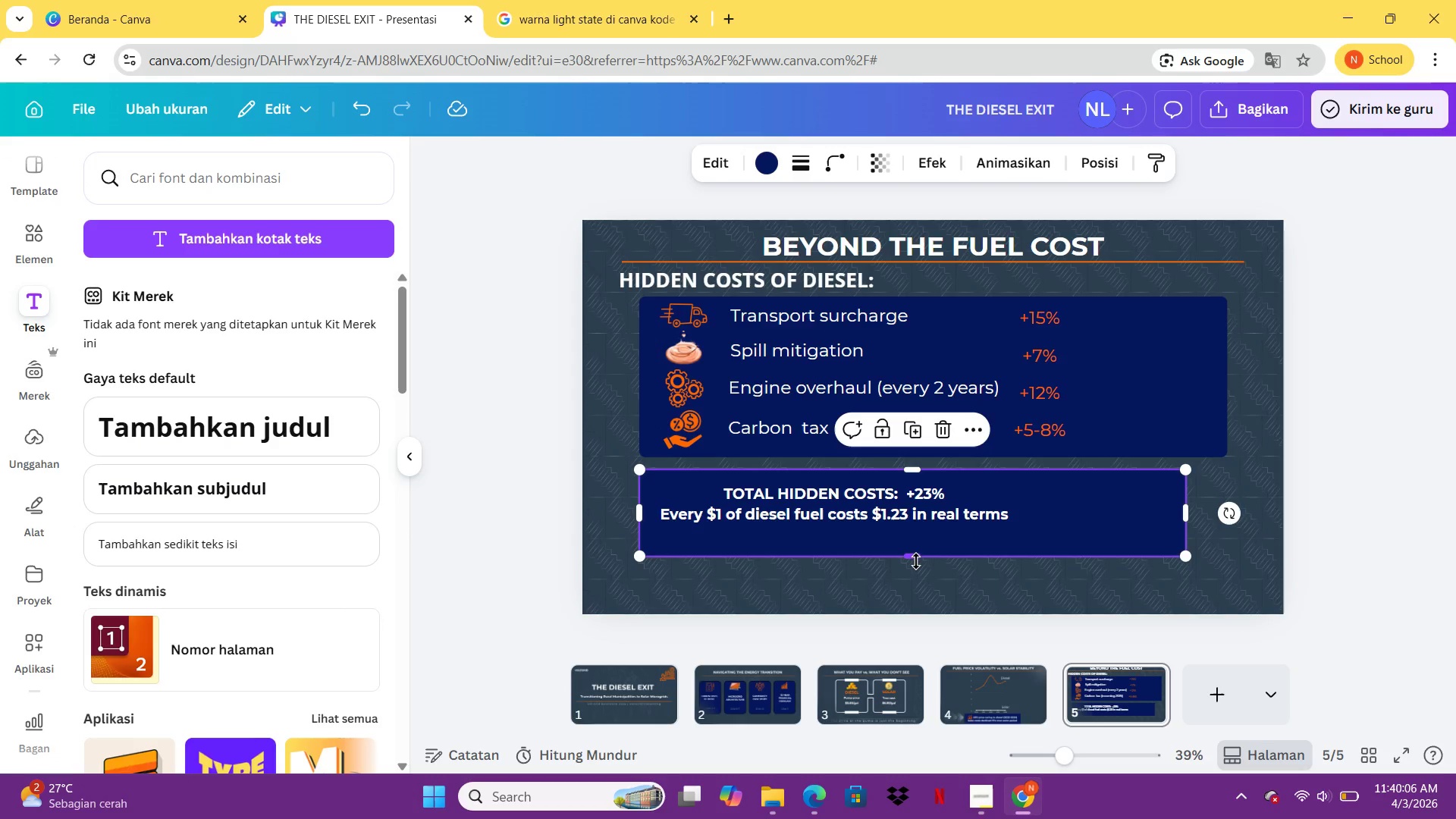 
left_click_drag(start_coordinate=[916, 561], to_coordinate=[912, 552])
 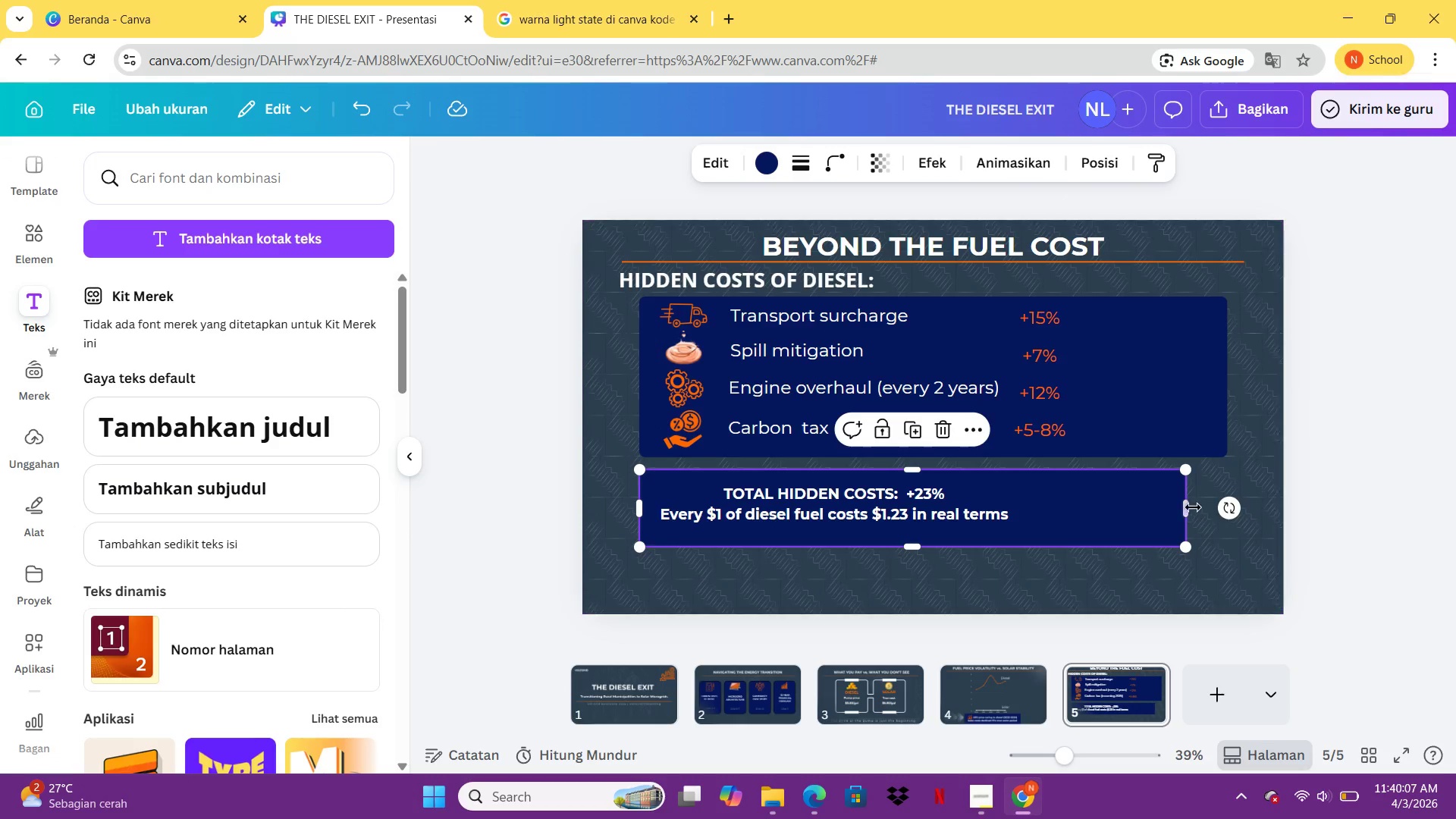 
left_click_drag(start_coordinate=[1191, 508], to_coordinate=[1033, 530])
 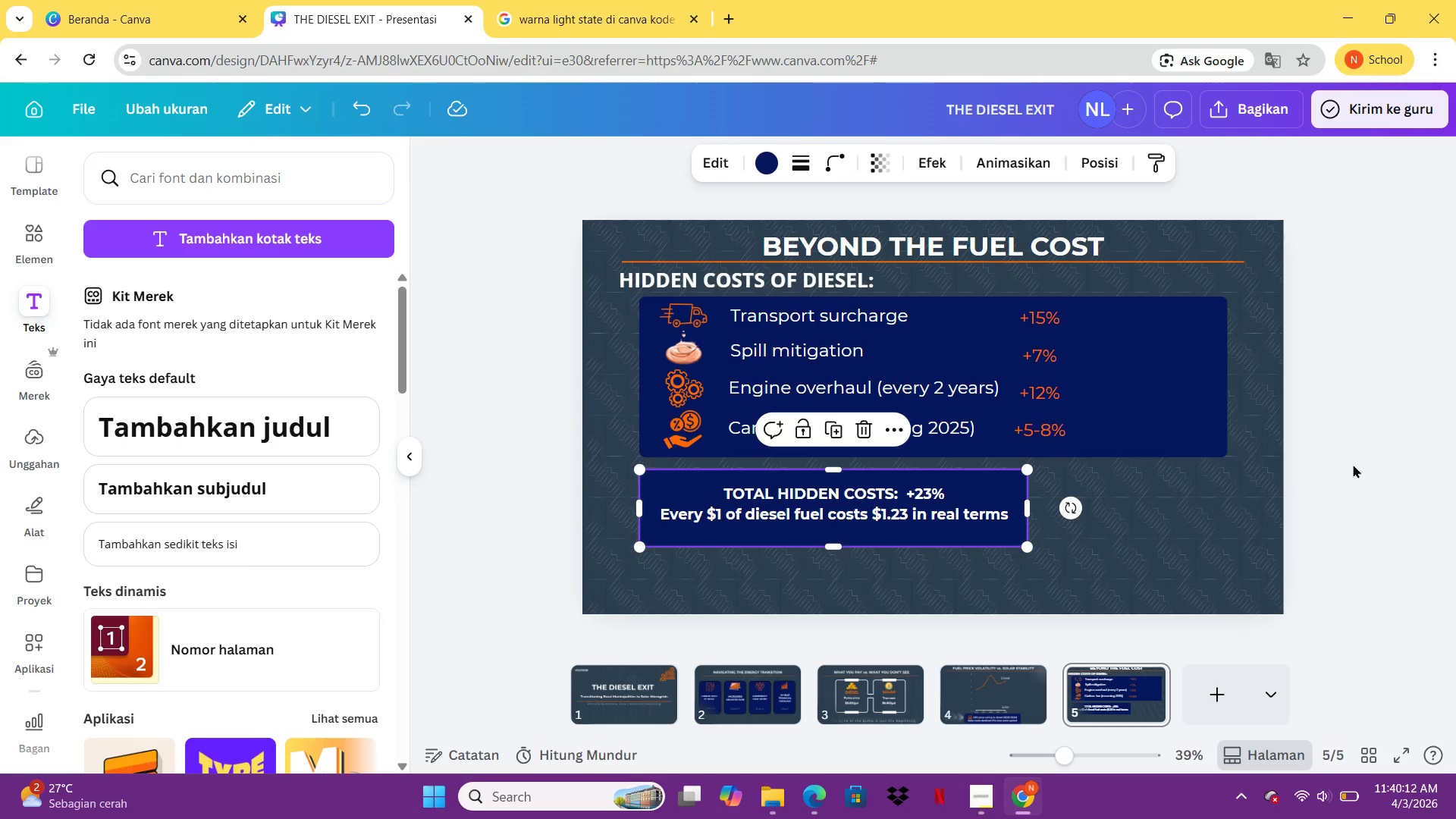 
left_click([1353, 464])
 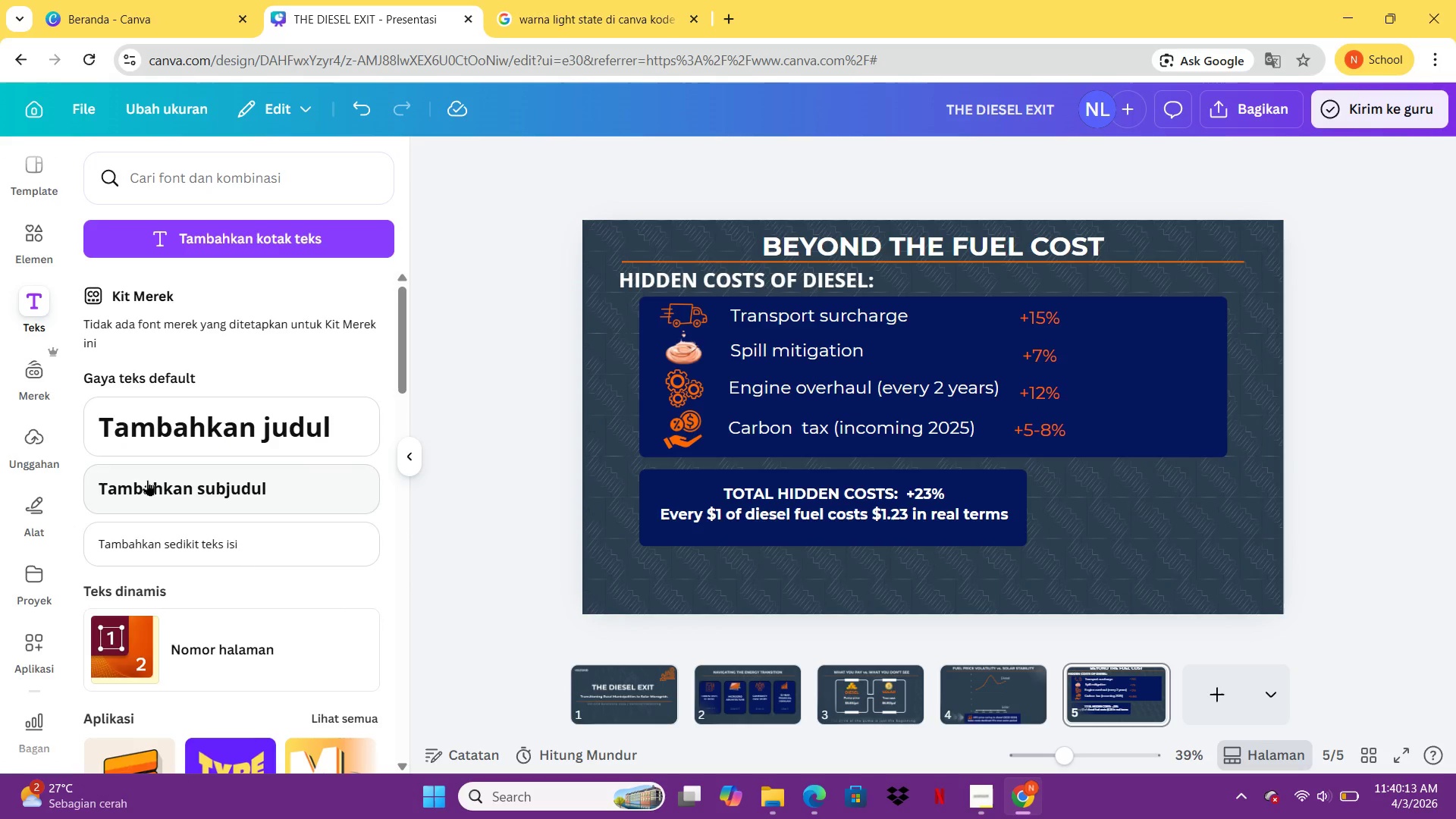 
double_click([147, 480])
 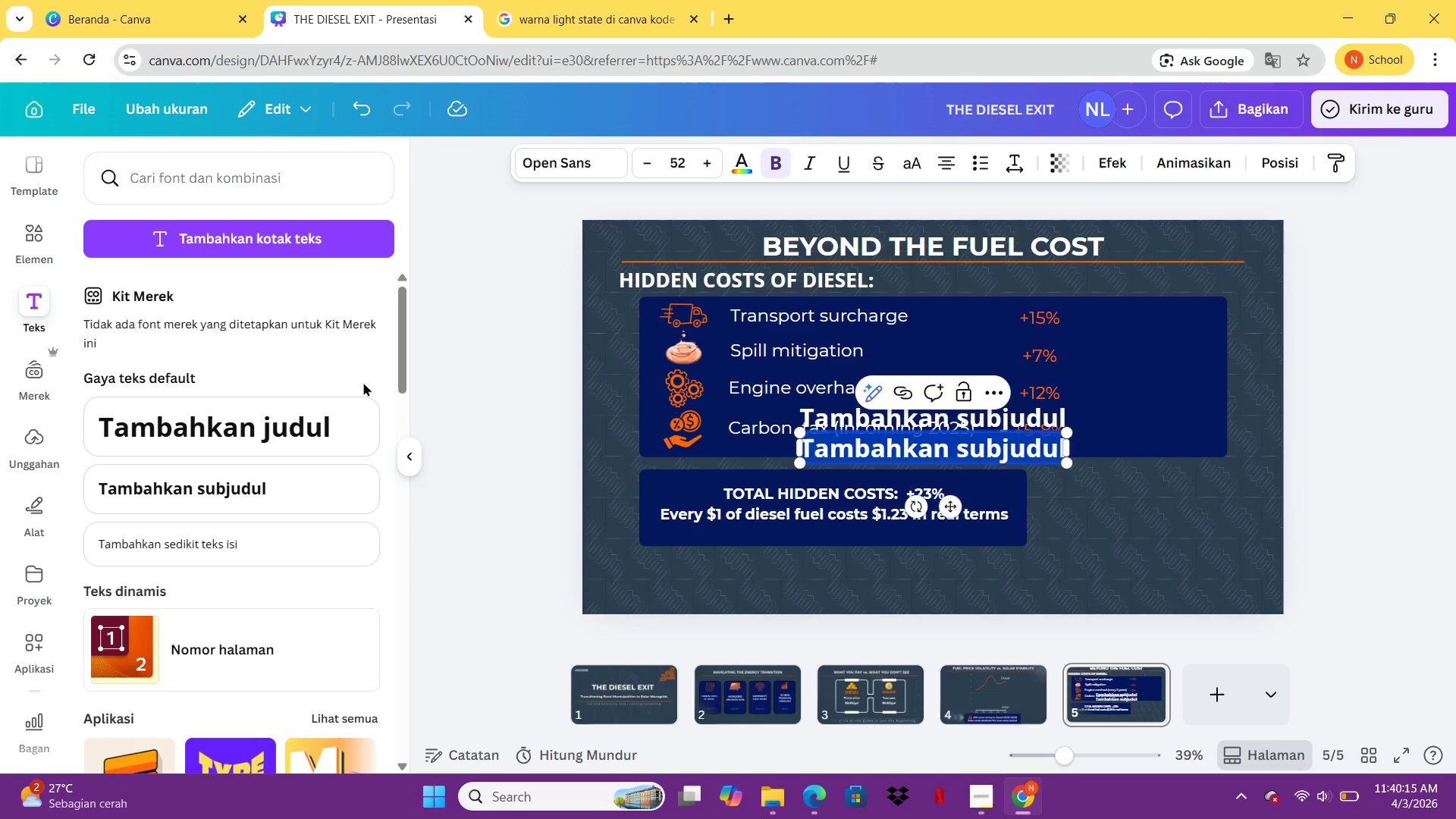 
type(BAsed )
key(Backspace)
key(Backspace)
key(Backspace)
key(Backspace)
key(Backspace)
type(ased on 2020-2024 historical data)
 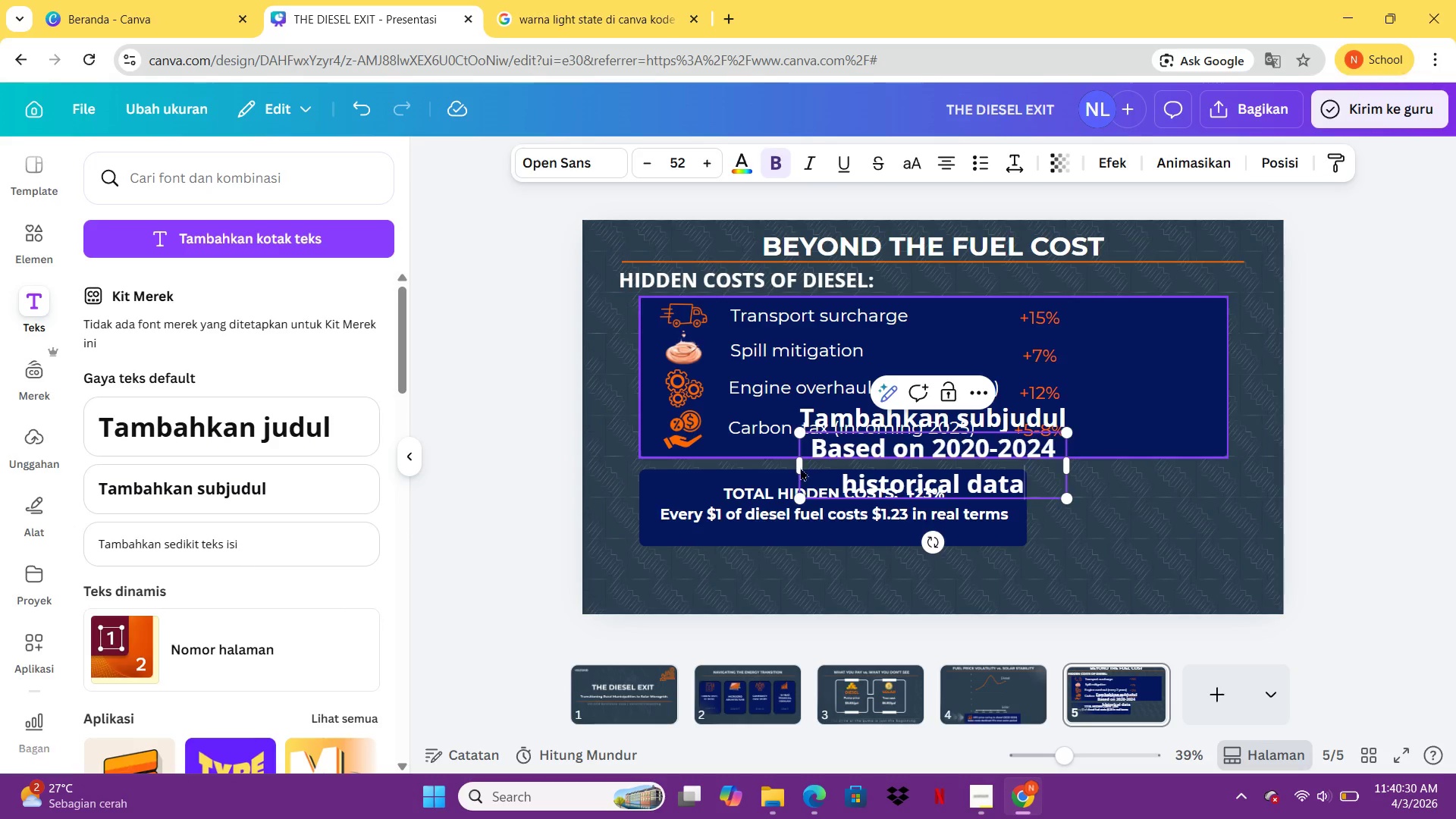 
key(Control+ControlLeft)
 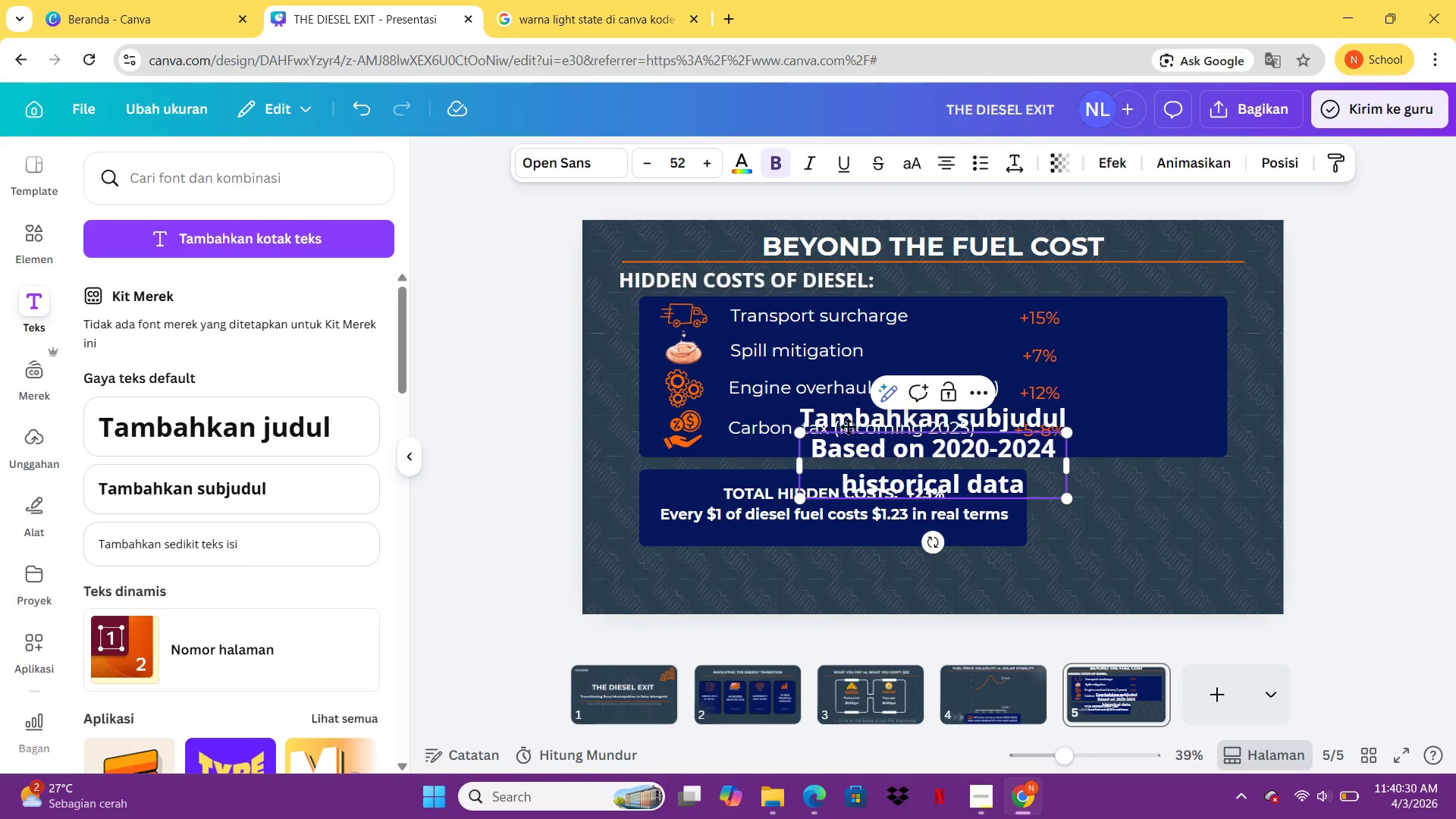 
key(Control+A)
 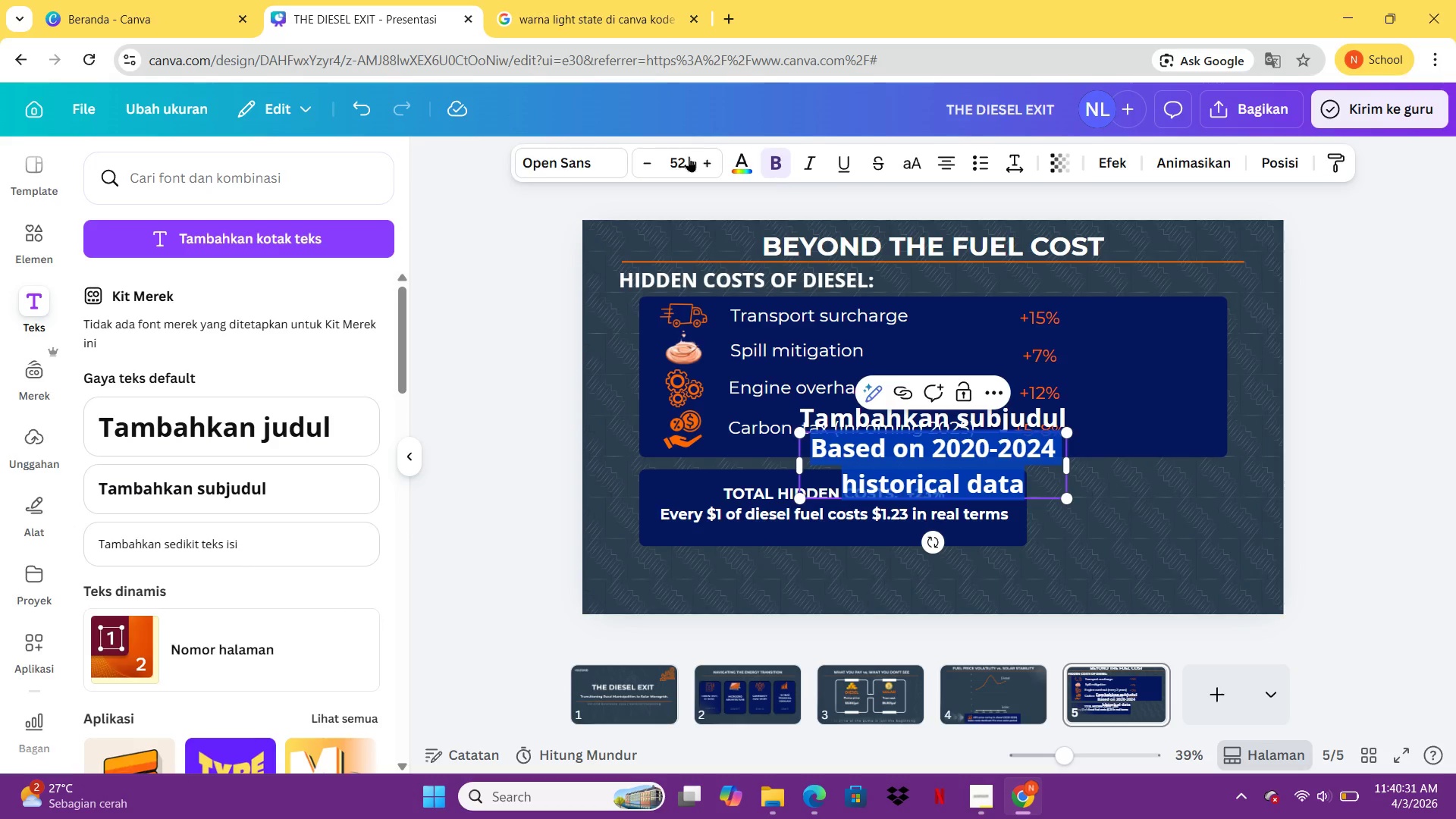 
double_click([593, 166])
 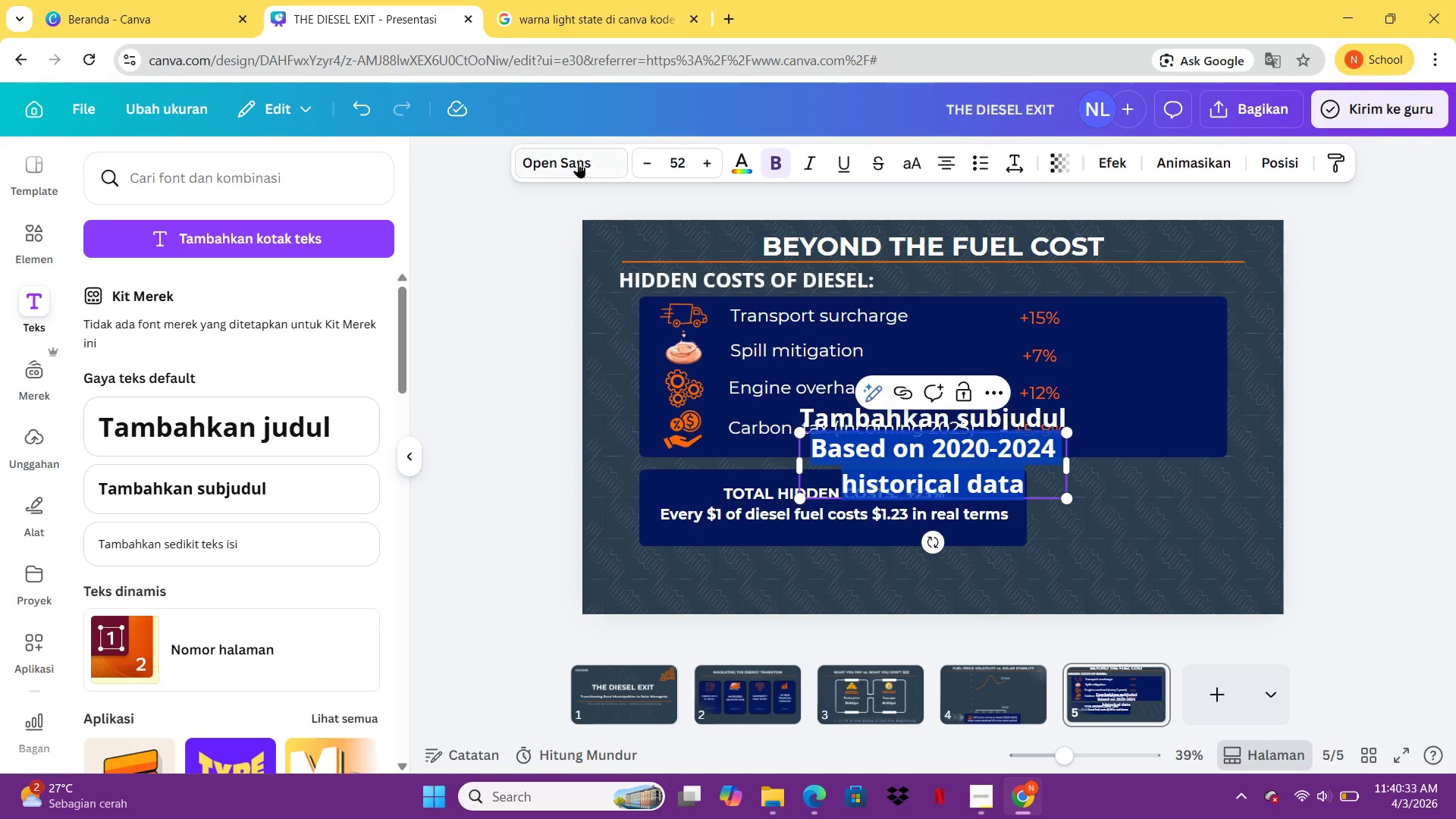 
left_click([578, 162])
 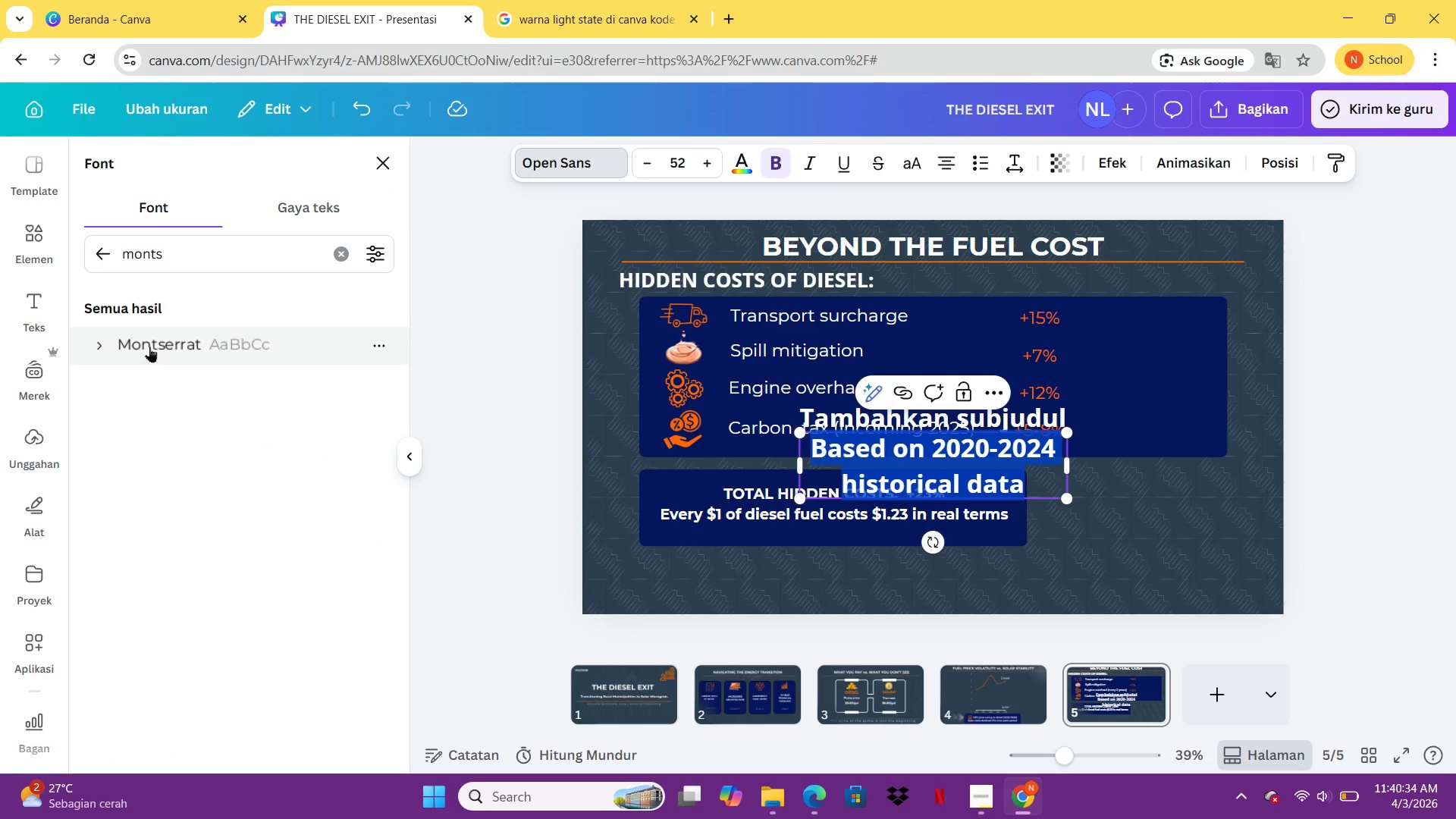 
left_click([149, 347])
 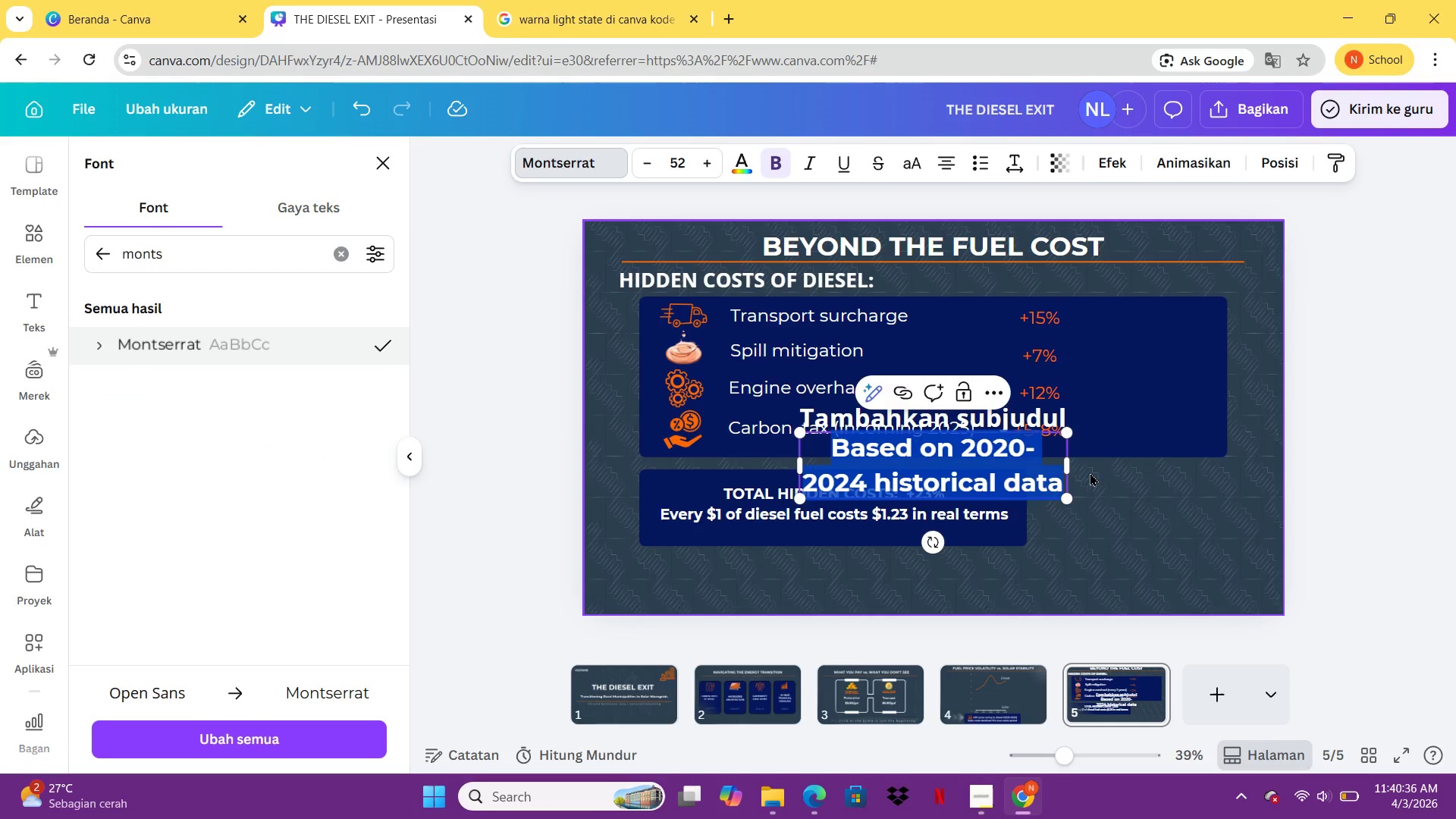 
left_click_drag(start_coordinate=[1075, 476], to_coordinate=[1273, 475])
 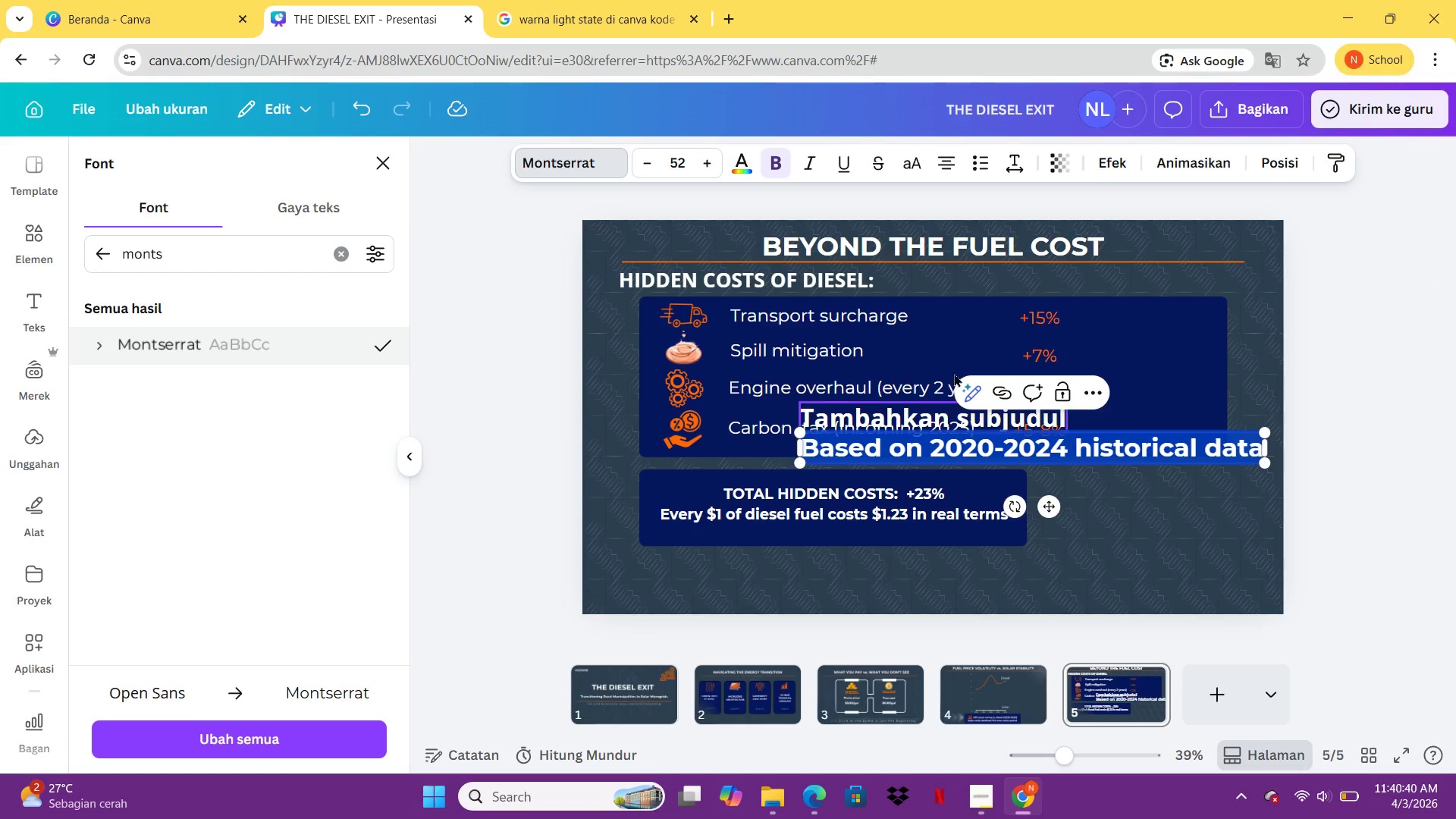 
left_click([769, 158])
 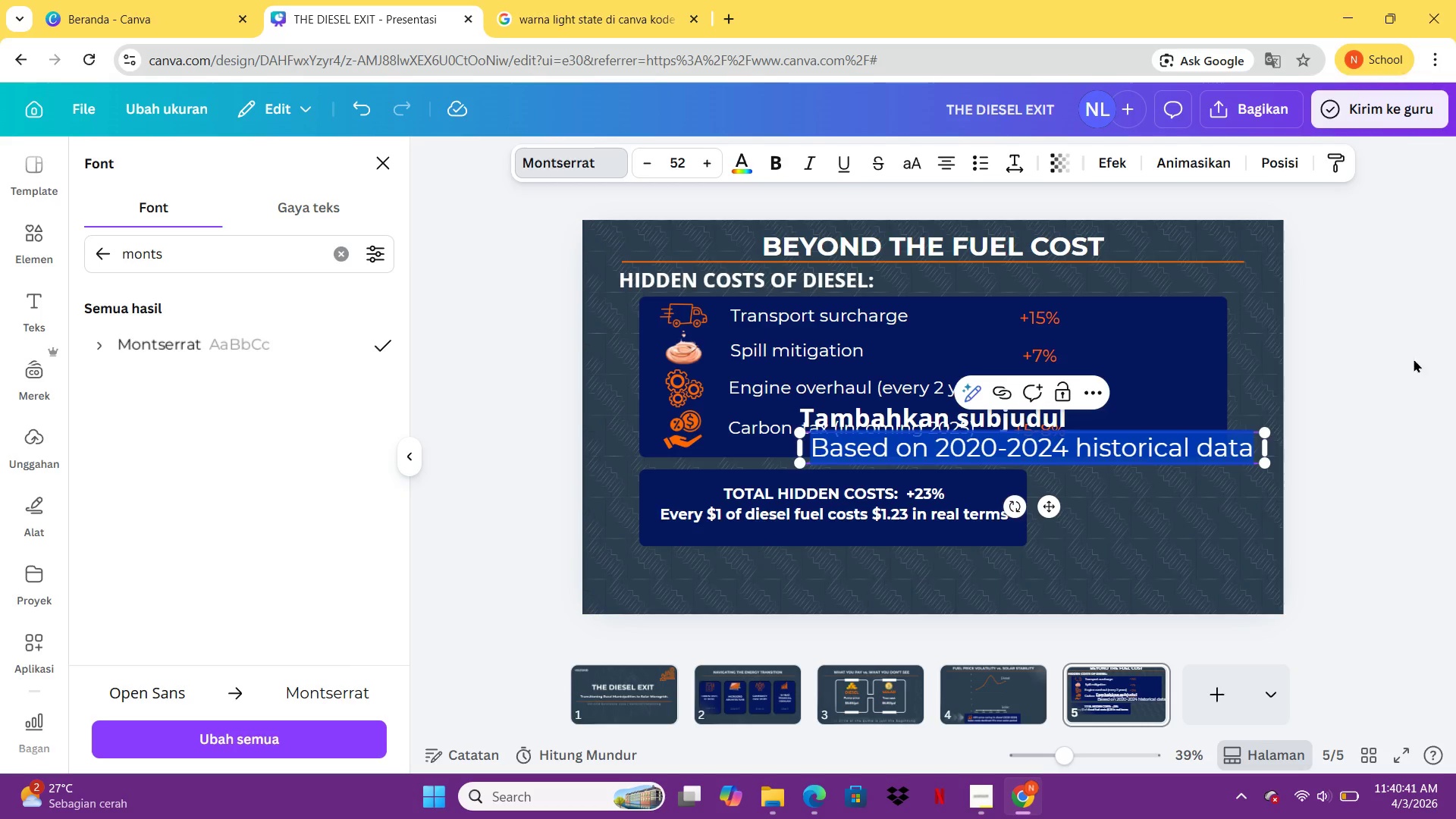 
left_click([1427, 354])
 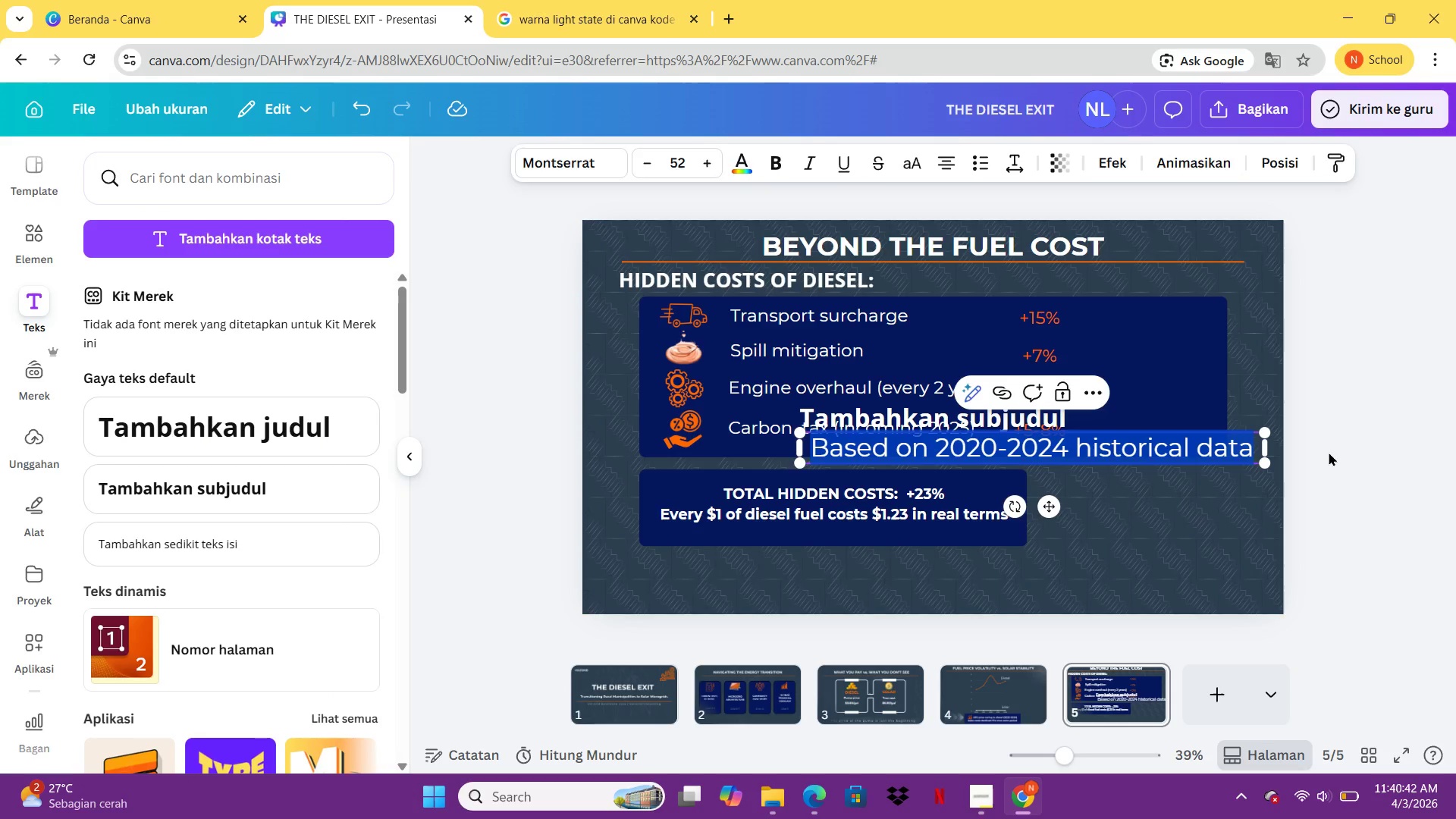 
left_click([1329, 452])
 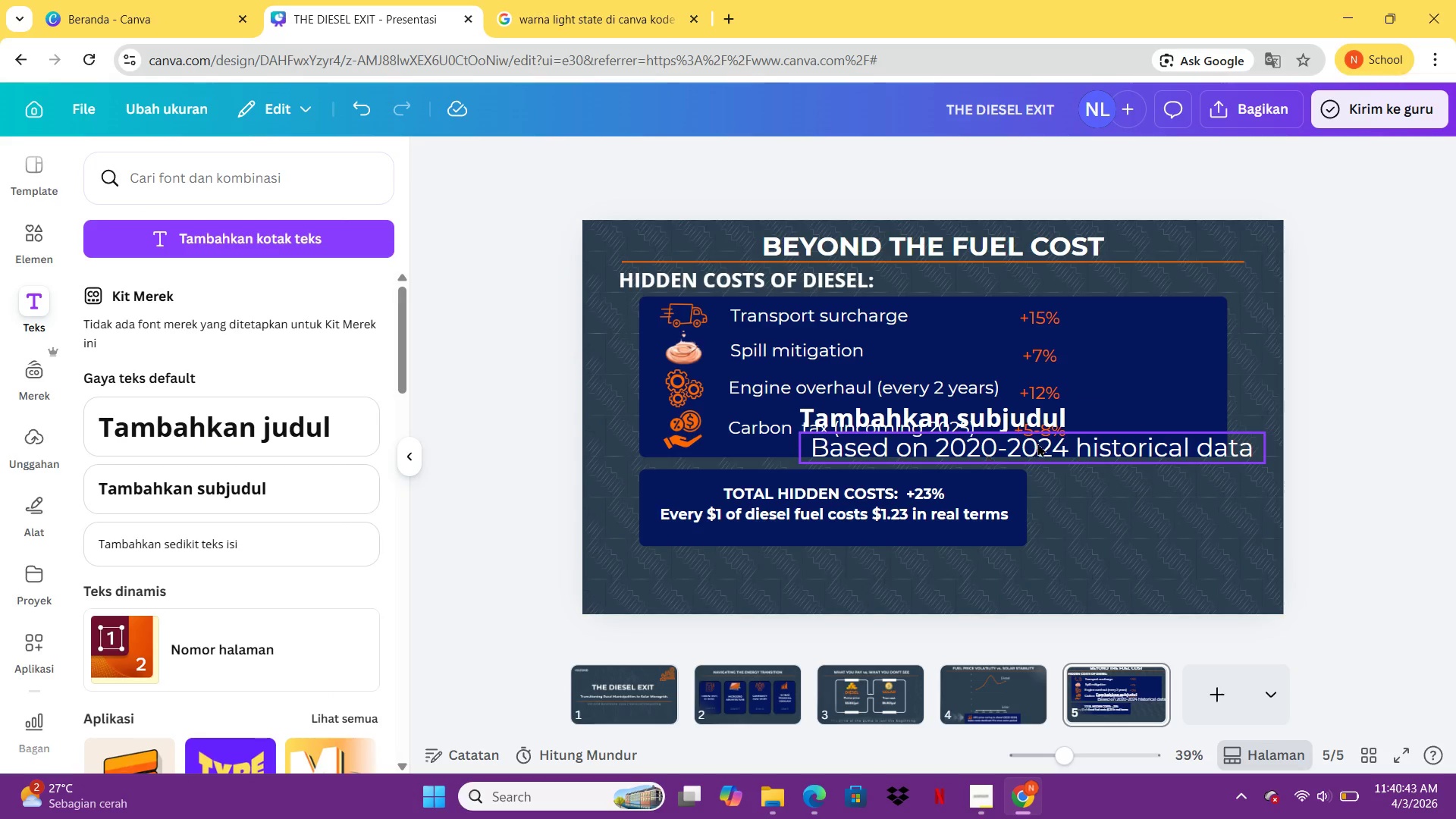 
left_click_drag(start_coordinate=[1037, 443], to_coordinate=[868, 566])
 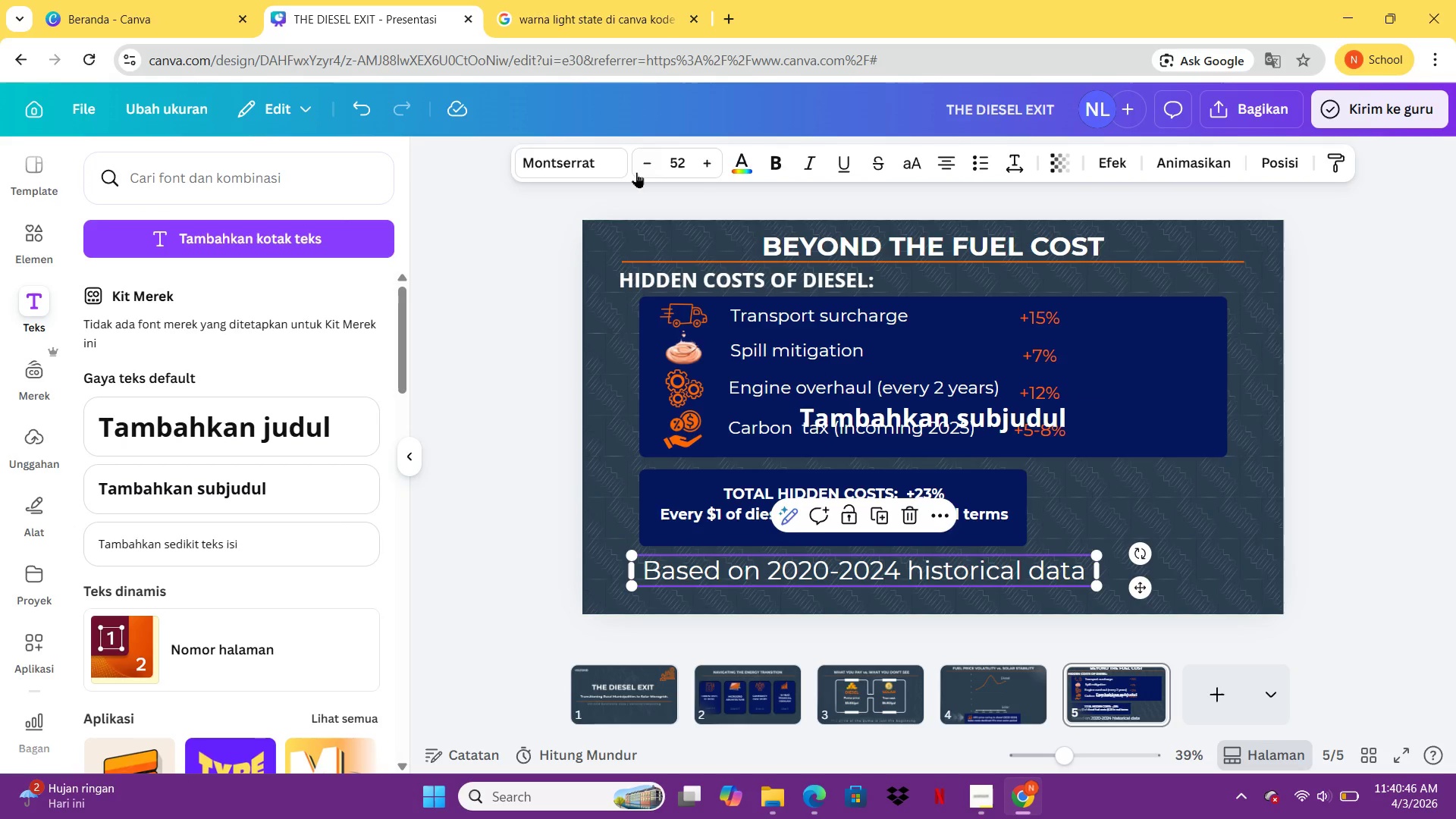 
double_click([639, 170])
 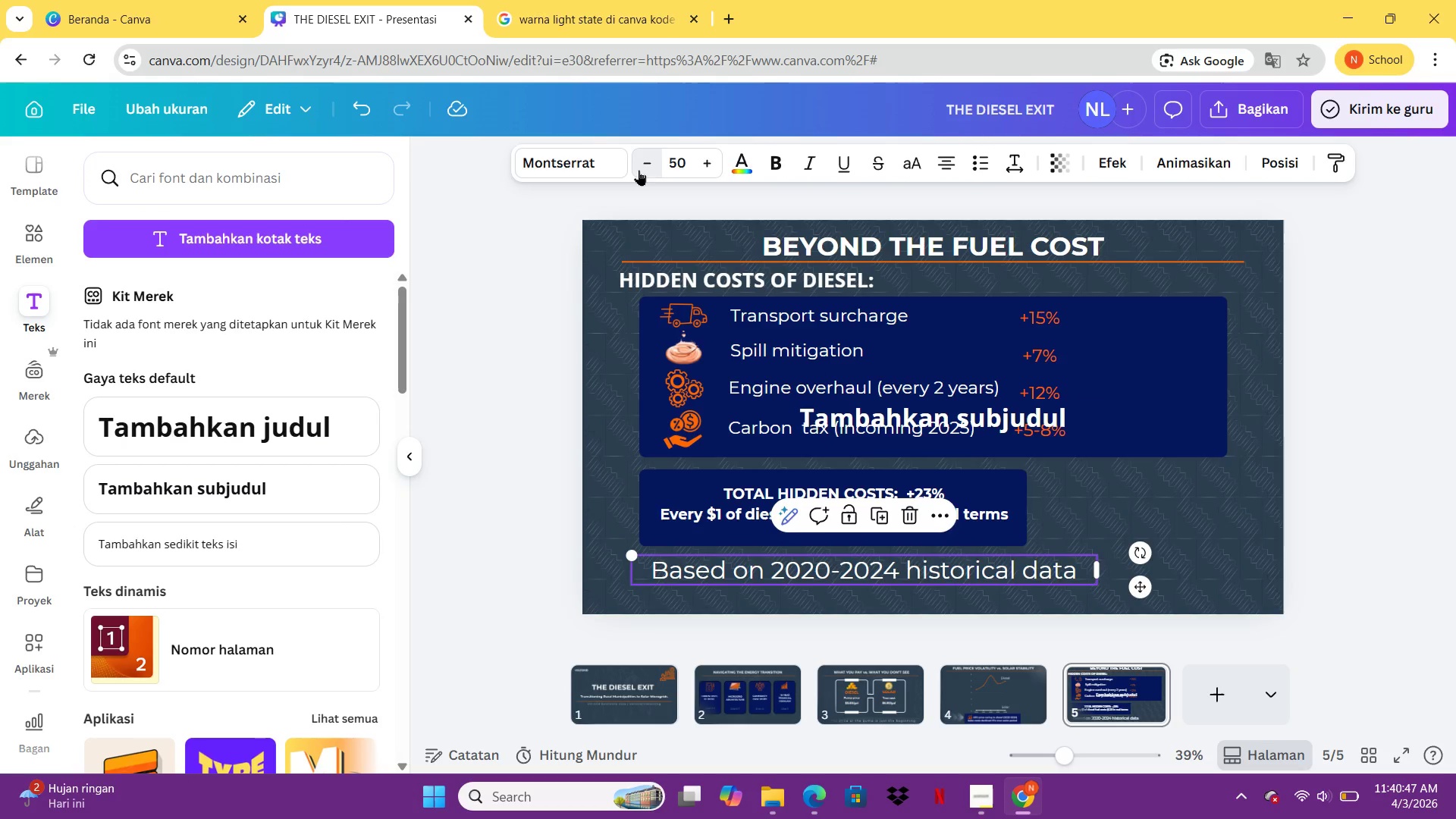 
triple_click([639, 170])
 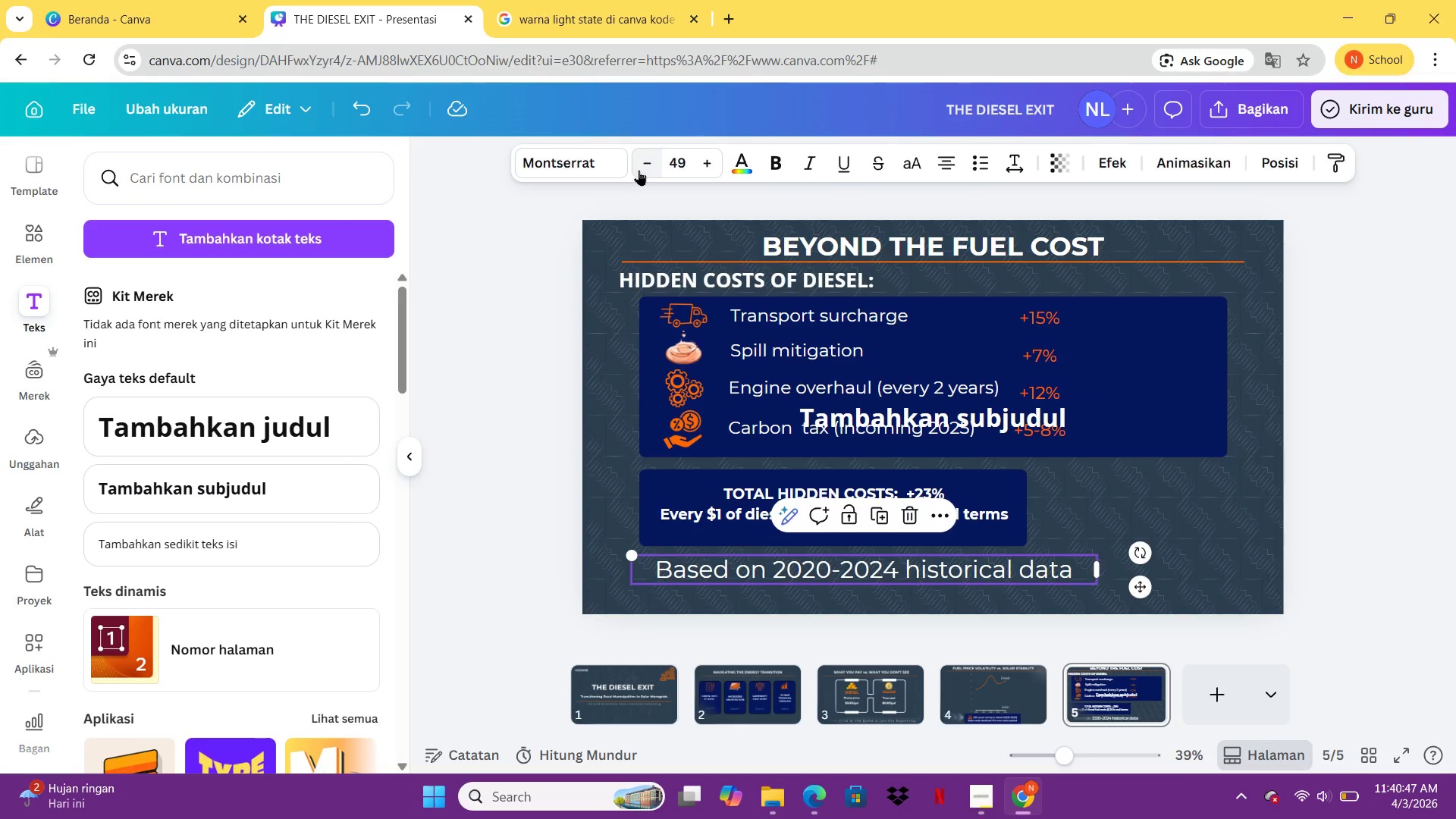 
triple_click([639, 170])
 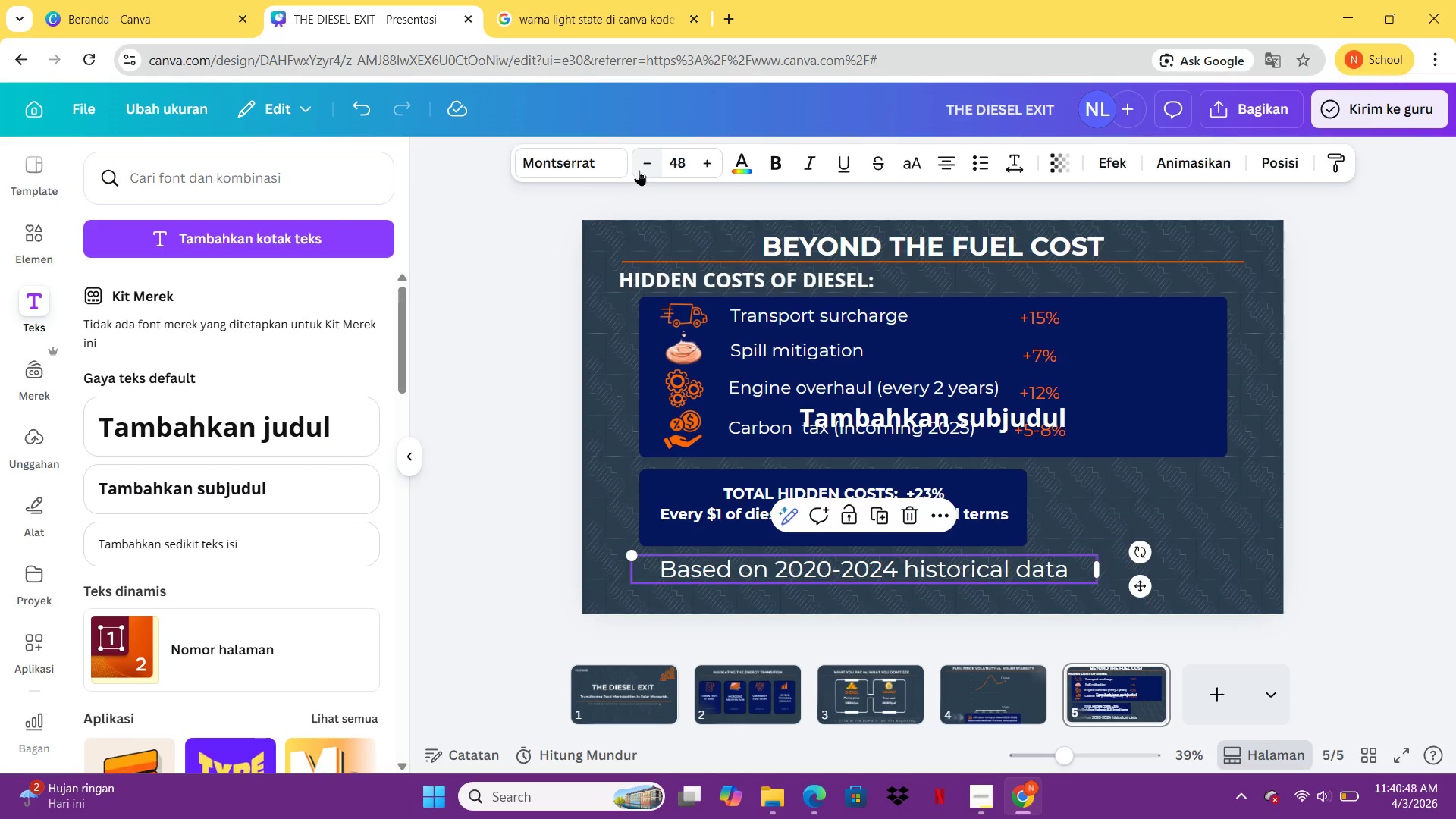 
triple_click([639, 170])
 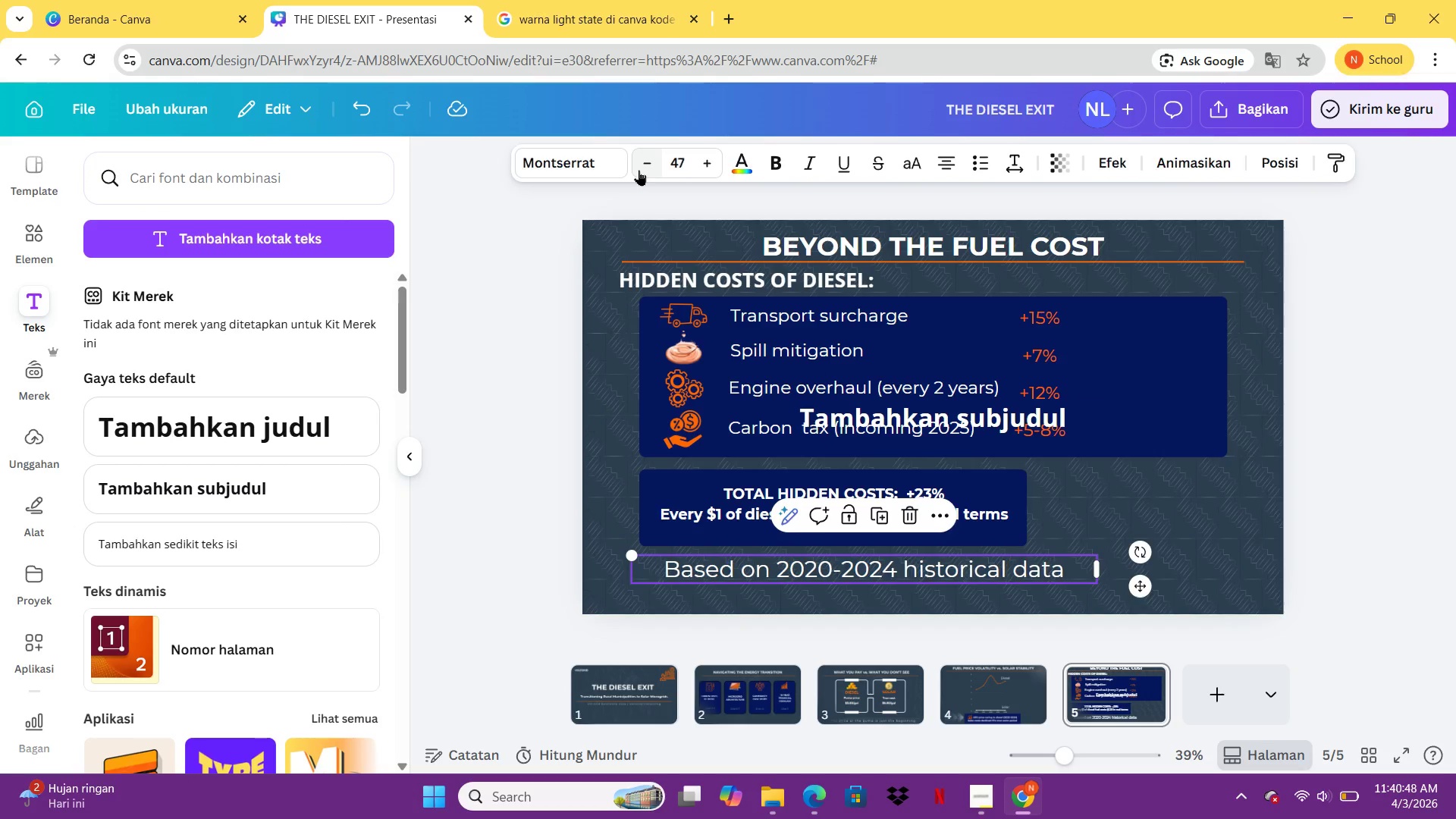 
triple_click([639, 170])
 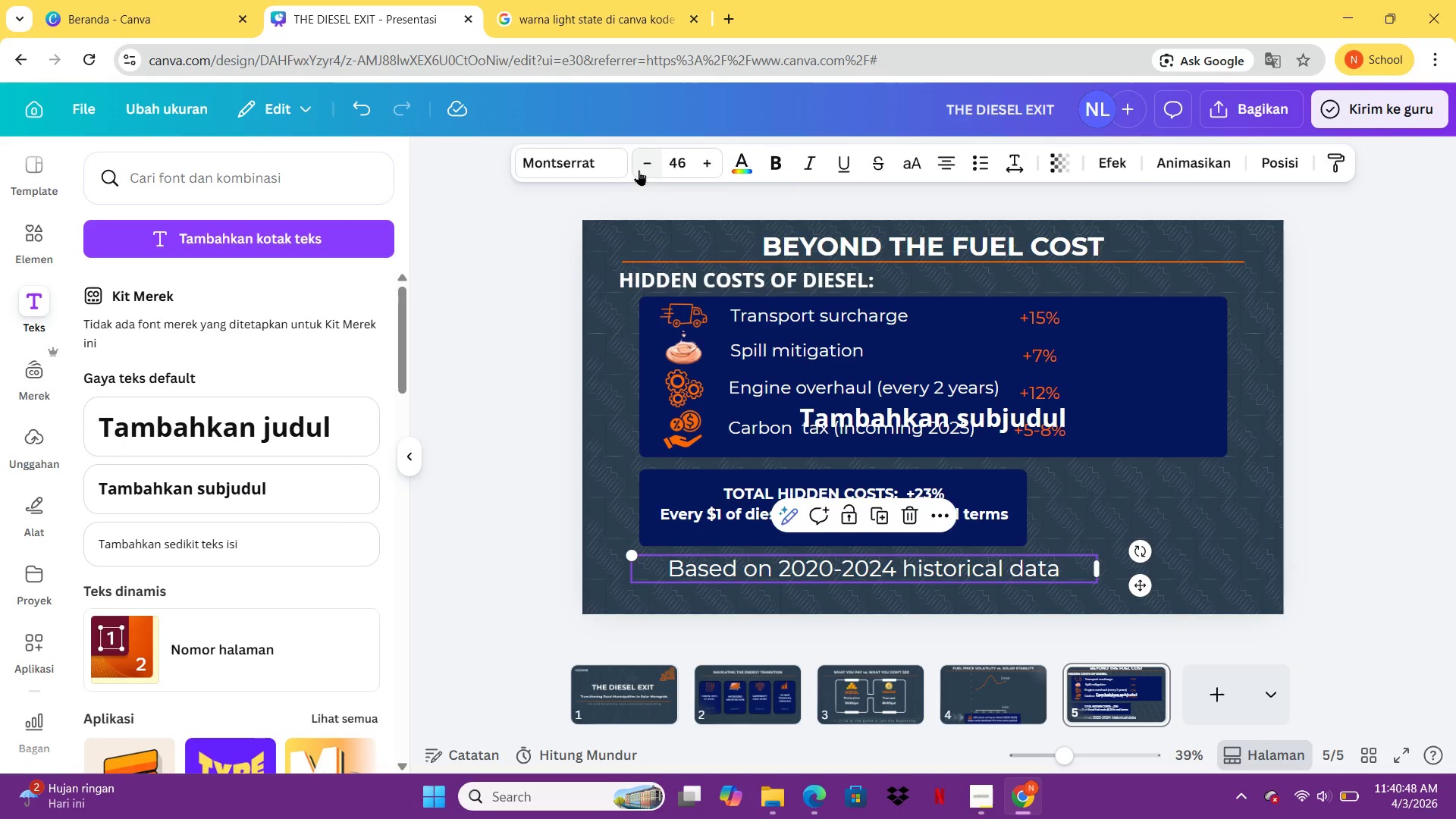 
triple_click([639, 170])
 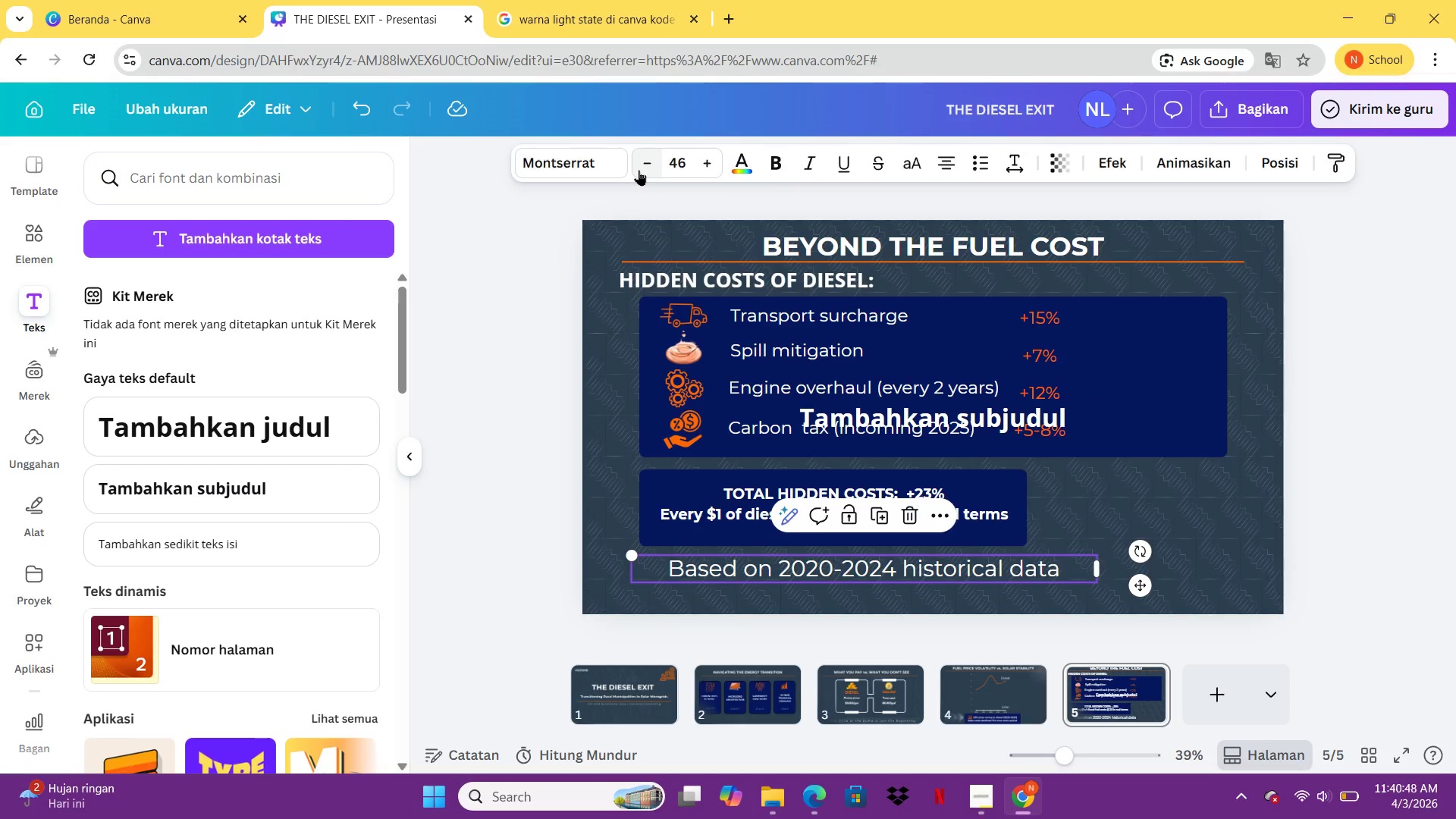 
triple_click([639, 170])
 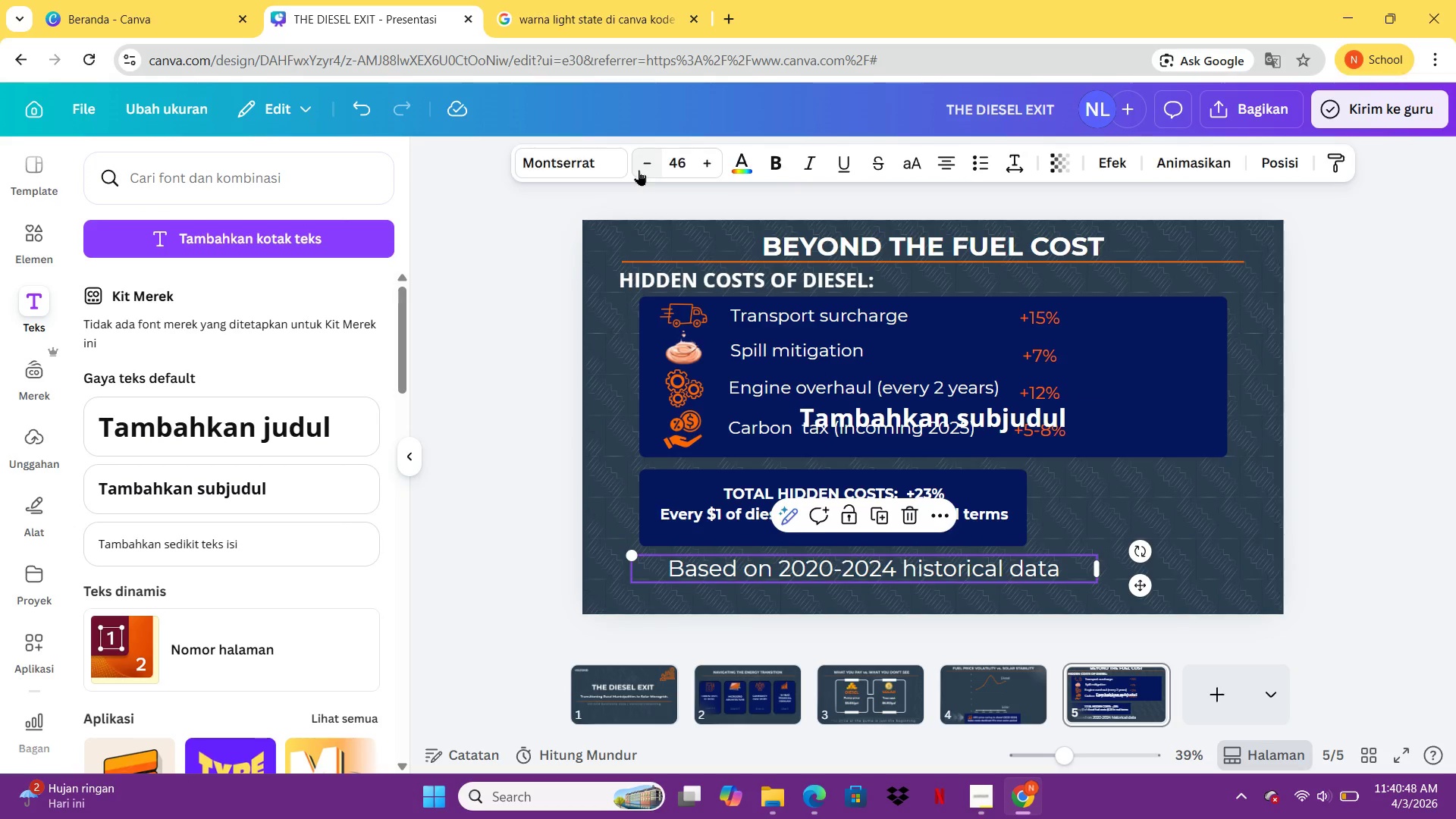 
triple_click([639, 170])
 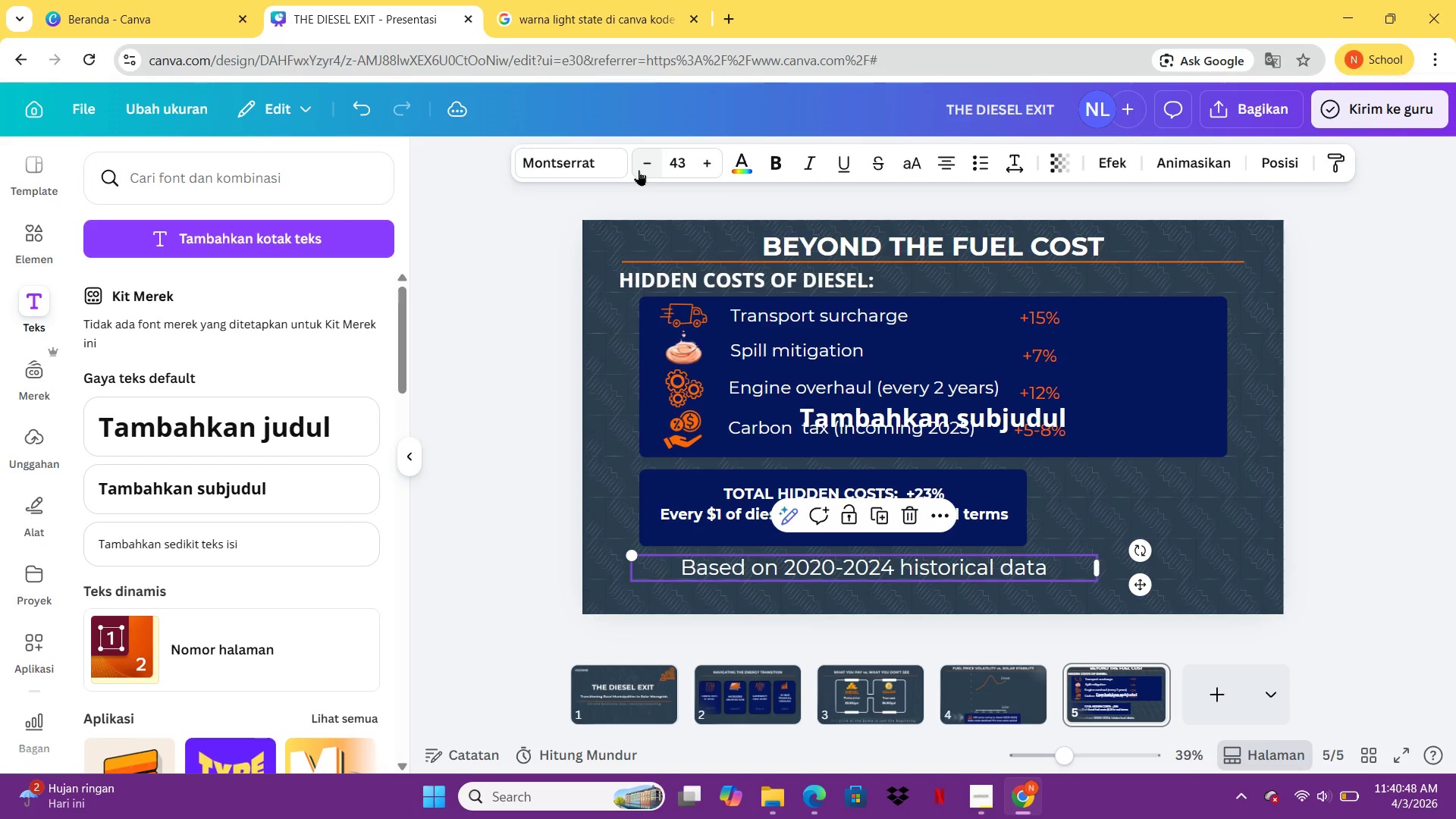 
triple_click([639, 170])
 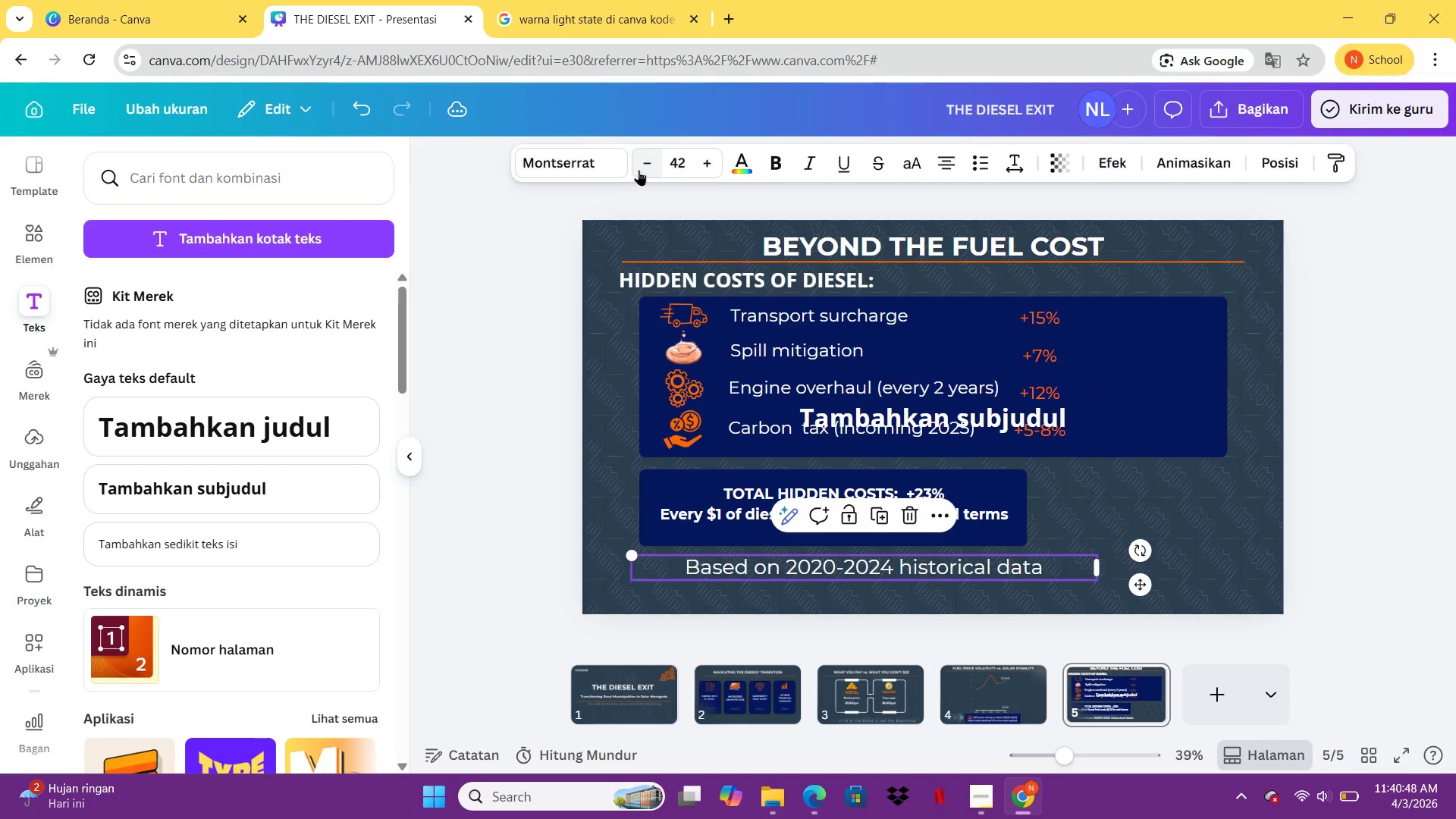 
triple_click([639, 170])
 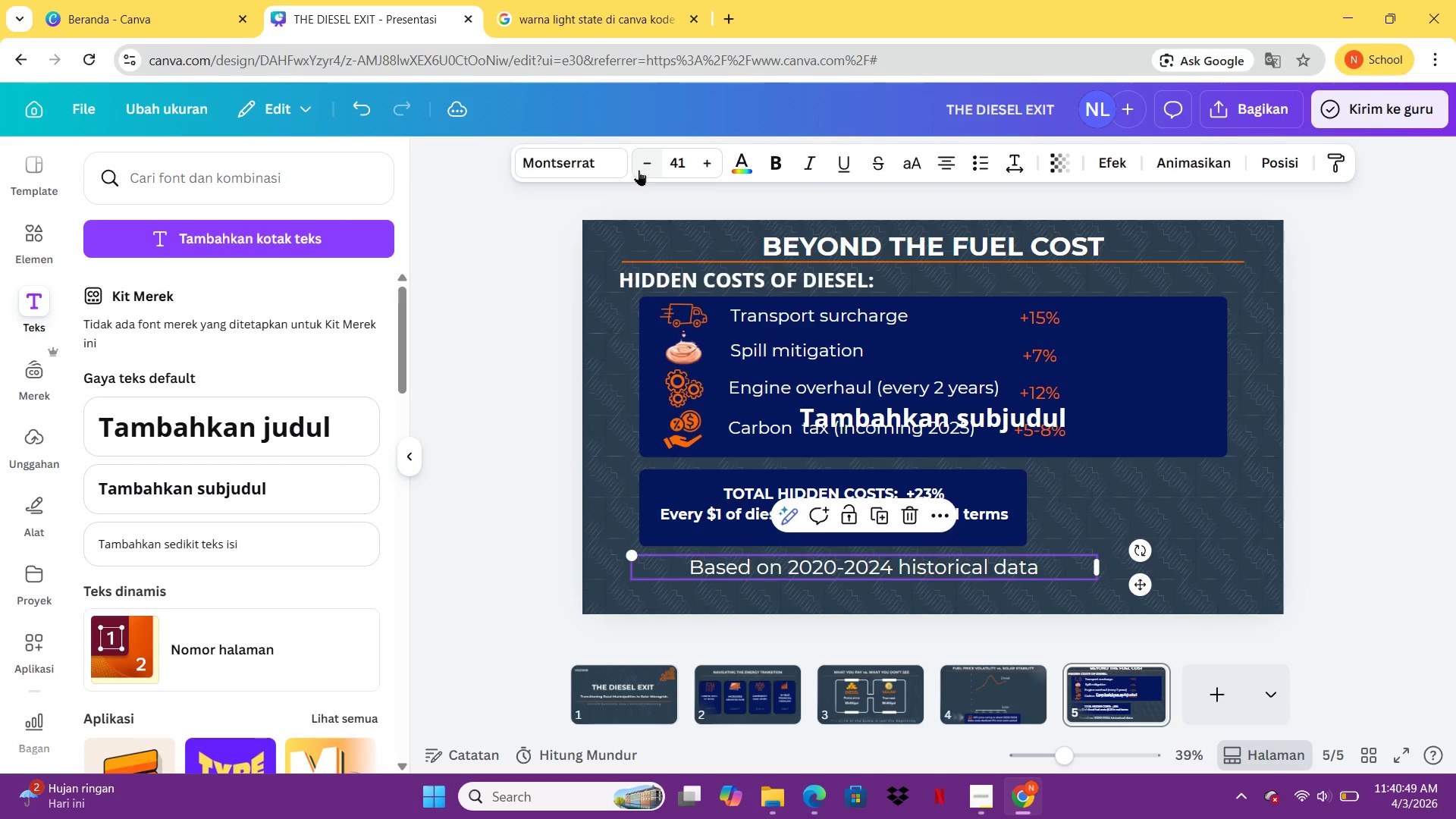 
triple_click([639, 170])
 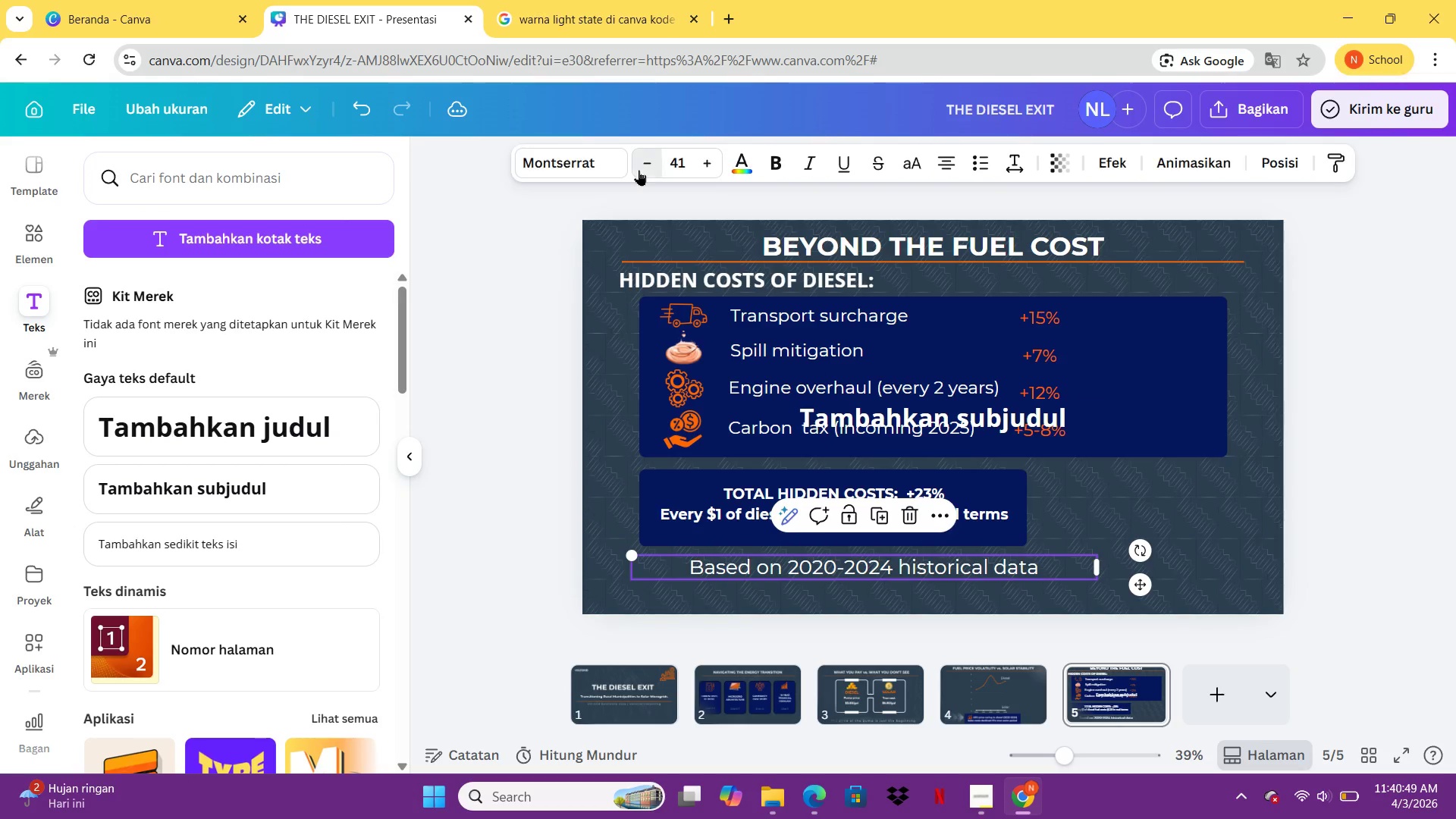 
triple_click([639, 170])
 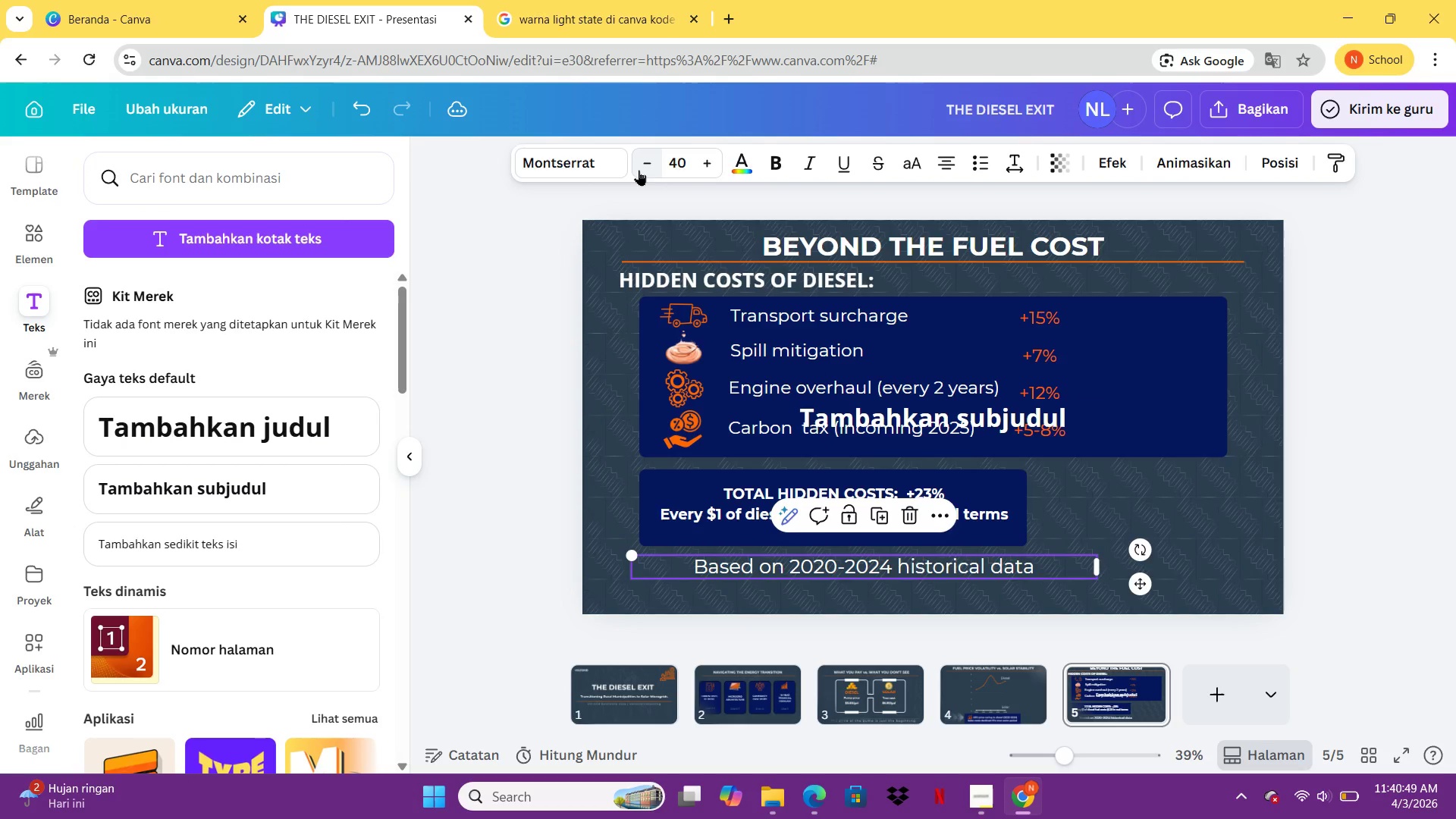 
triple_click([639, 170])
 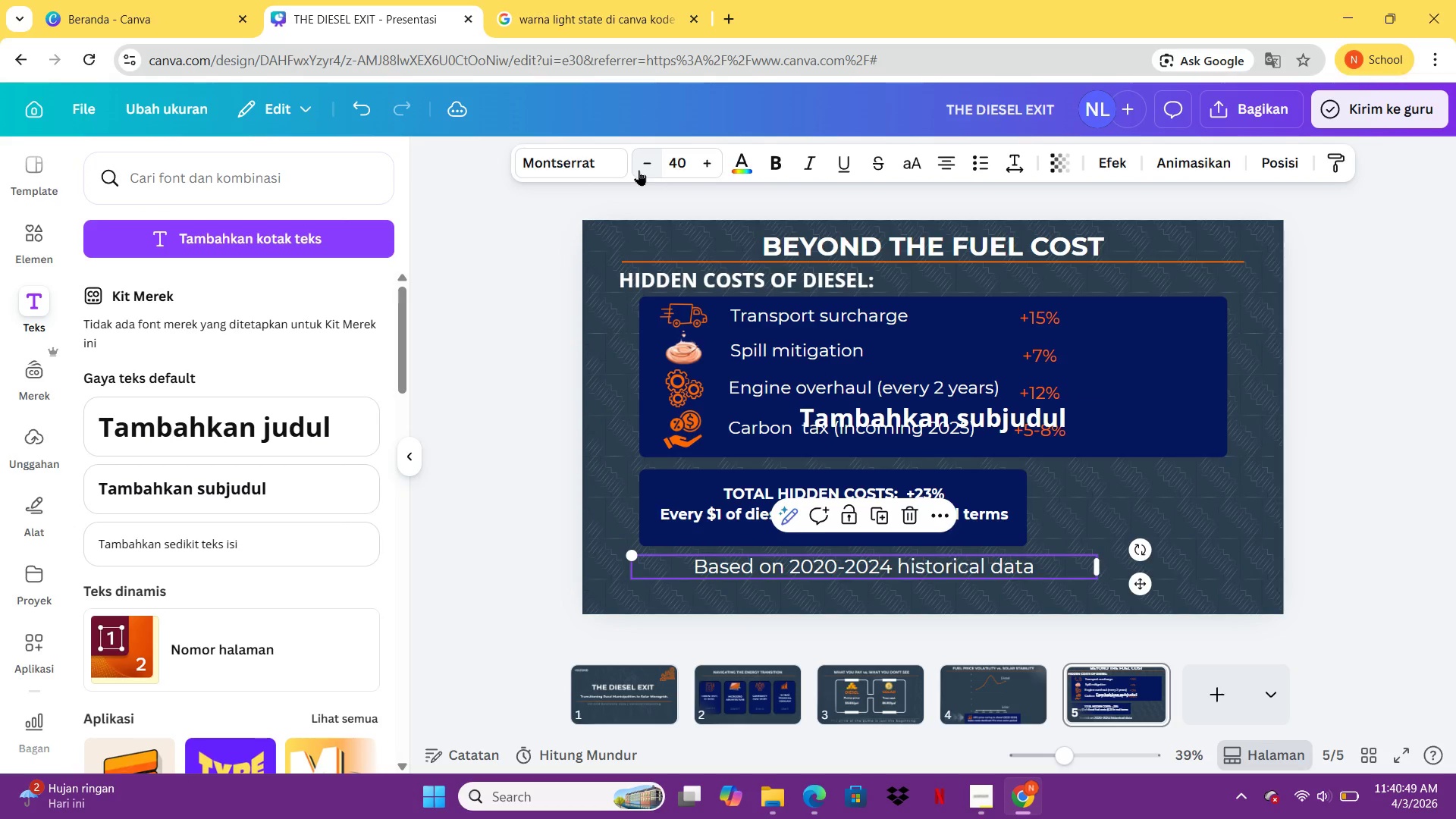 
triple_click([639, 170])
 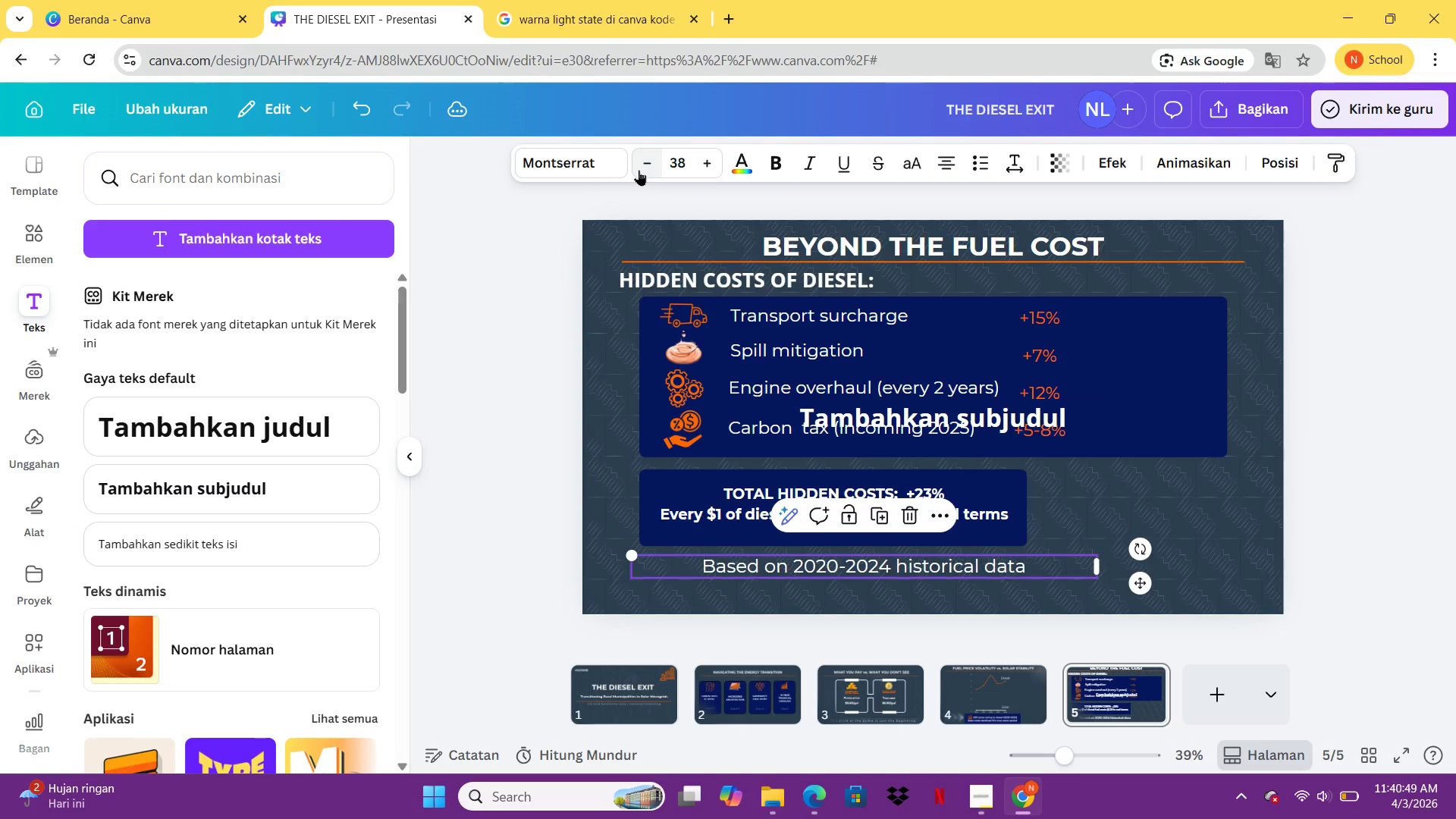 
triple_click([639, 170])
 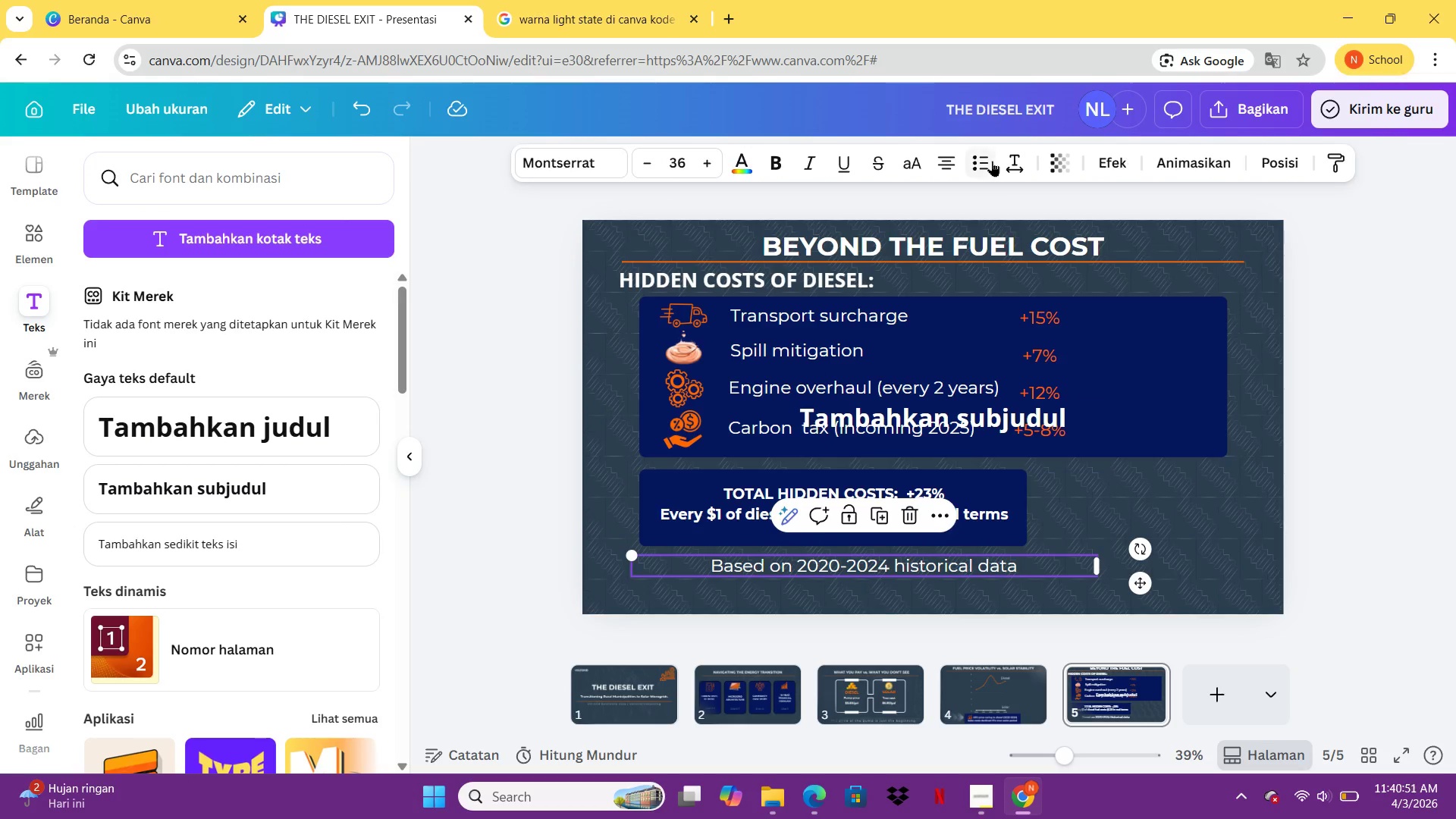 
left_click([1018, 157])
 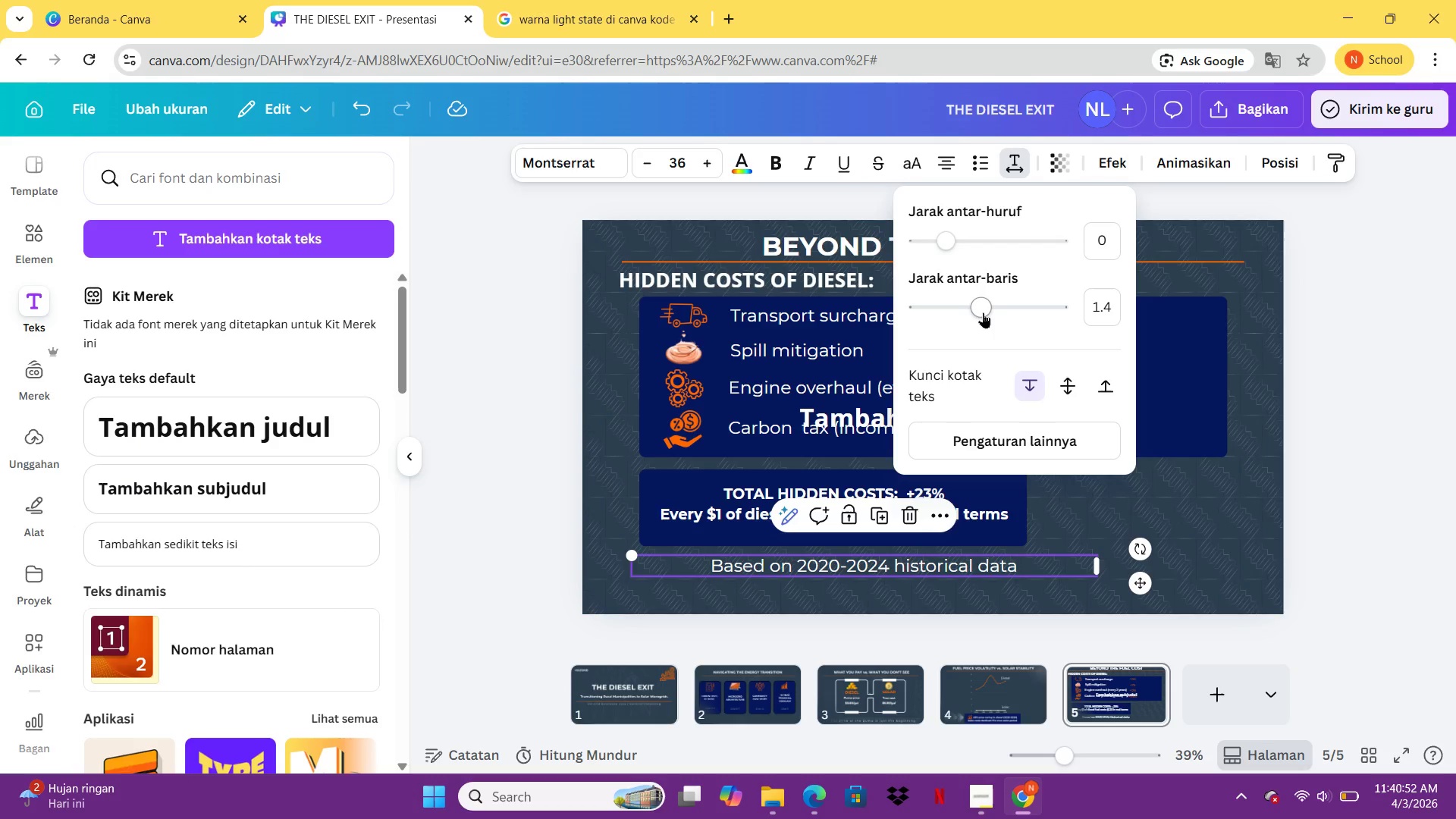 
left_click_drag(start_coordinate=[983, 312], to_coordinate=[990, 311])
 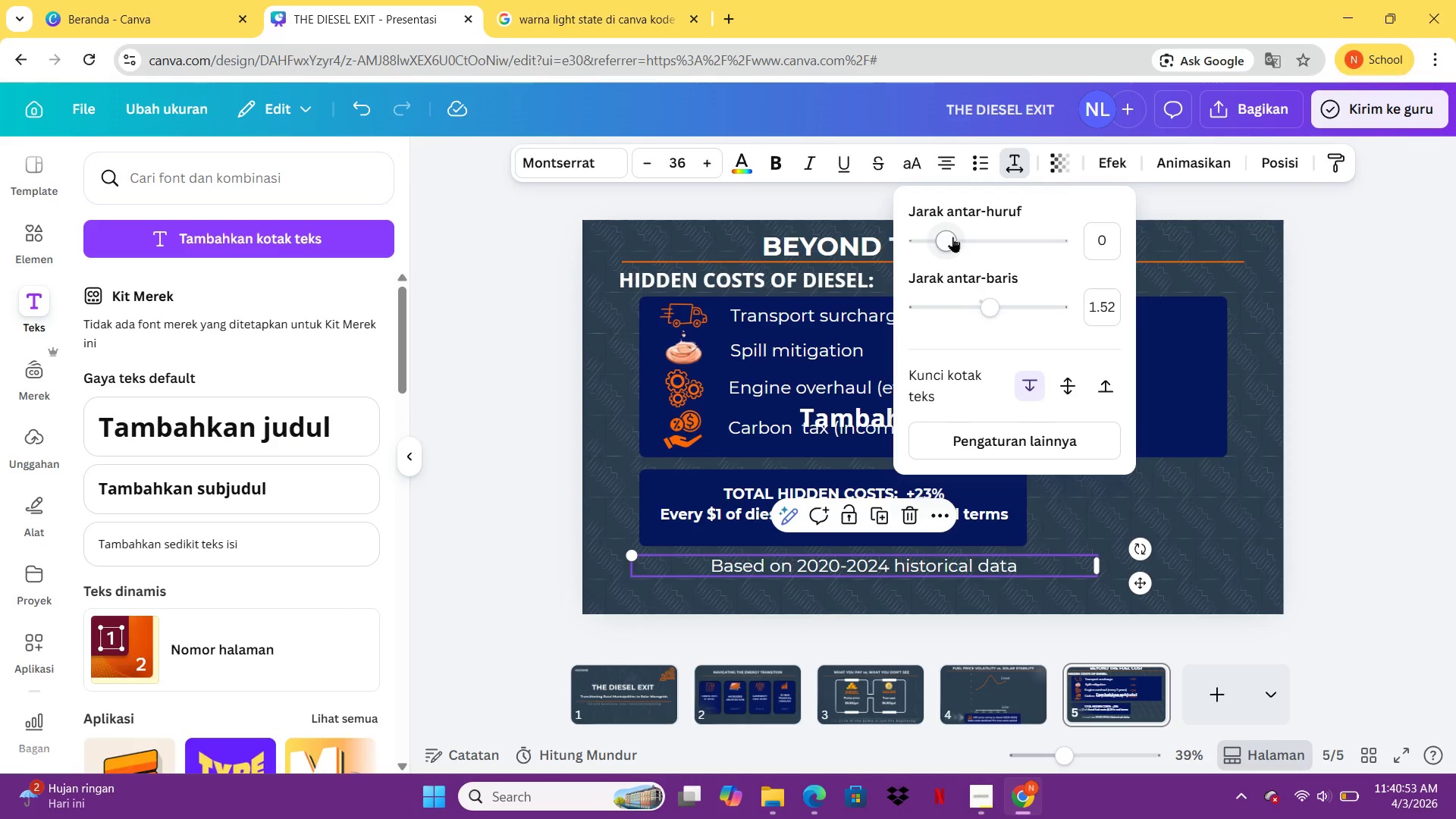 
left_click_drag(start_coordinate=[952, 237], to_coordinate=[965, 237])
 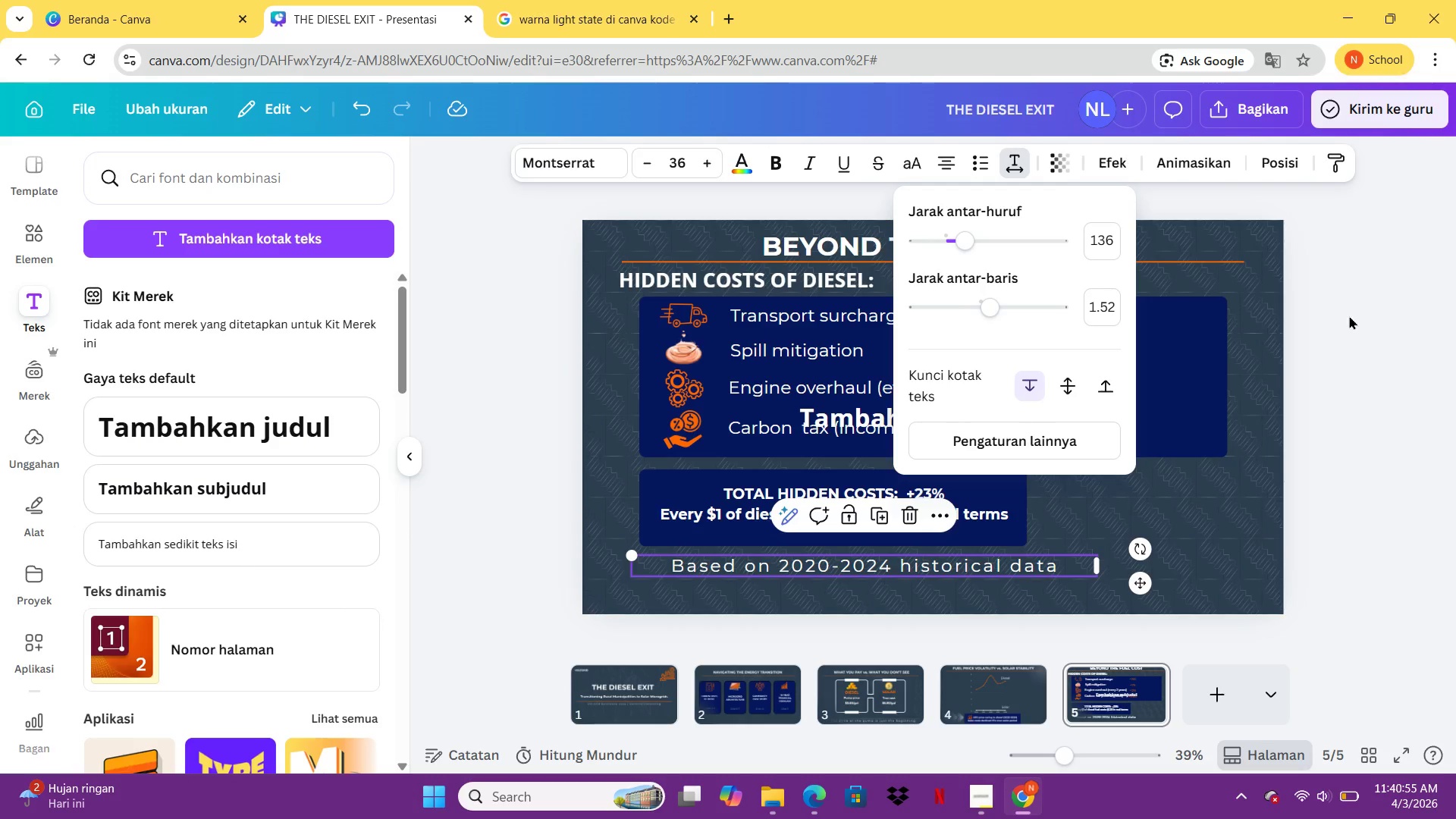 
left_click([1349, 315])
 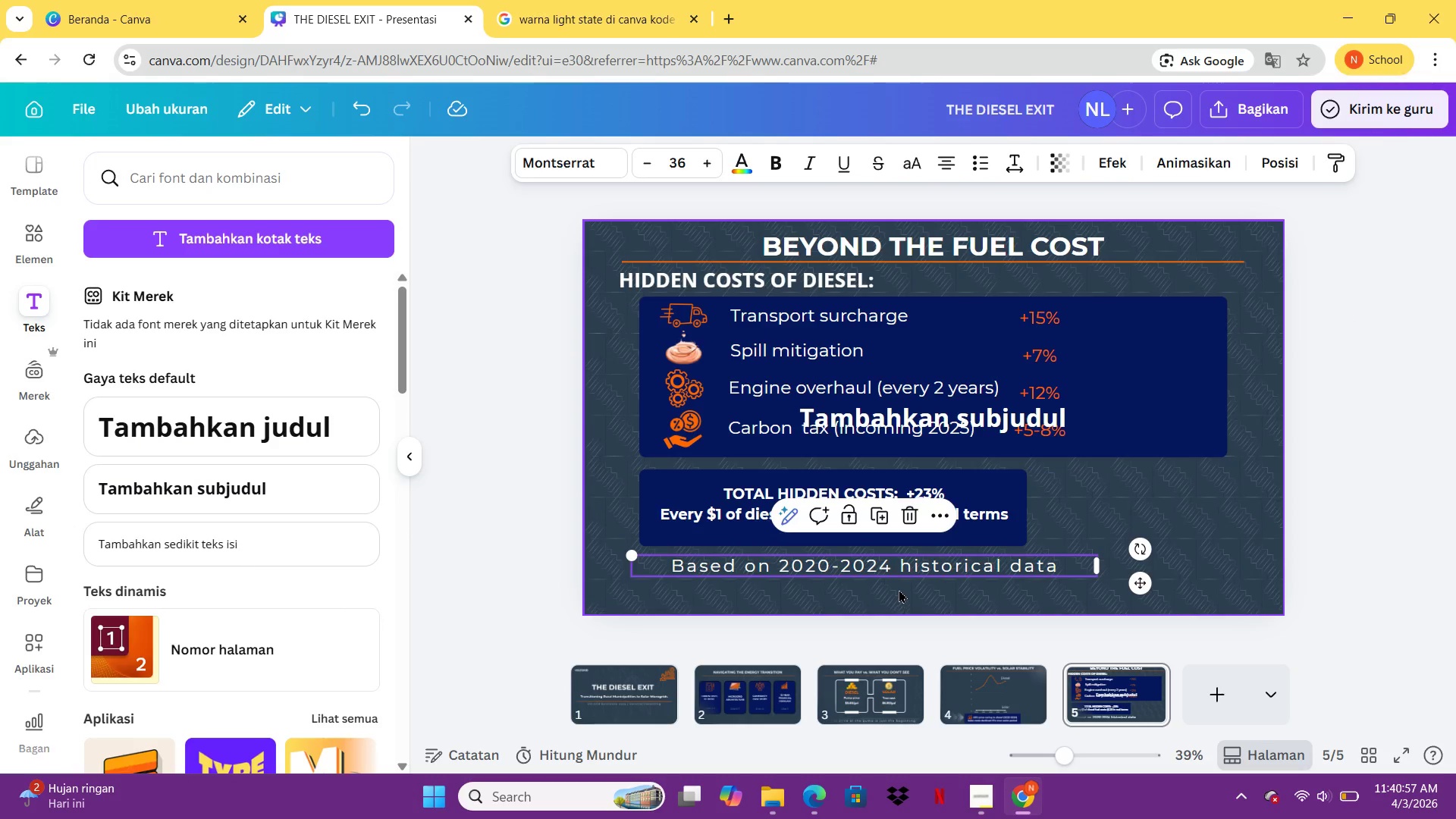 
left_click_drag(start_coordinate=[897, 570], to_coordinate=[846, 578])
 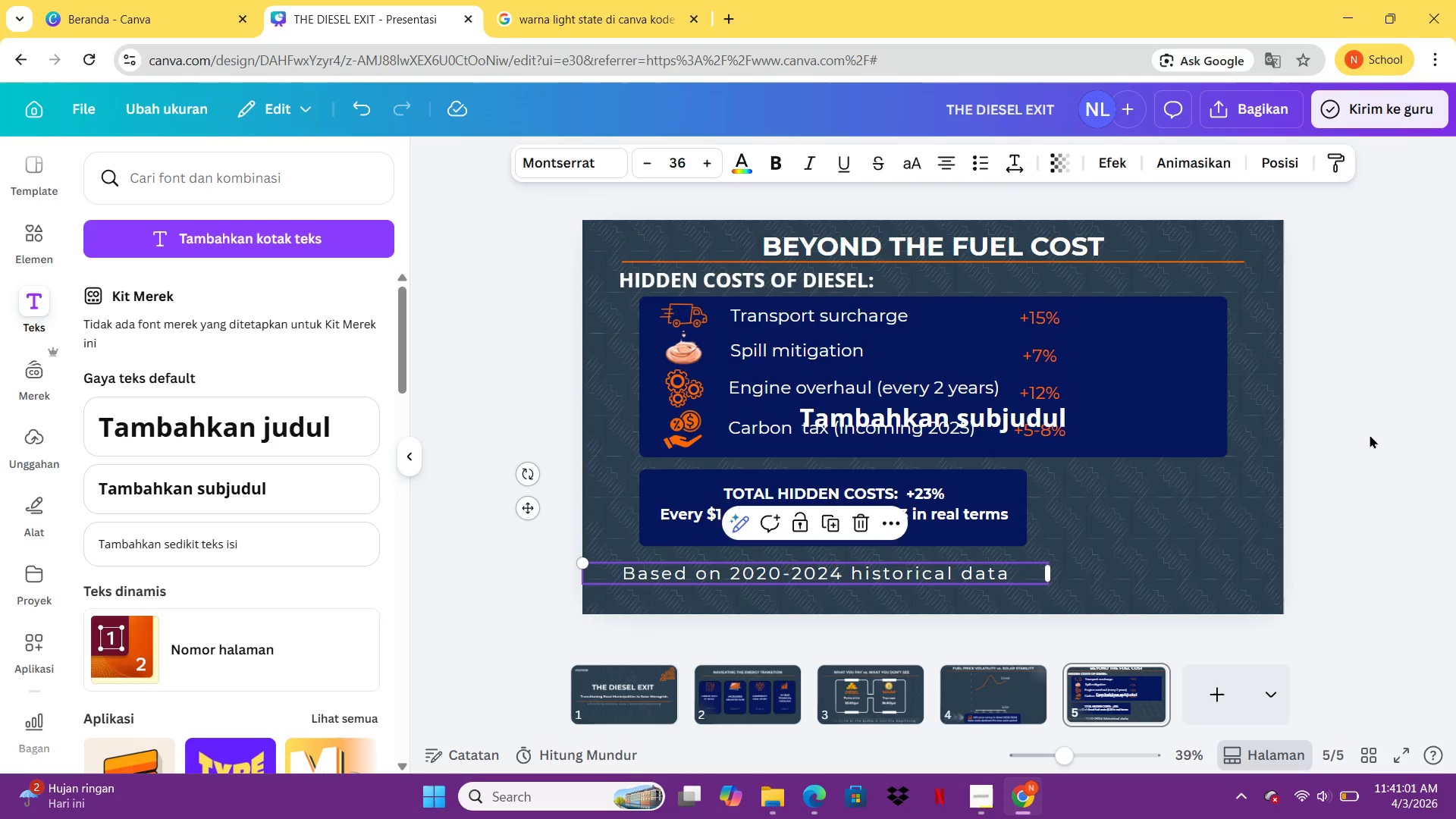 
left_click([1358, 437])
 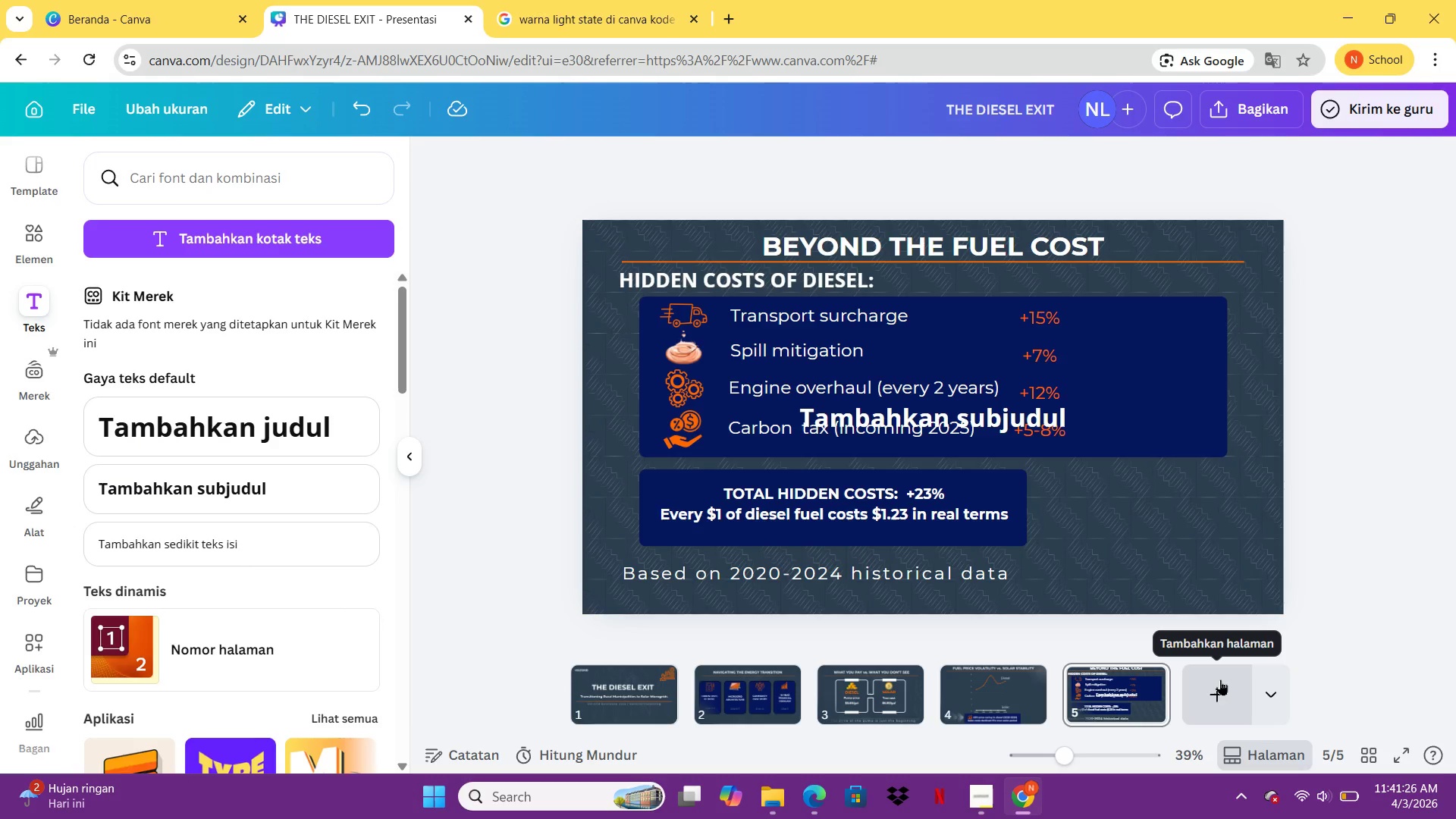 
wait(29.02)
 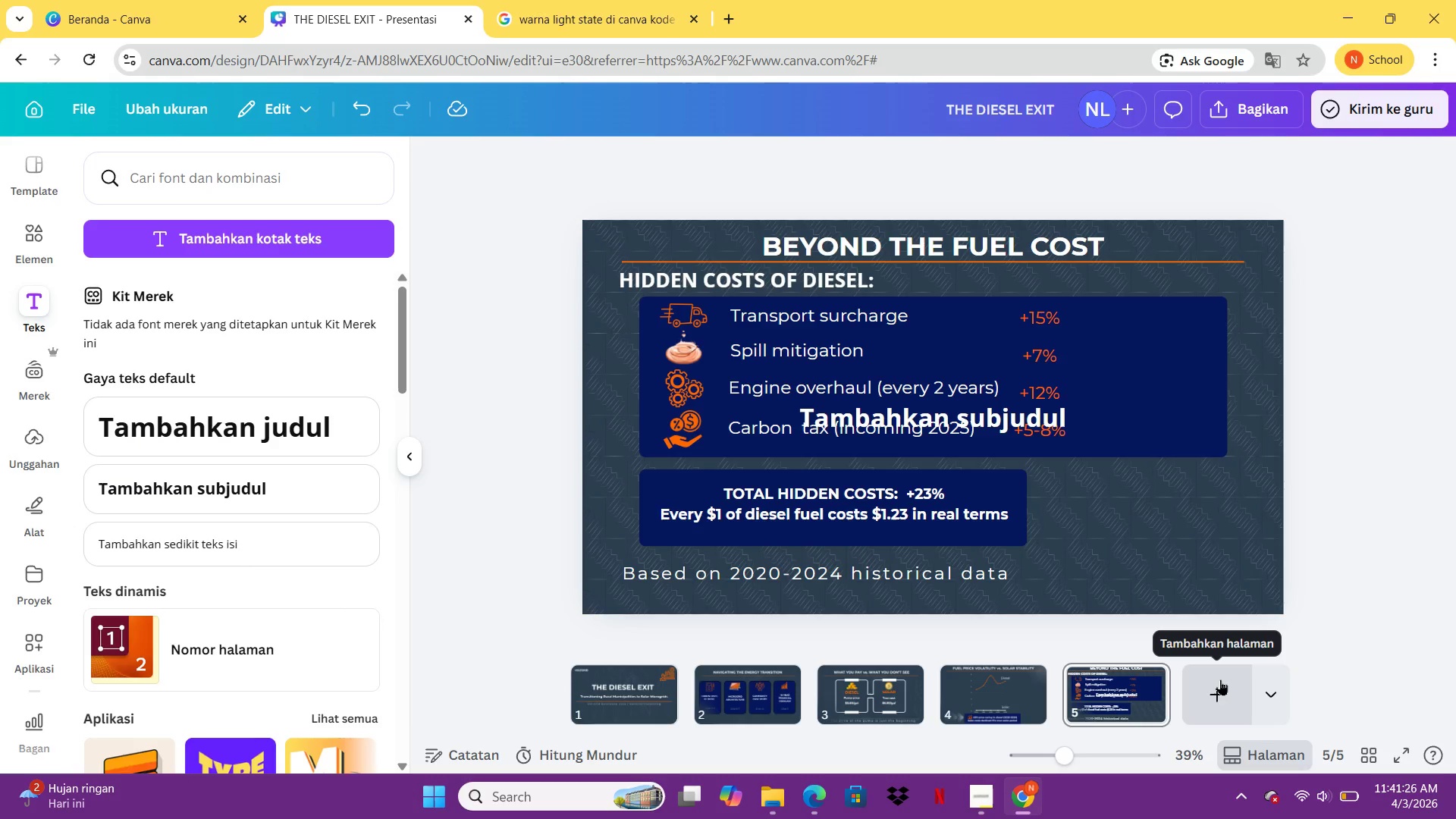 
left_click([1021, 419])
 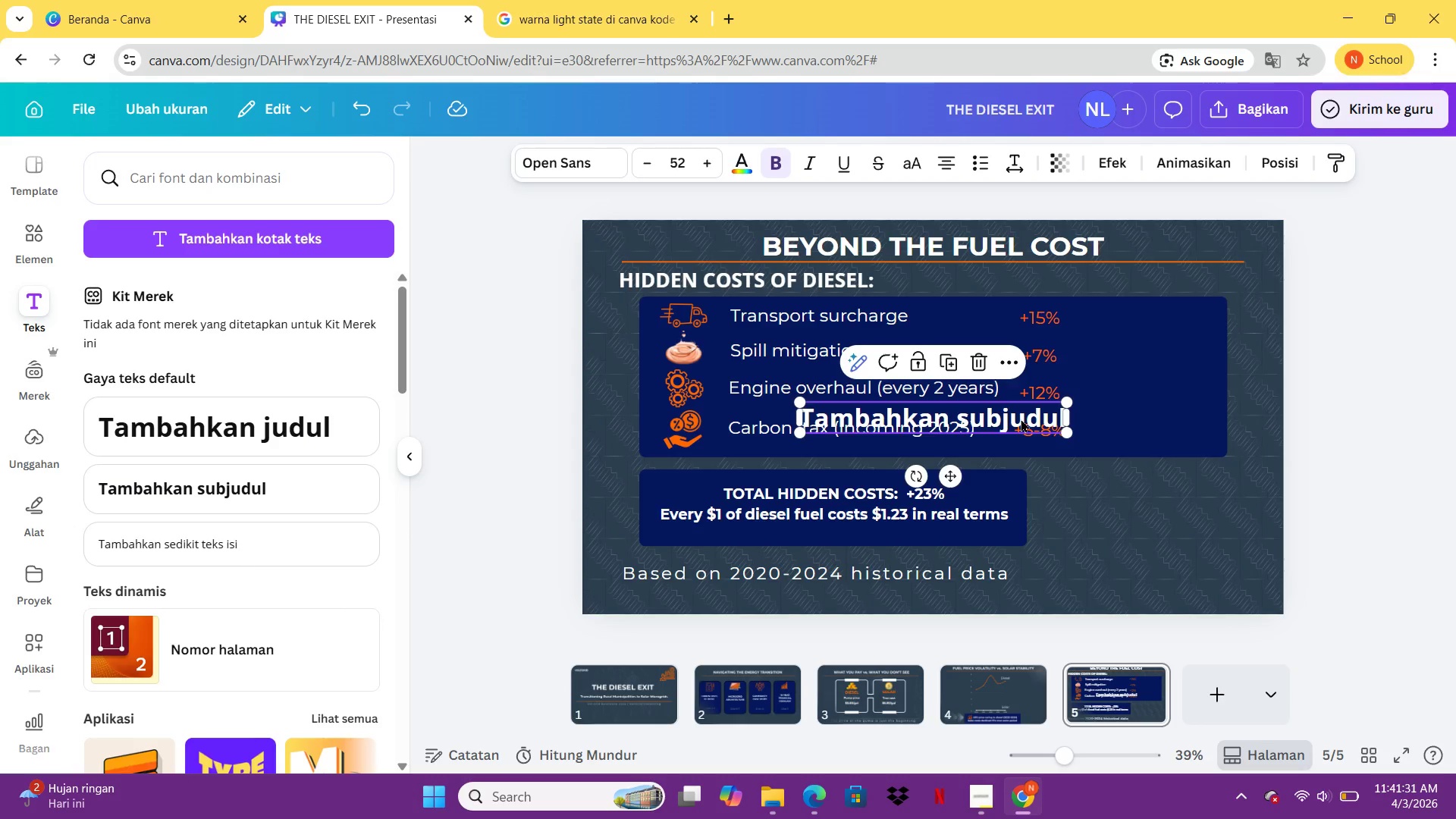 
key(Delete)
 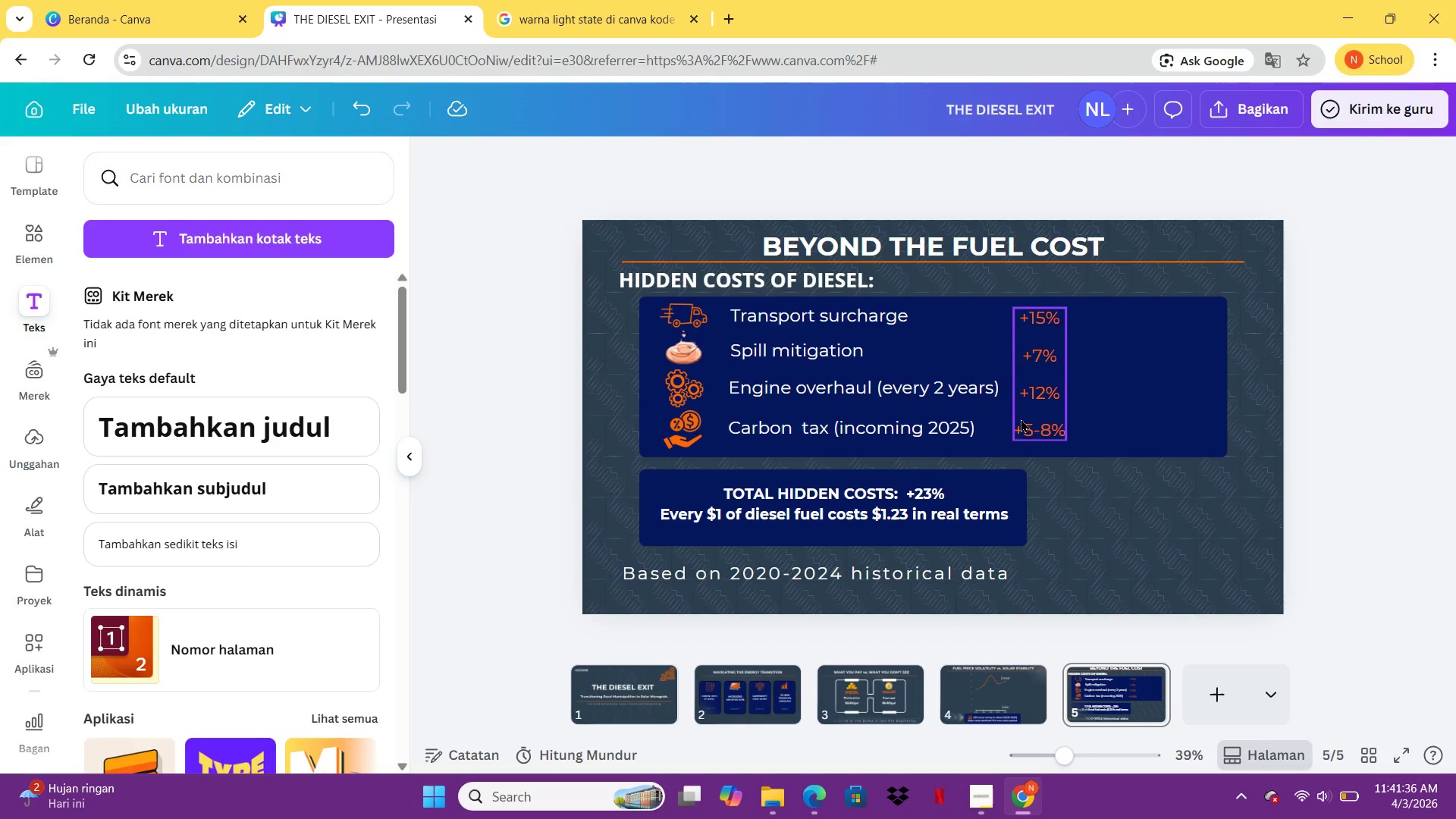 
wait(9.09)
 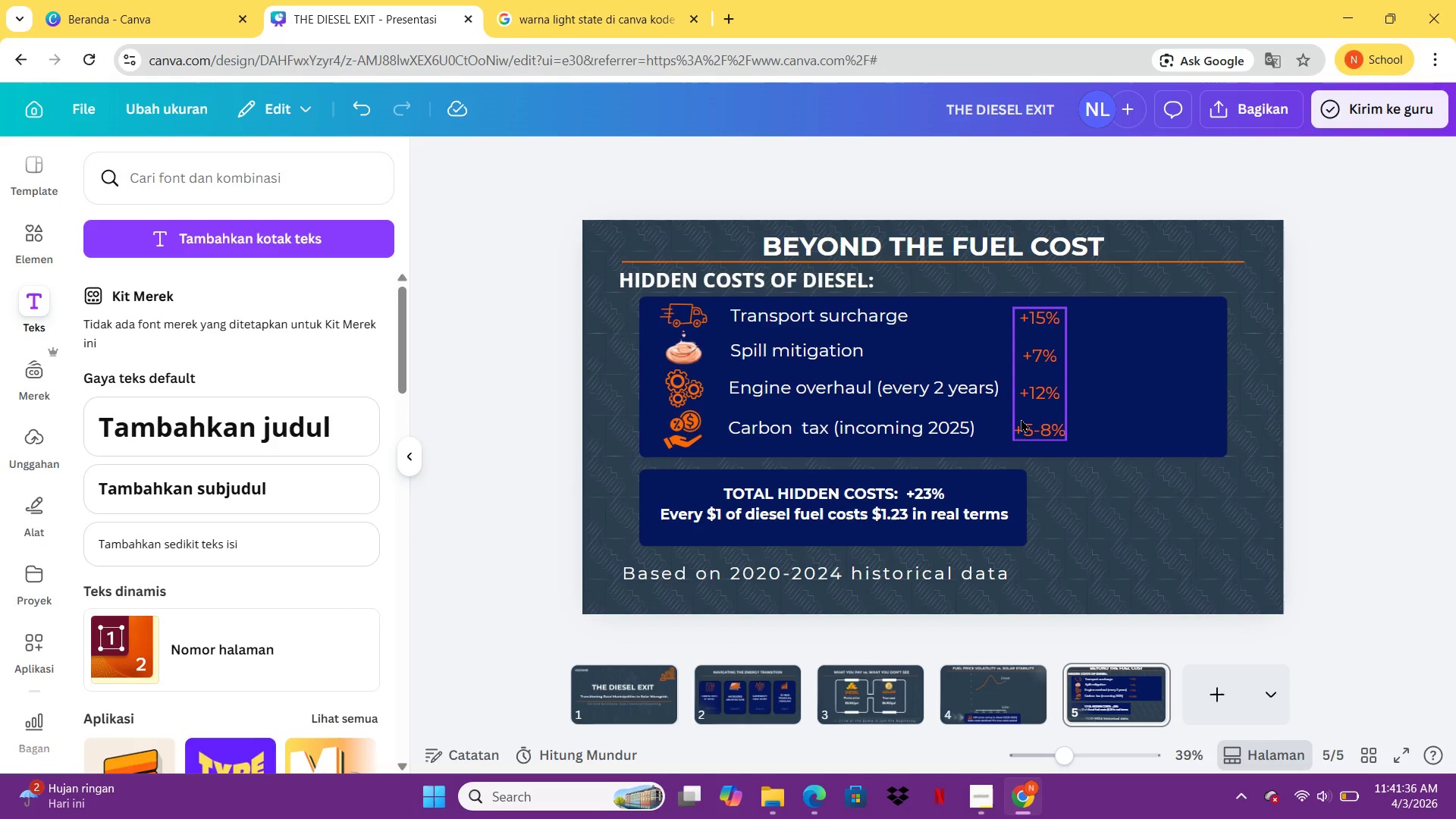 
left_click([865, 508])
 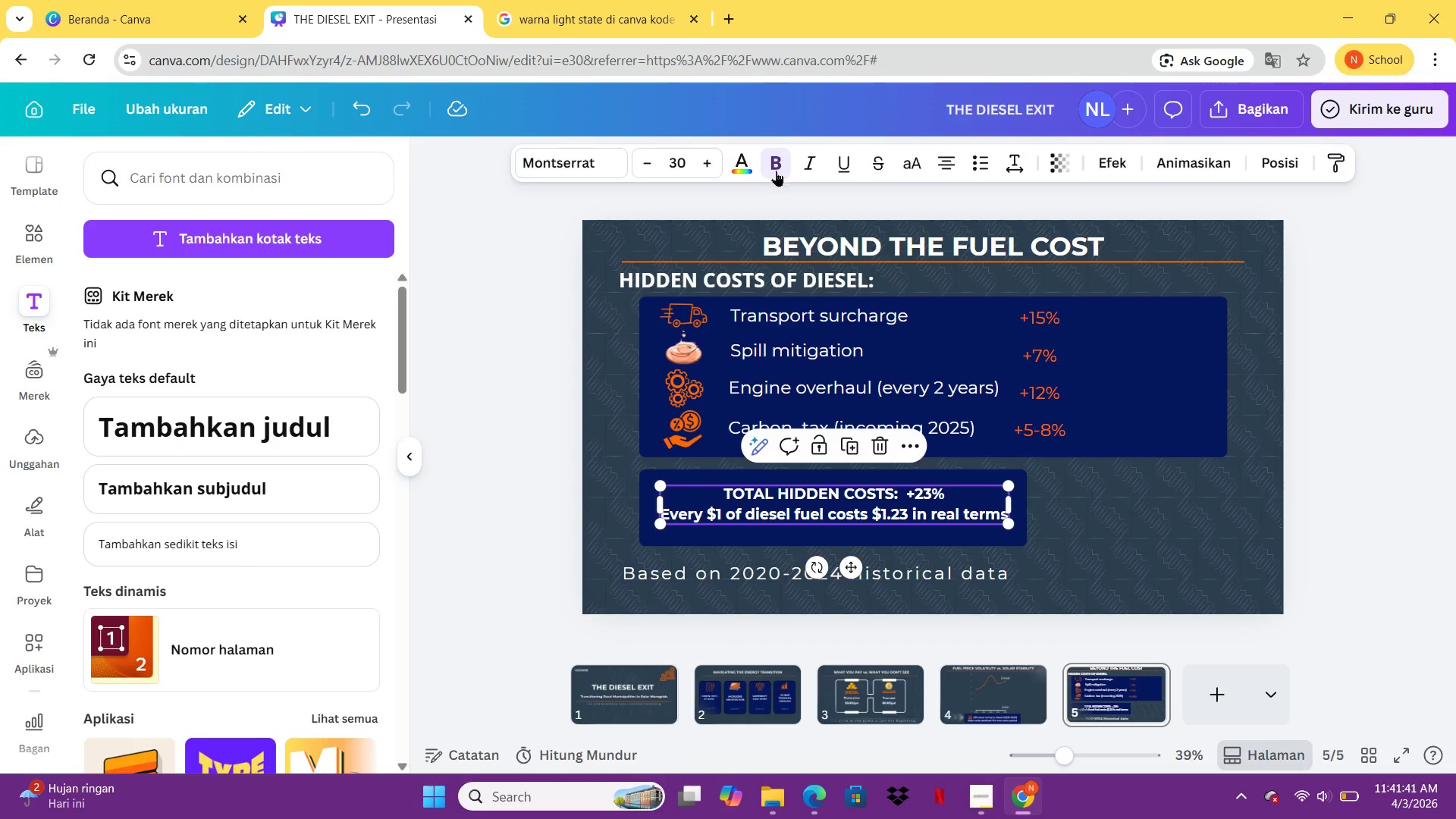 
left_click([778, 171])
 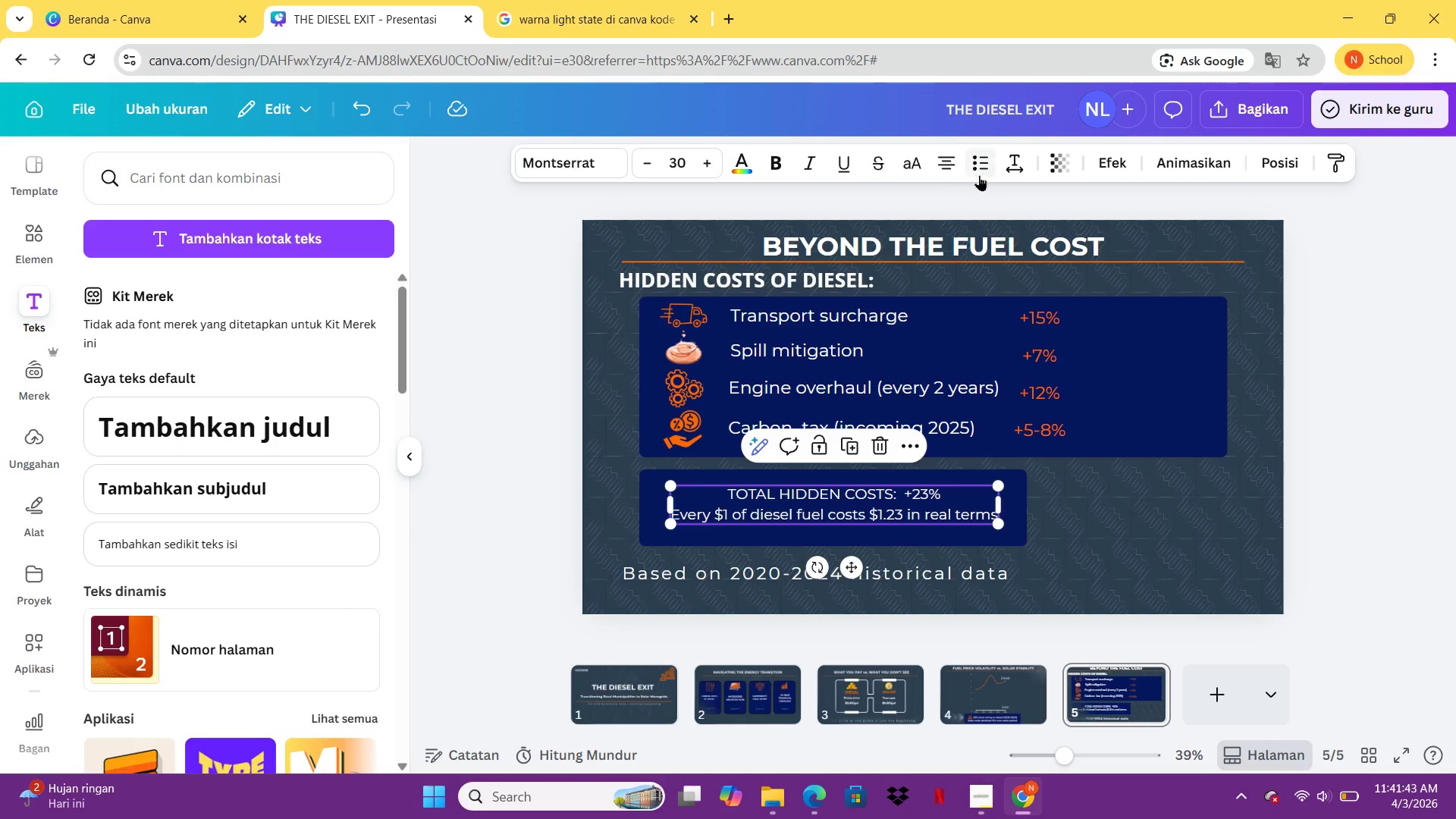 
left_click([1010, 172])
 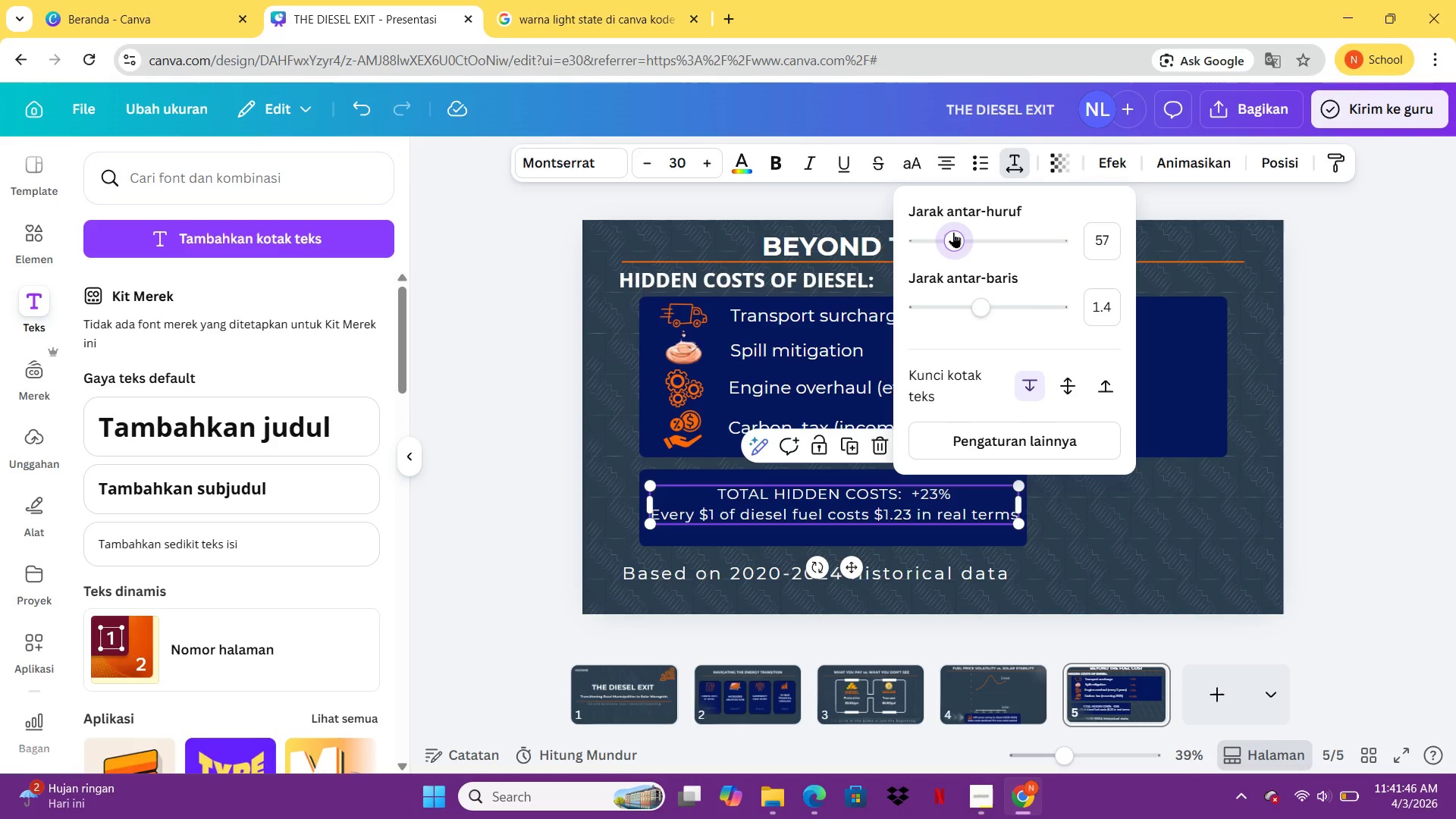 
left_click([953, 232])
 